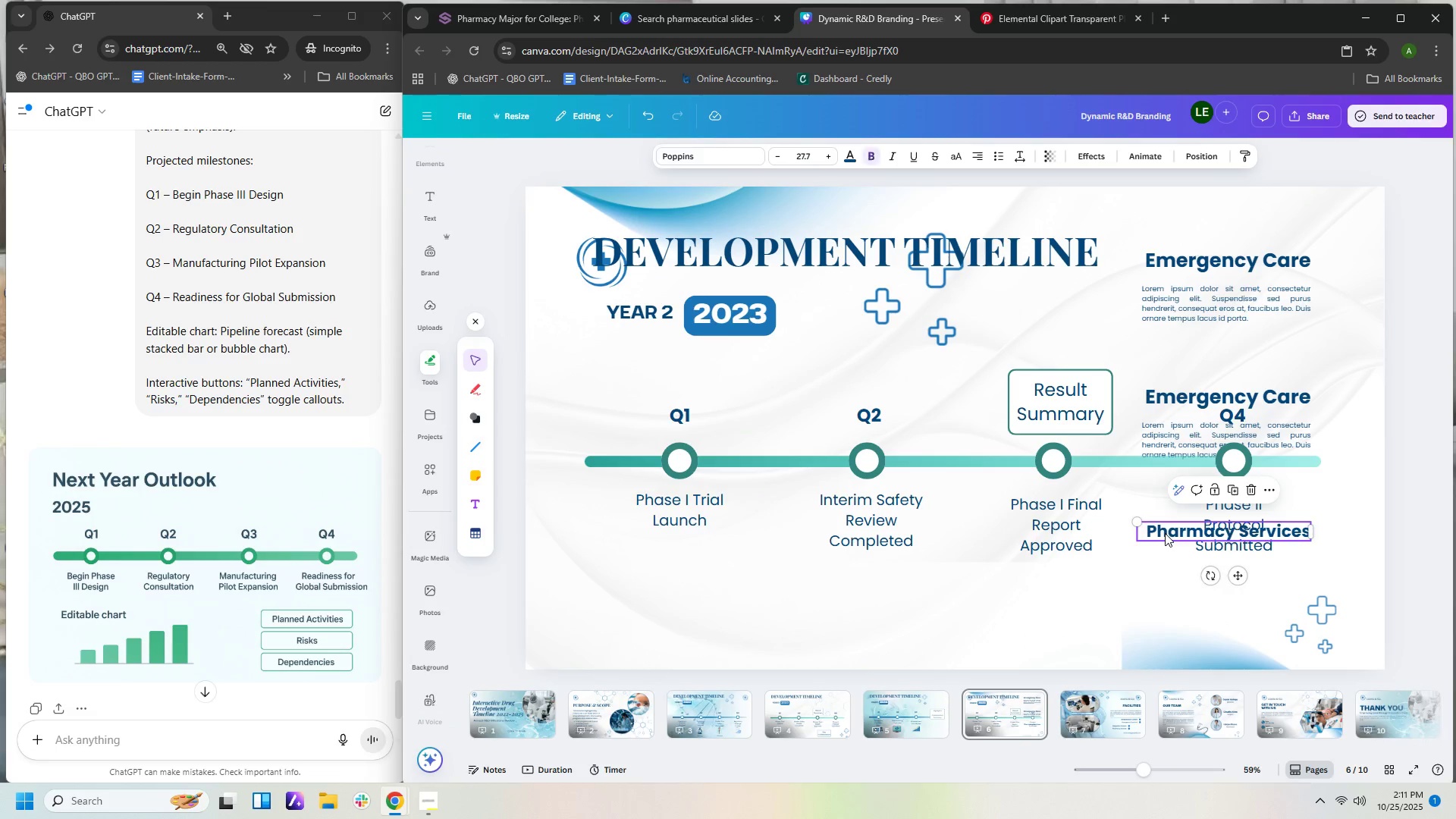 
key(Delete)
 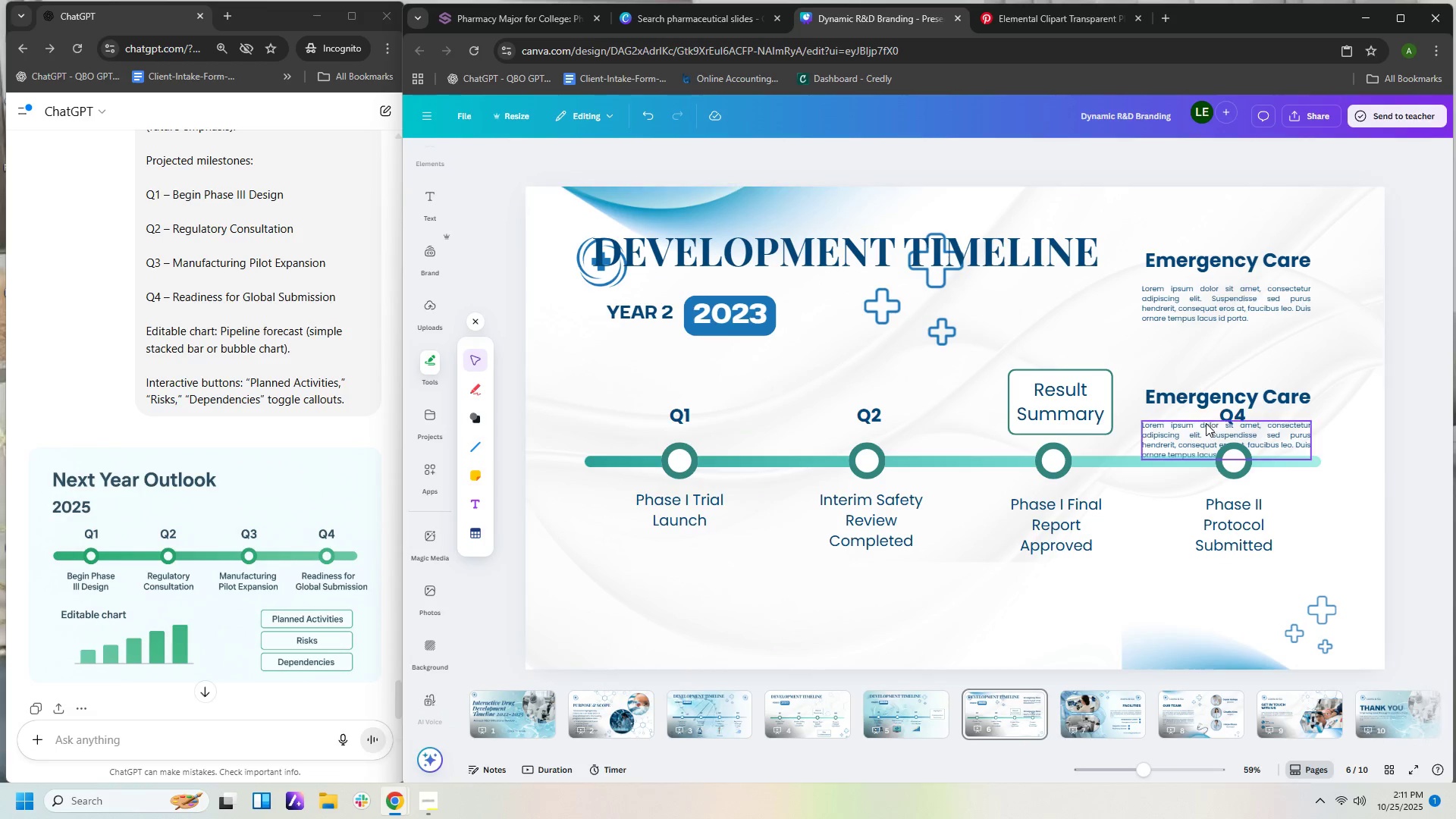 
left_click([1206, 424])
 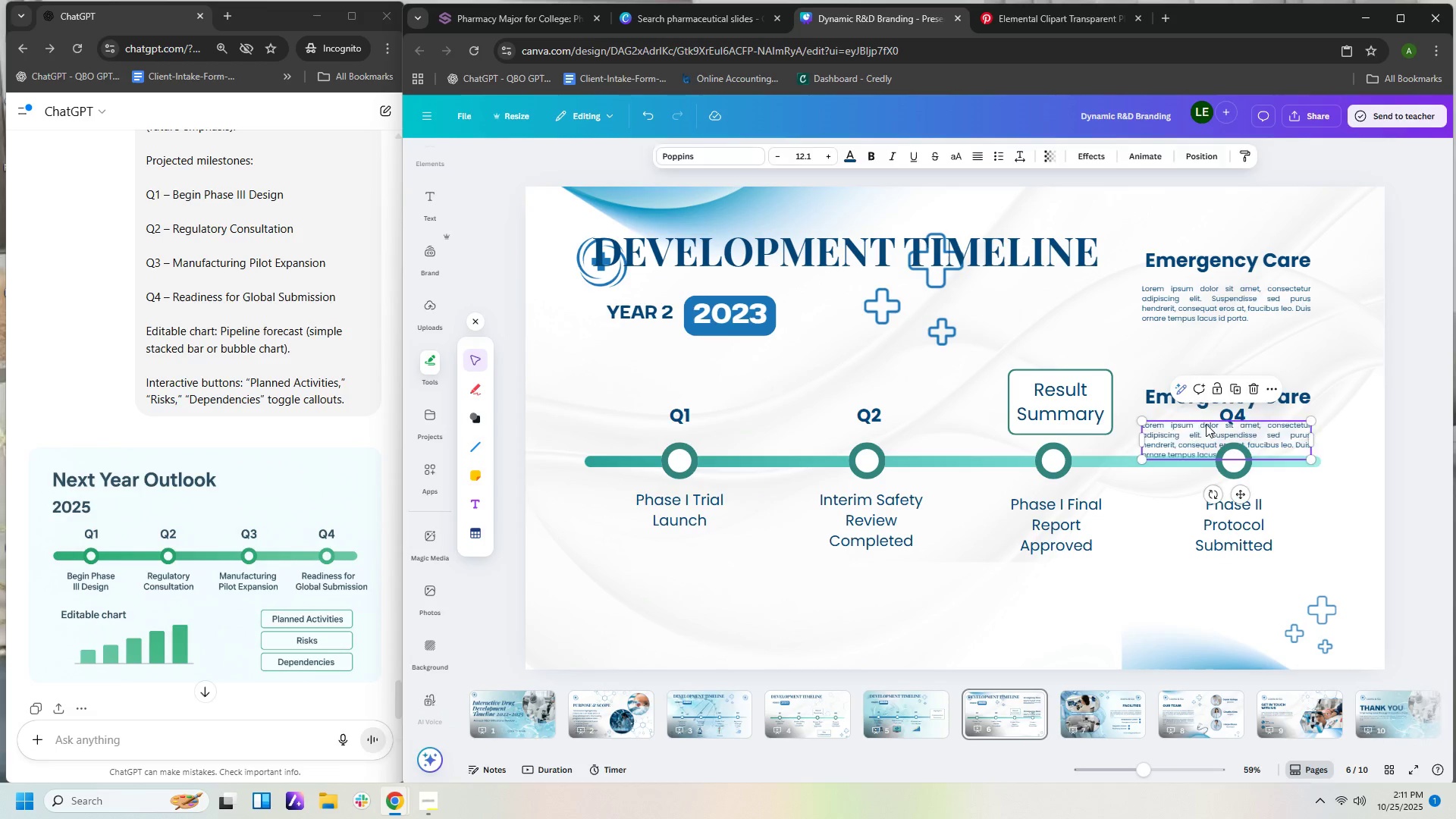 
key(Delete)
 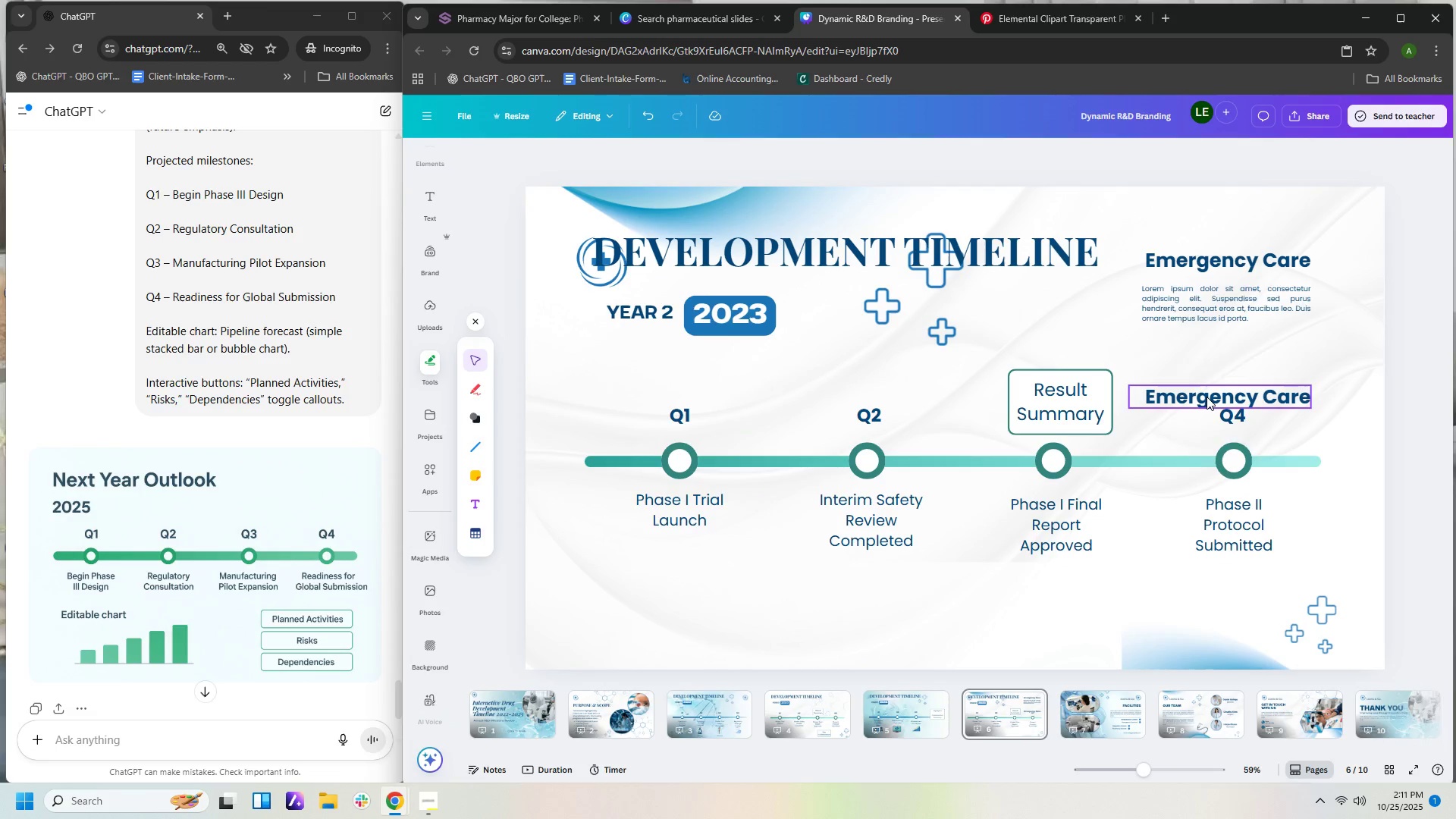 
left_click([1207, 397])
 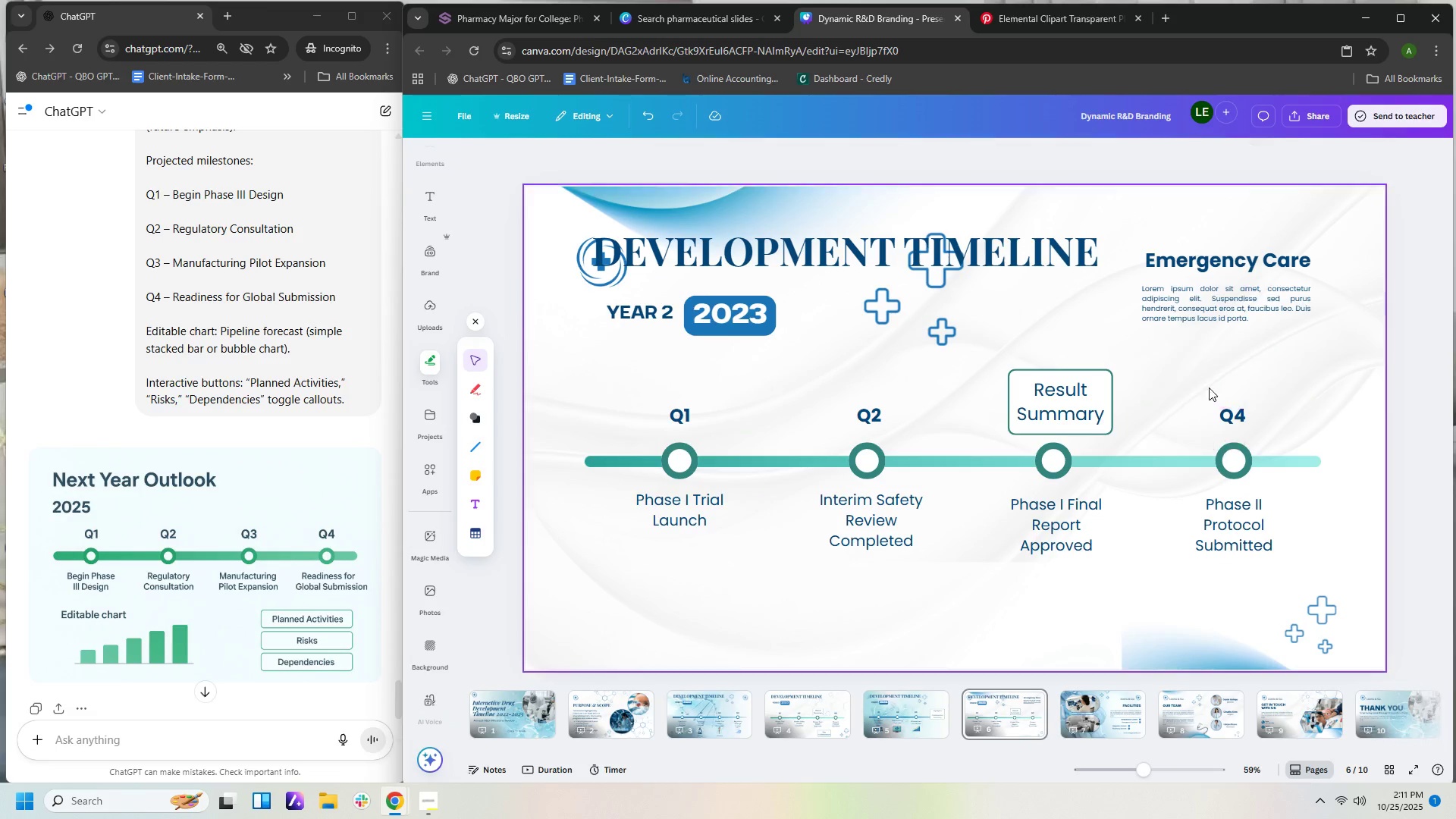 
key(Delete)
 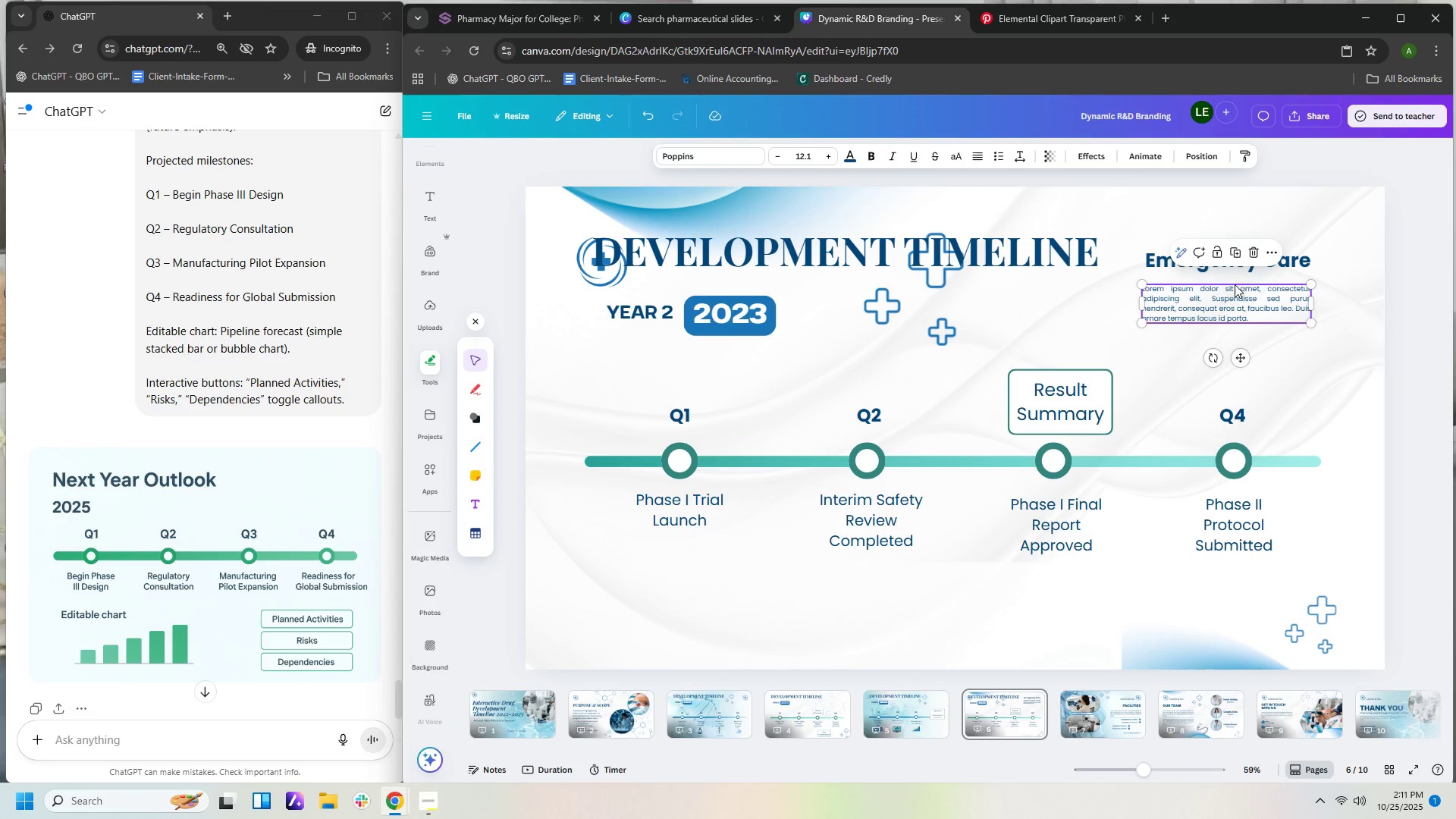 
left_click([1235, 284])
 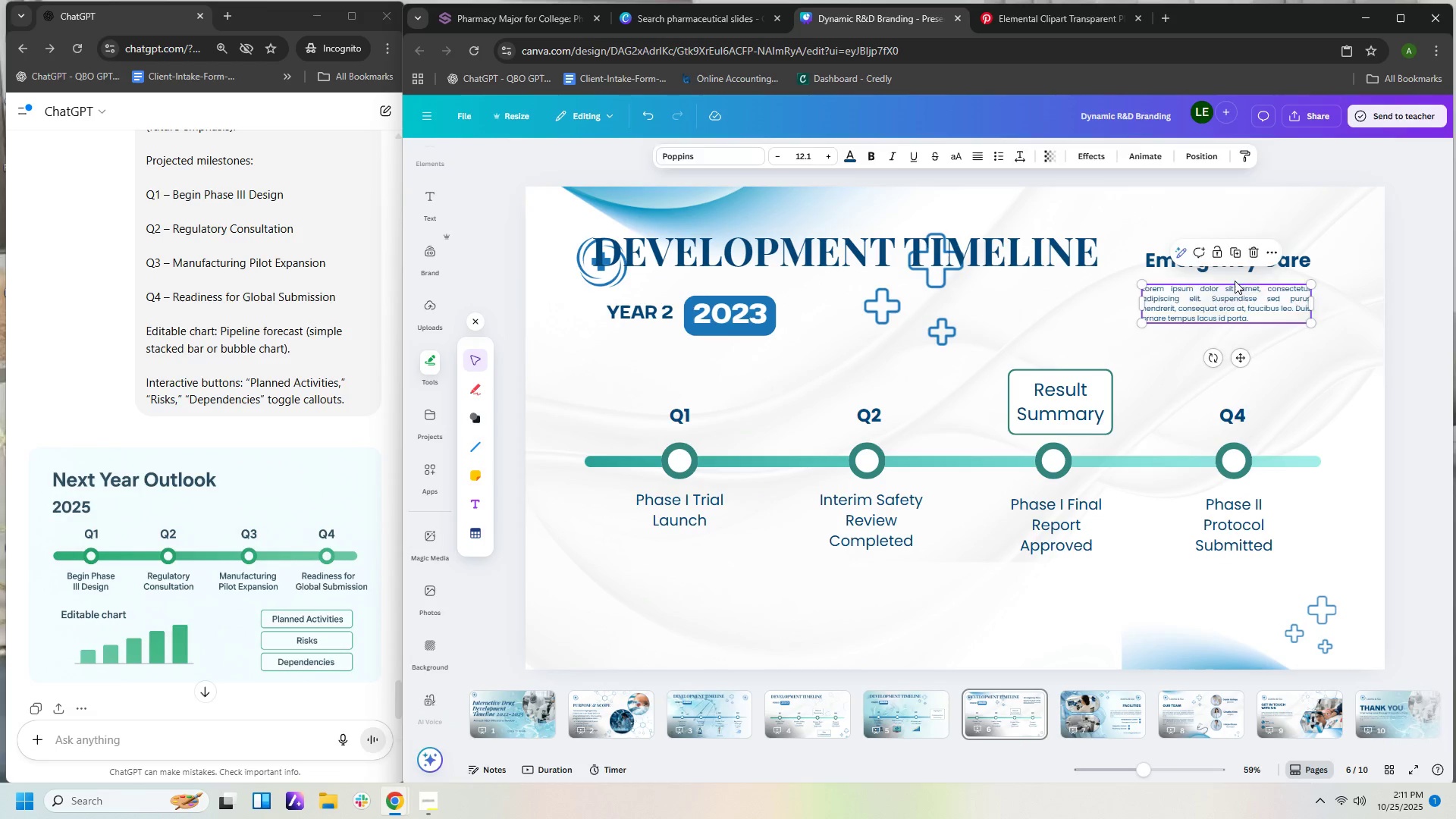 
key(Delete)
 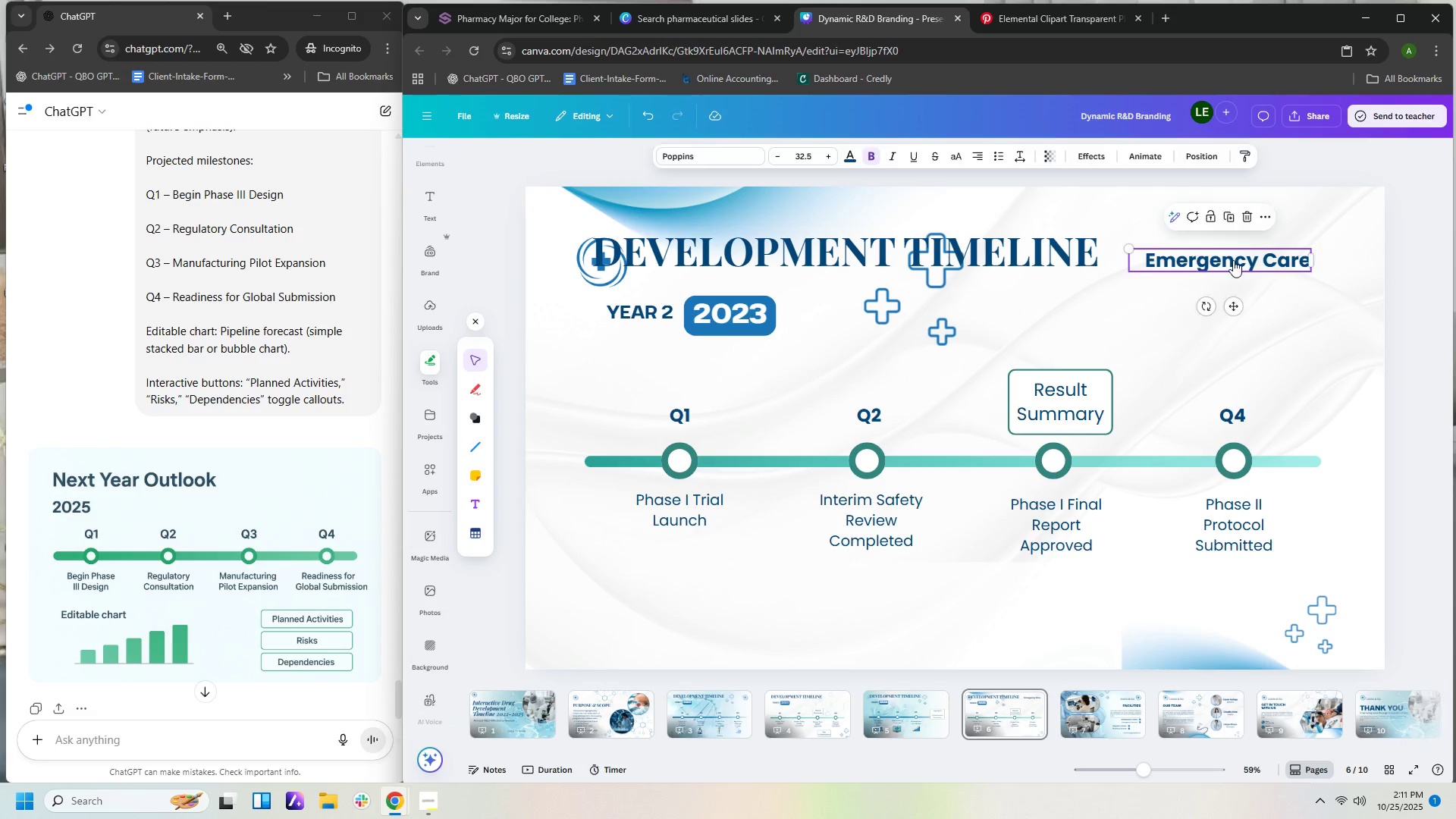 
left_click([1233, 260])
 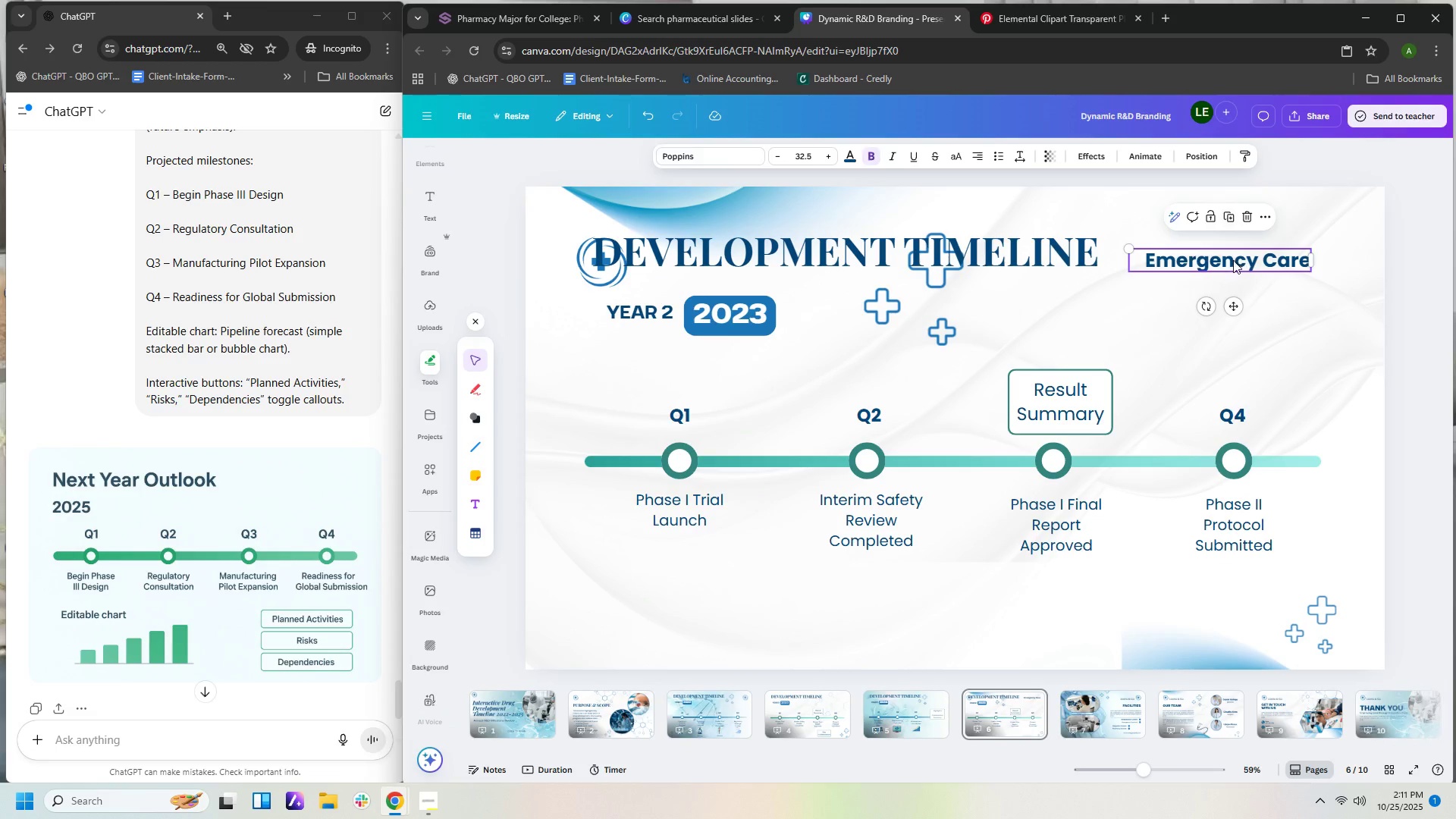 
key(Delete)
 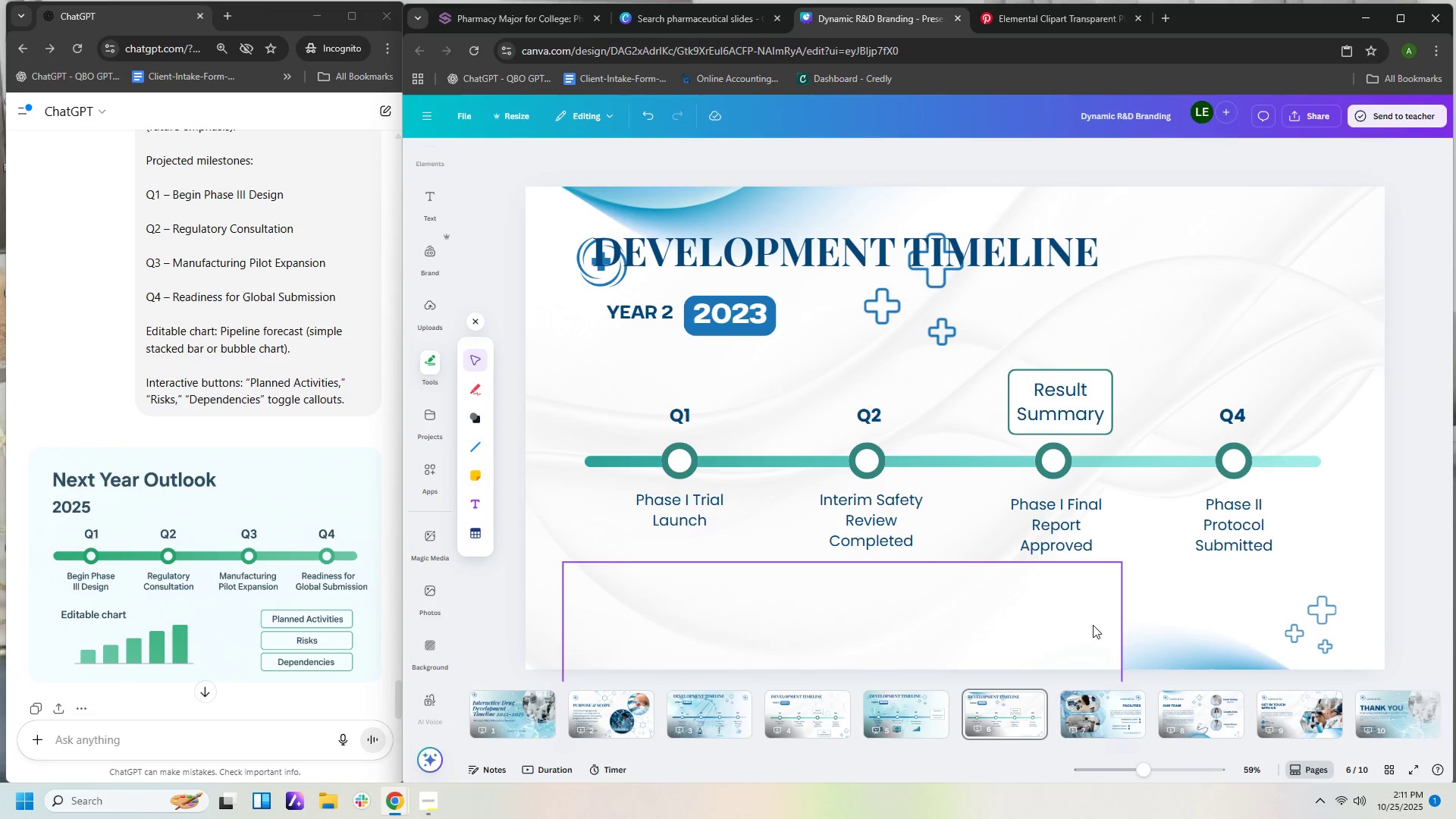 
left_click_drag(start_coordinate=[1088, 624], to_coordinate=[1351, 250])
 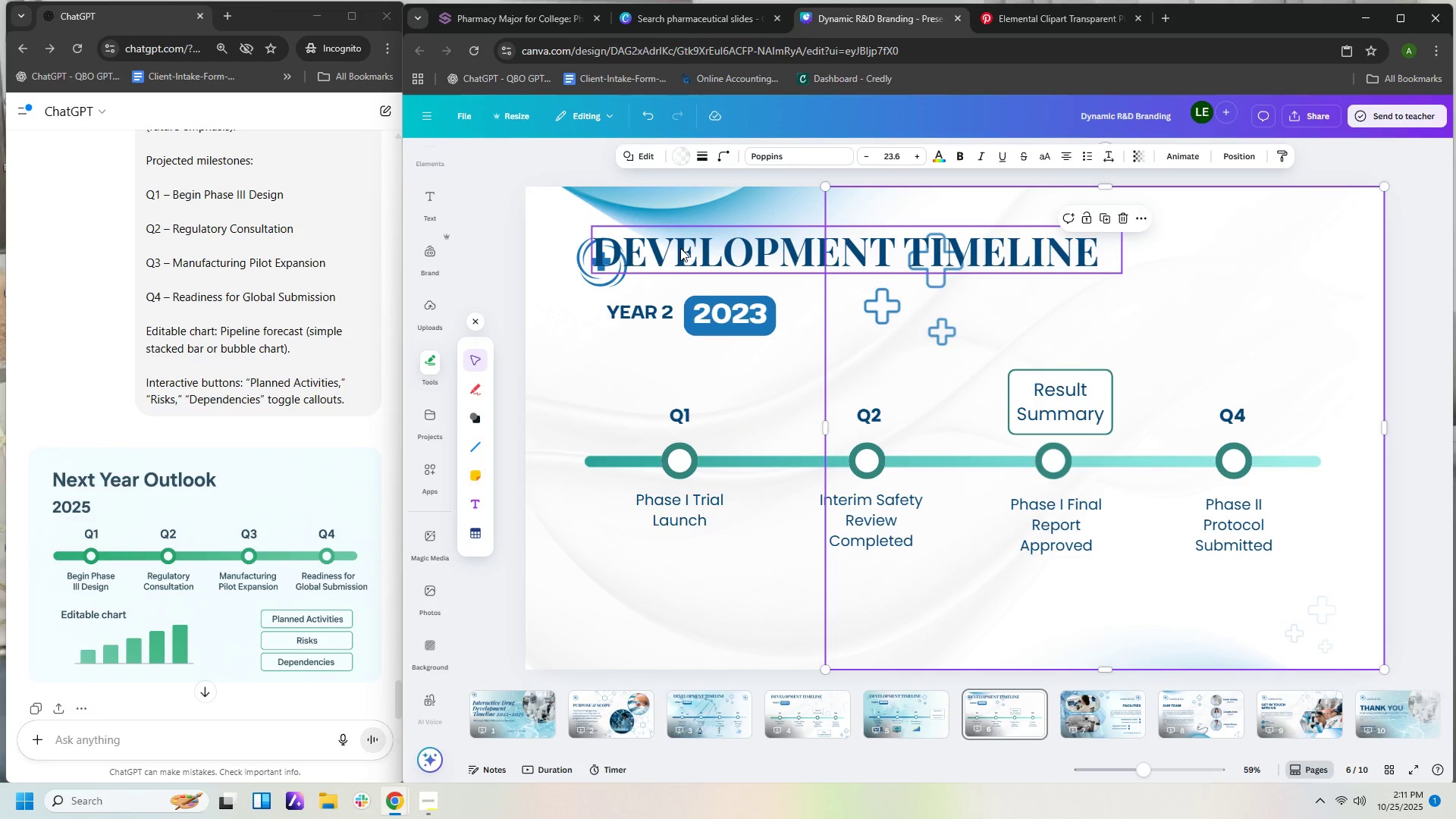 
wait(5.94)
 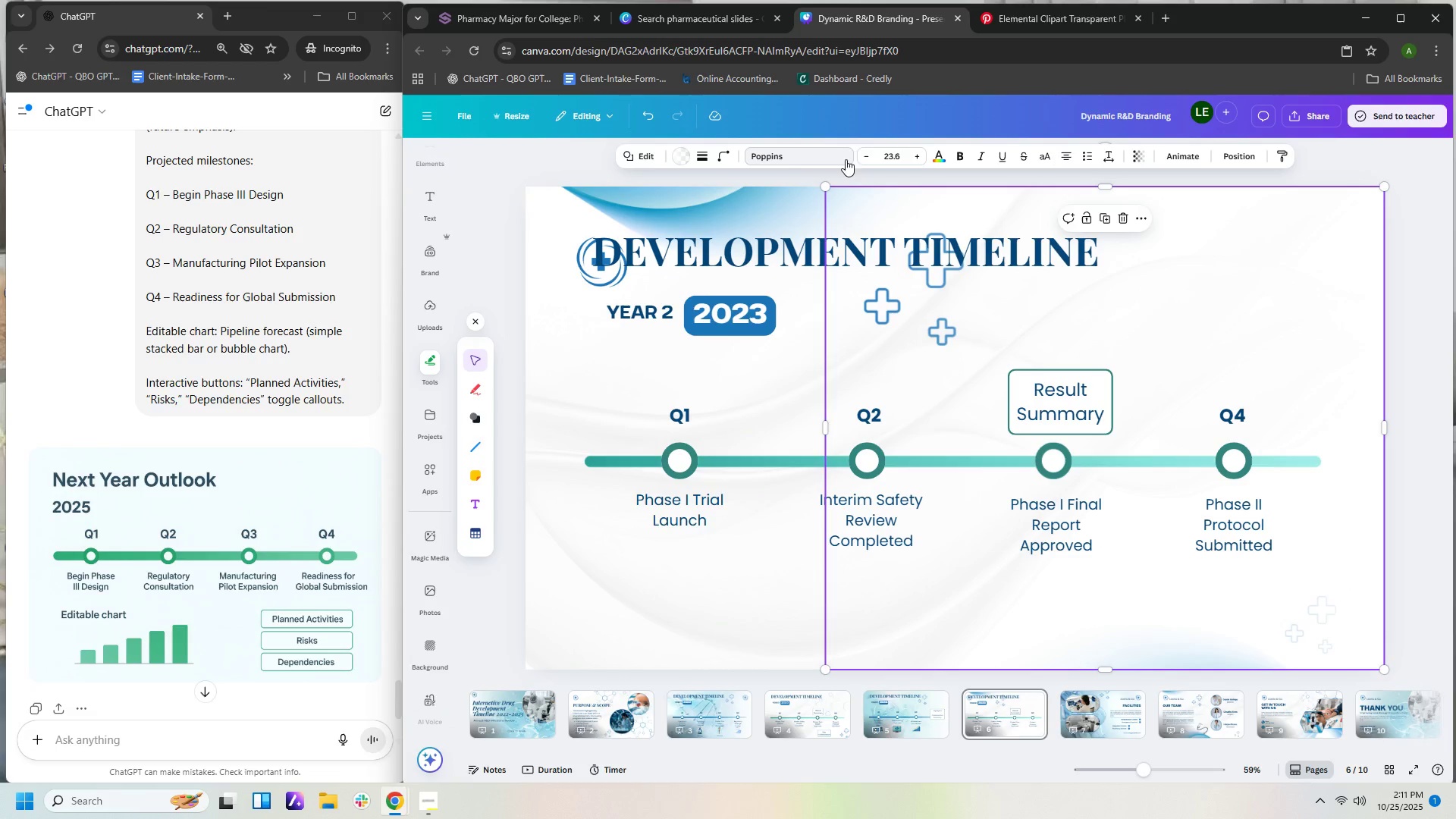 
left_click_drag(start_coordinate=[584, 275], to_coordinate=[1313, 265])
 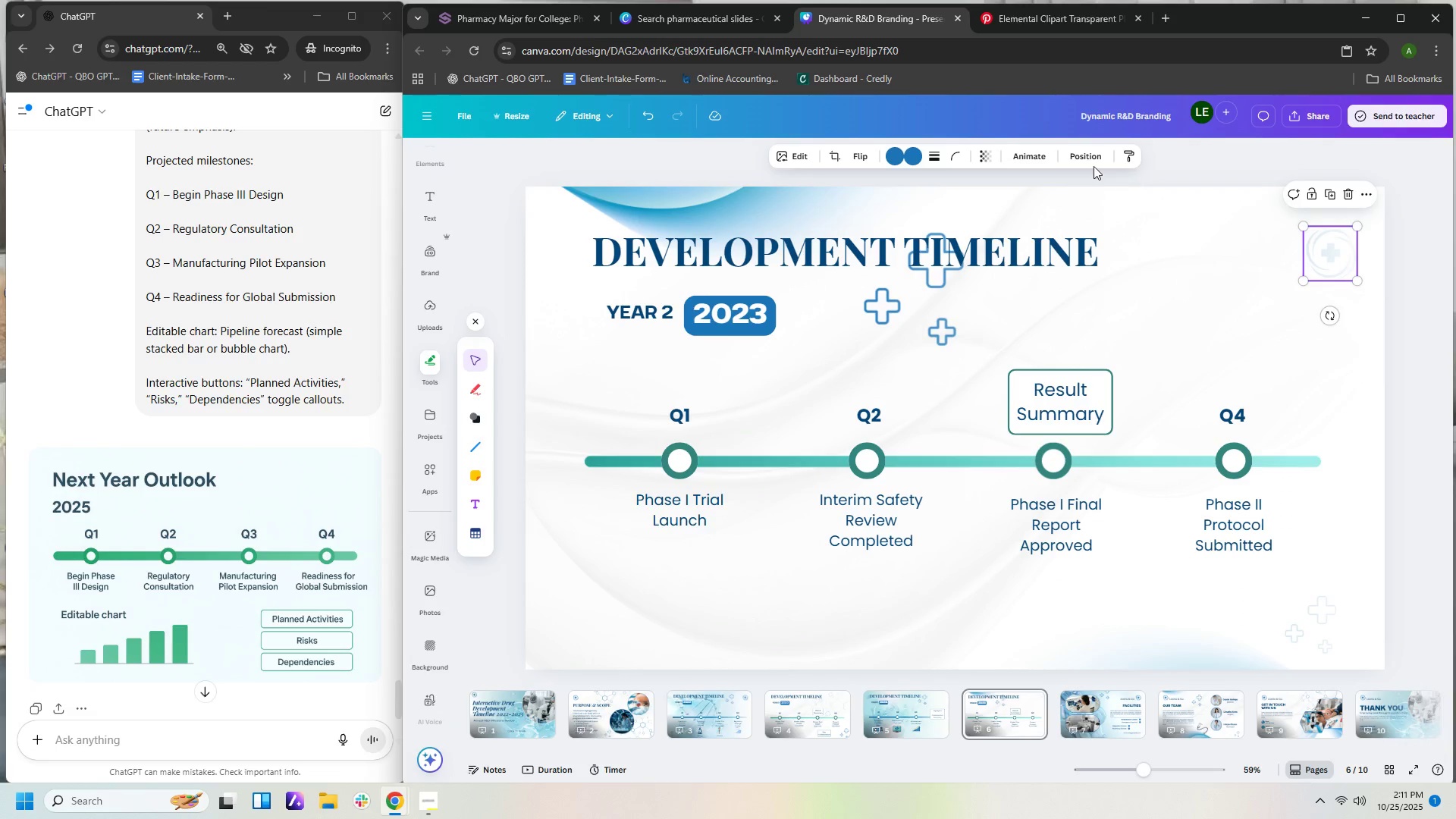 
left_click([1085, 159])
 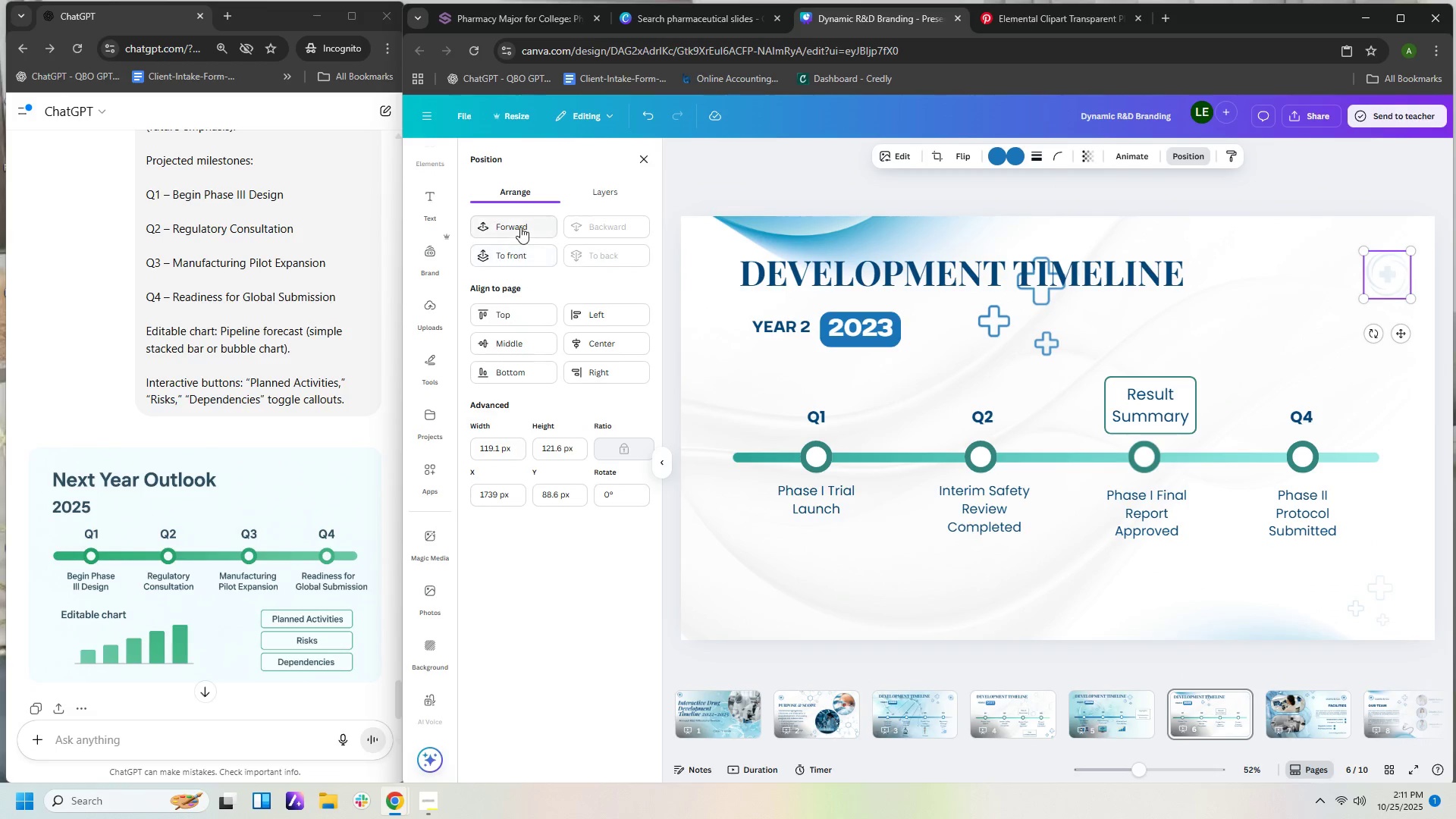 
double_click([520, 227])
 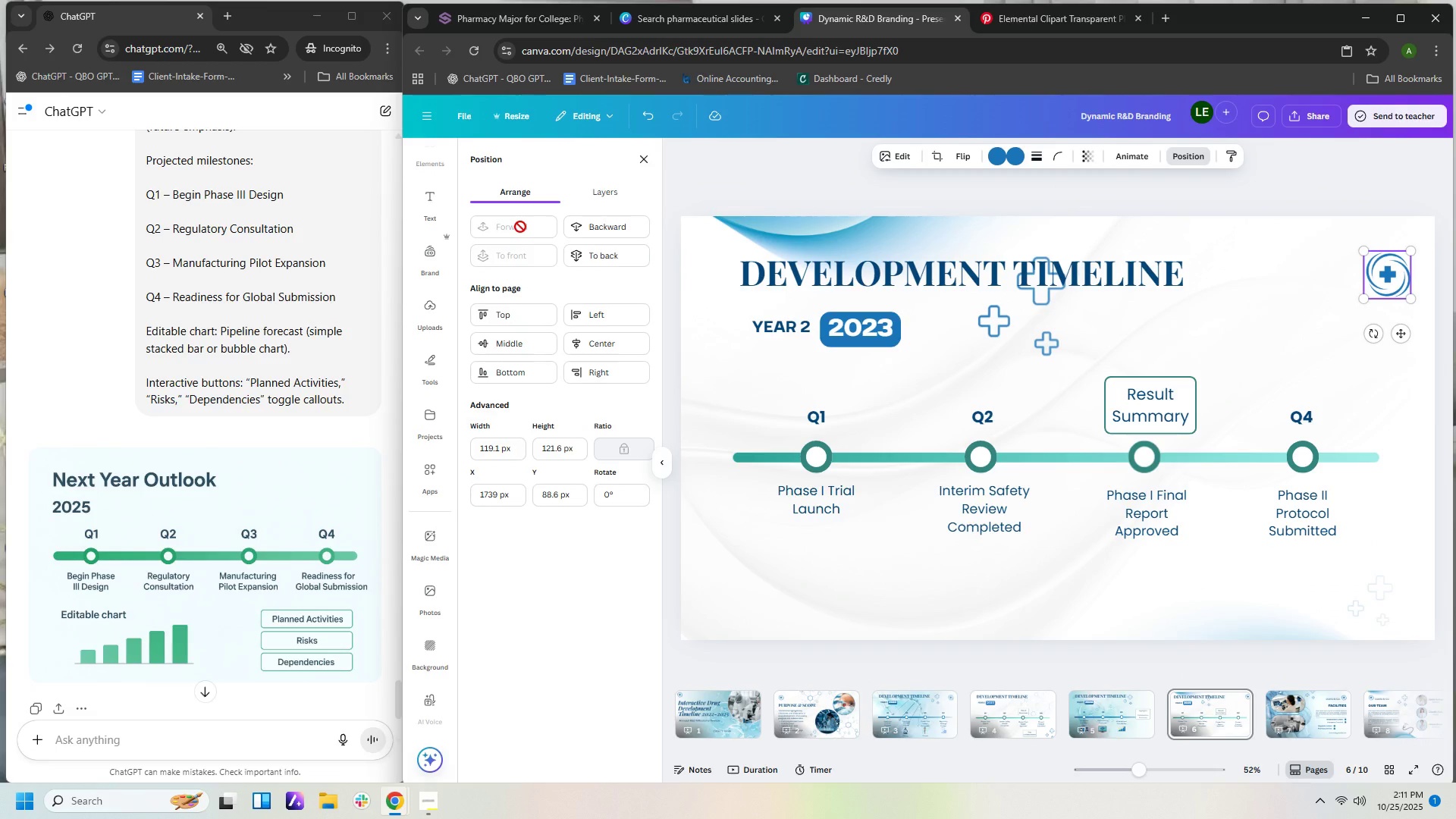 
triple_click([520, 227])
 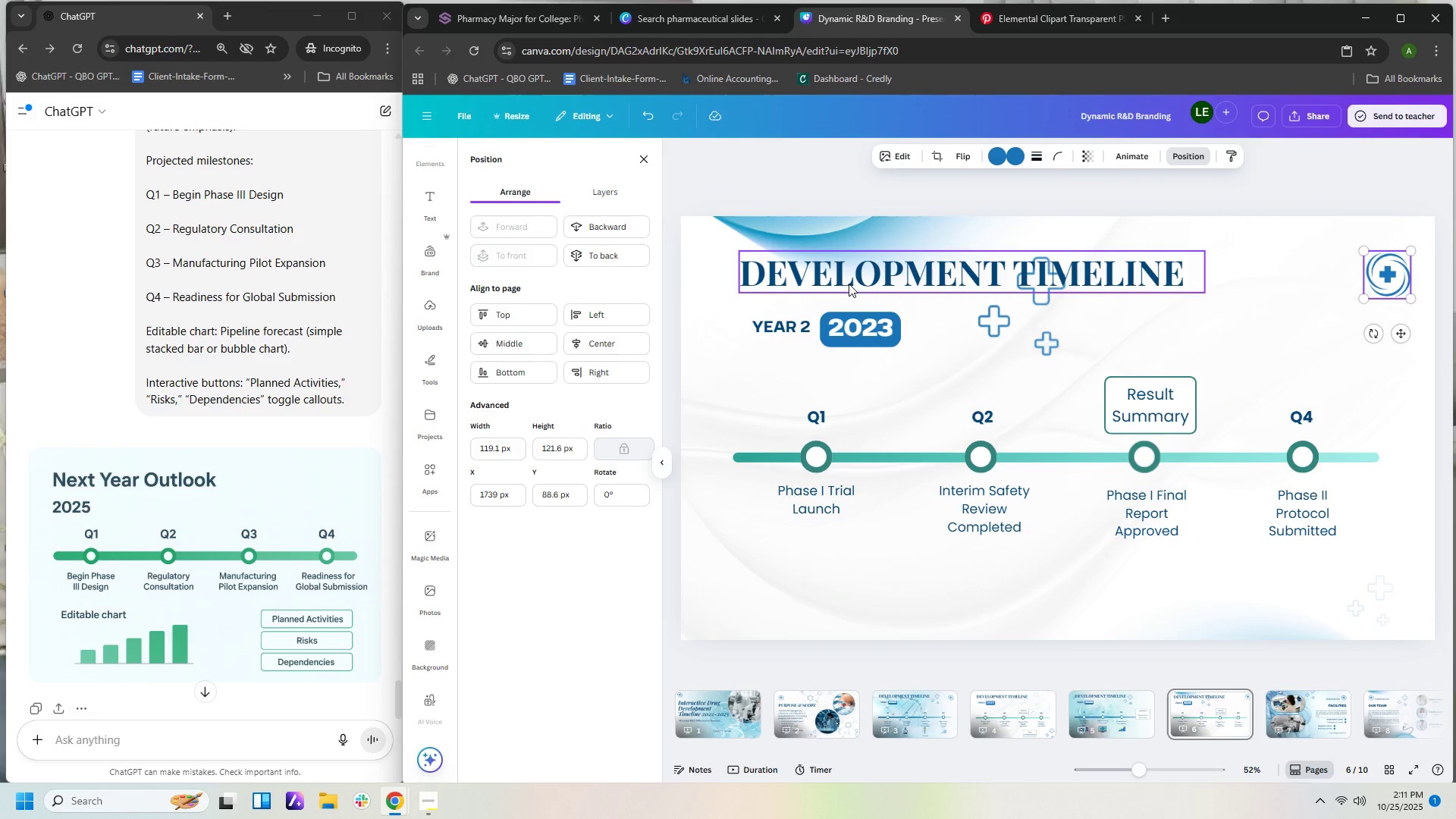 
left_click_drag(start_coordinate=[846, 279], to_coordinate=[824, 284])
 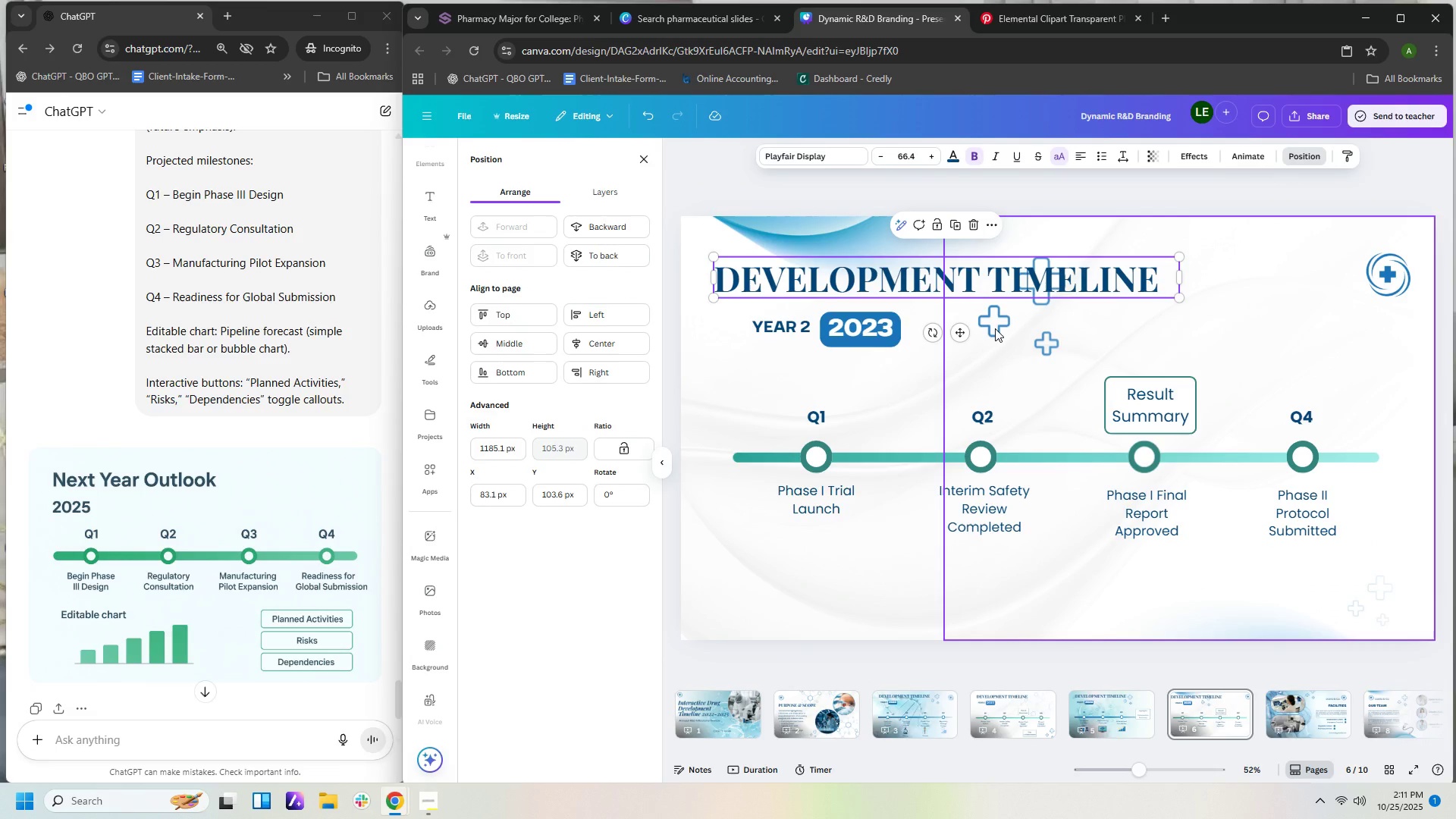 
left_click_drag(start_coordinate=[995, 328], to_coordinate=[993, 429])
 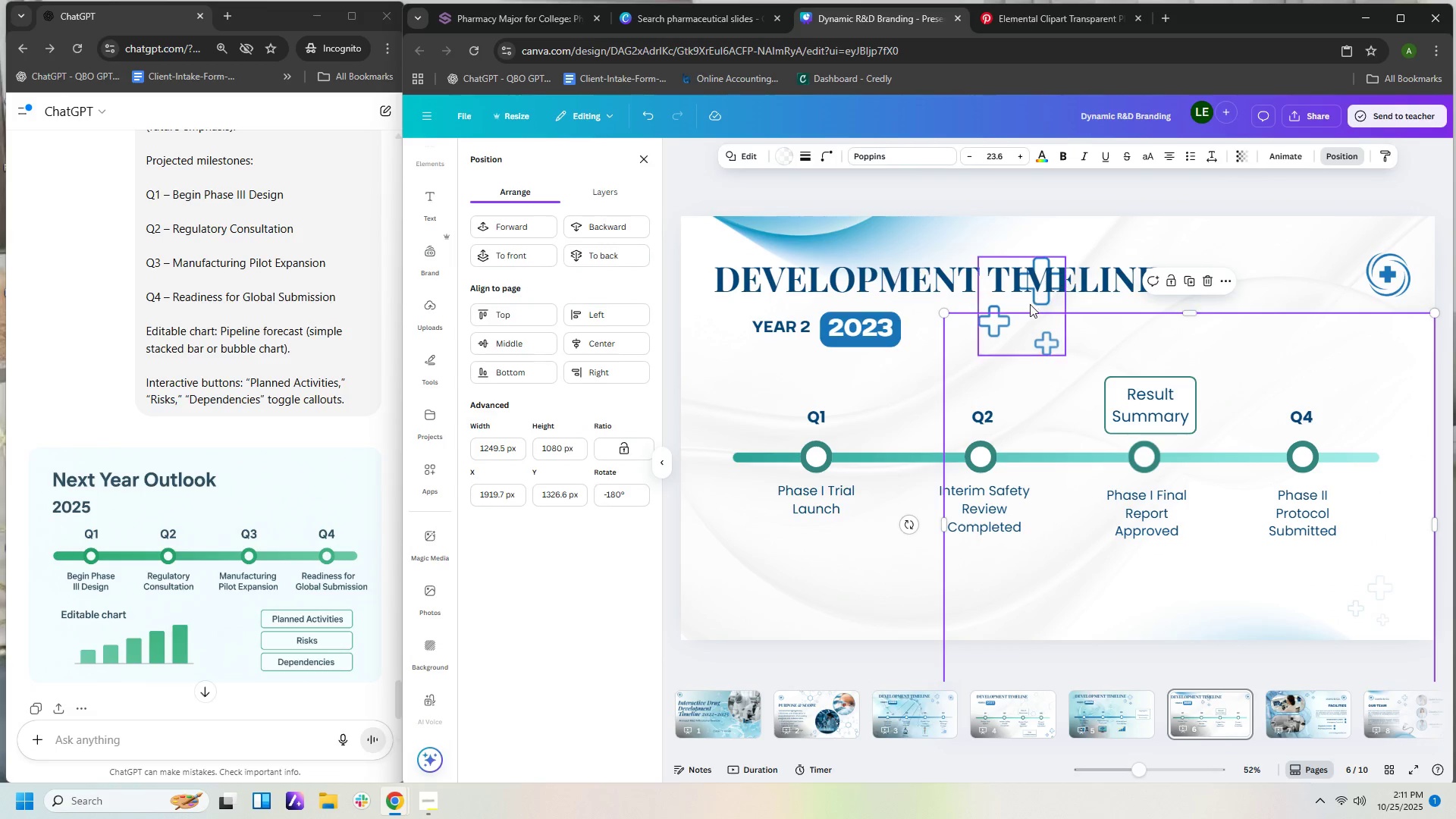 
left_click_drag(start_coordinate=[1029, 303], to_coordinate=[752, 576])
 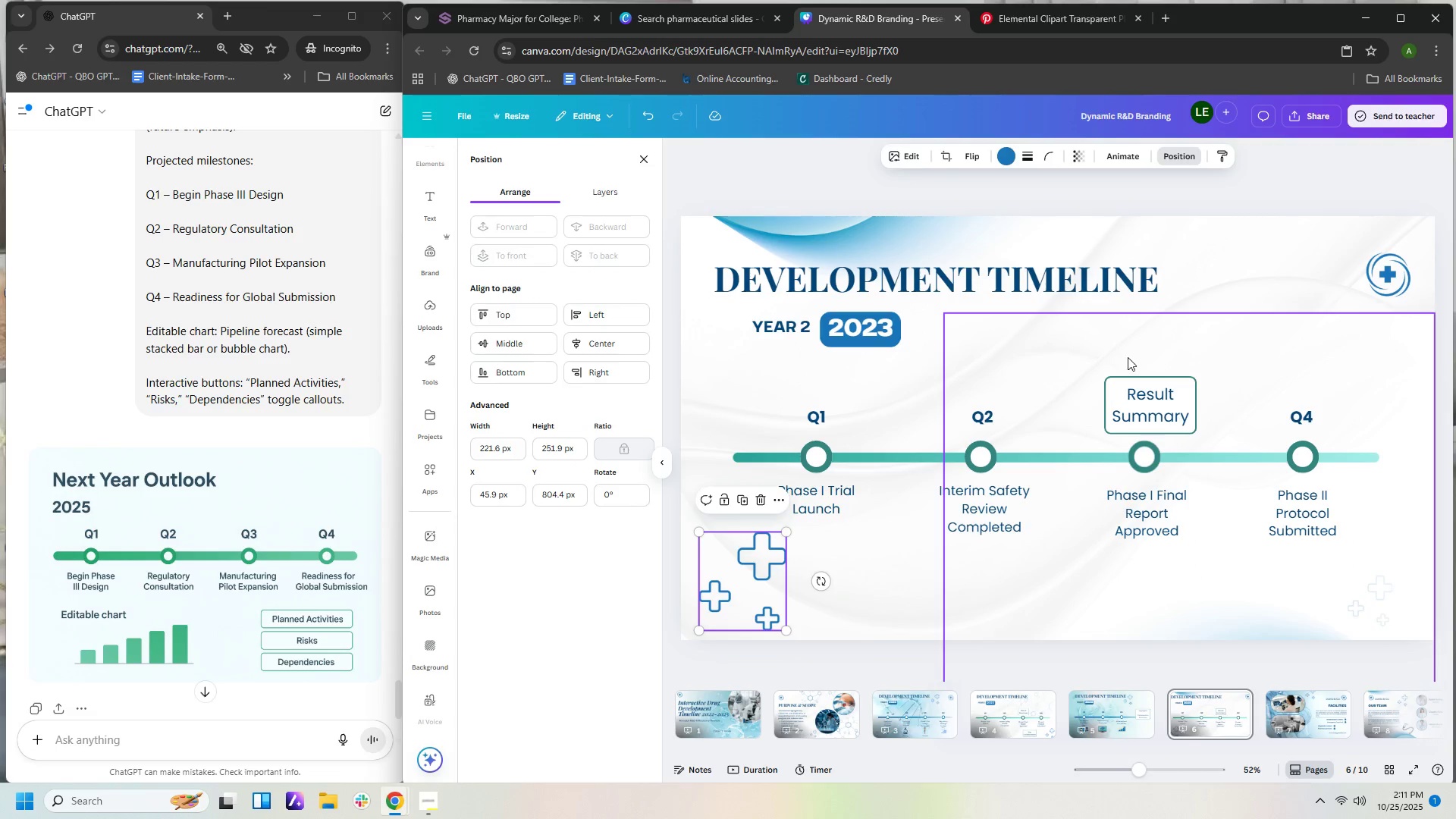 
left_click_drag(start_coordinate=[1125, 357], to_coordinate=[1124, 259])
 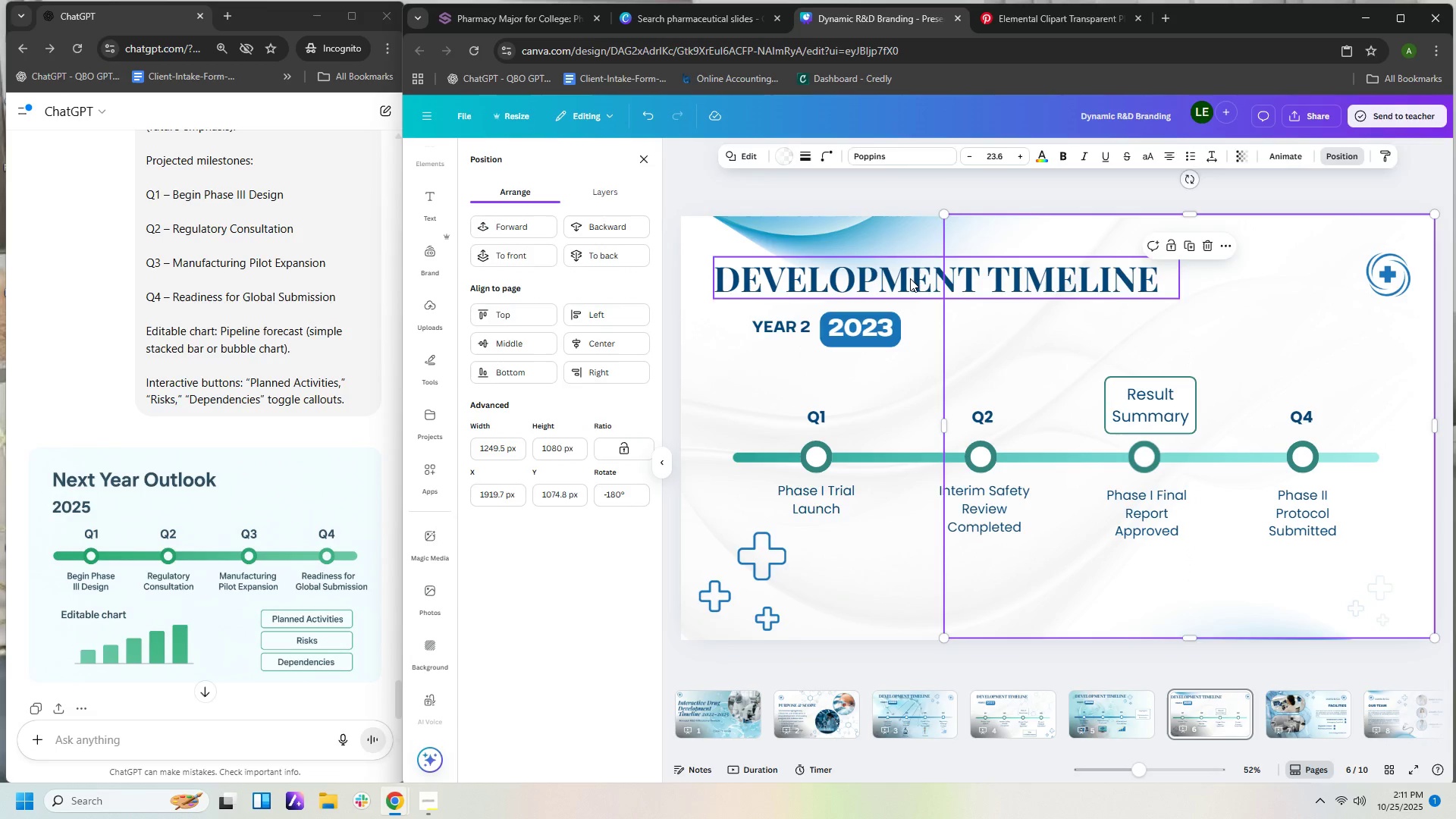 
left_click([910, 278])
 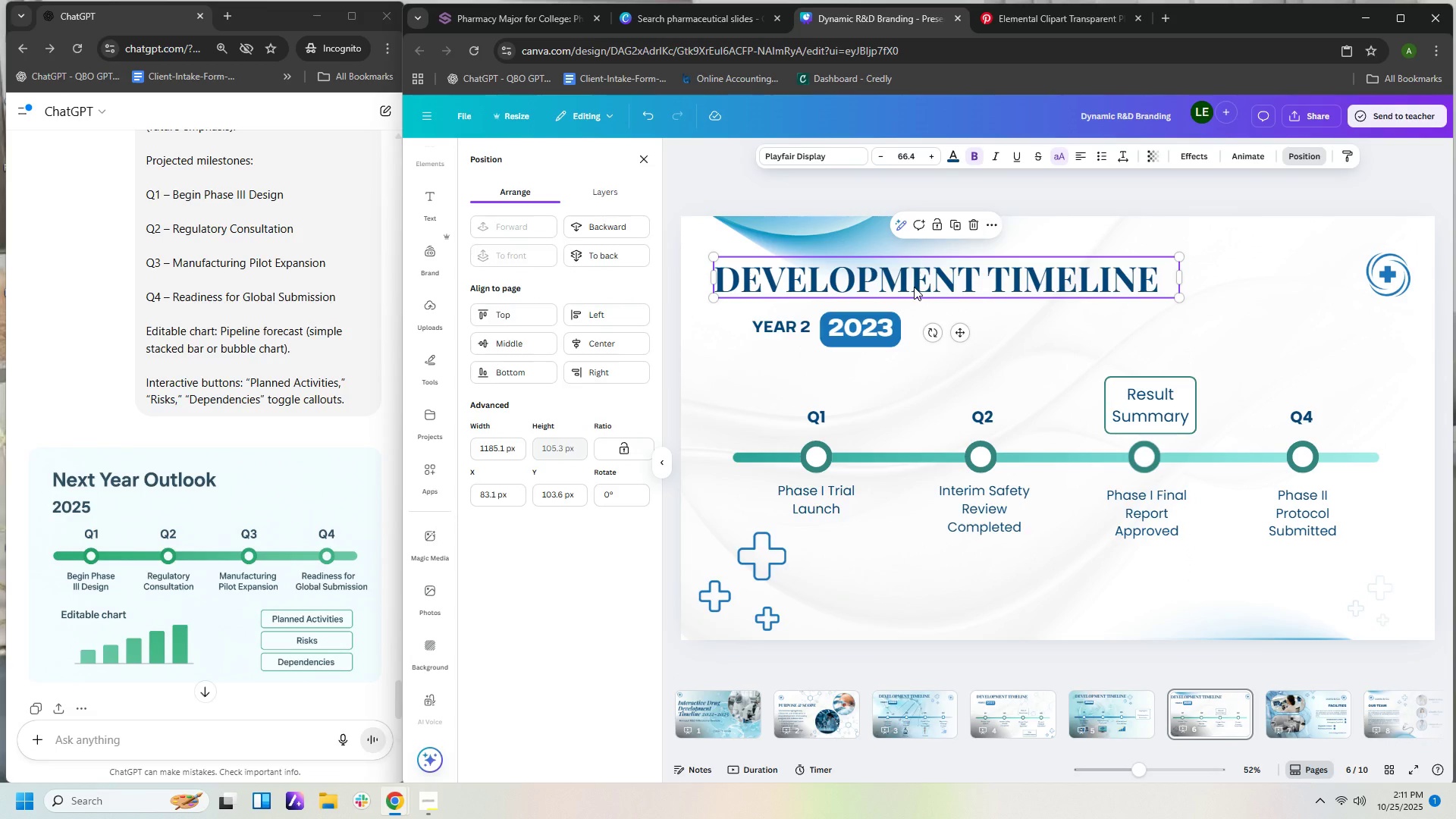 
wait(5.01)
 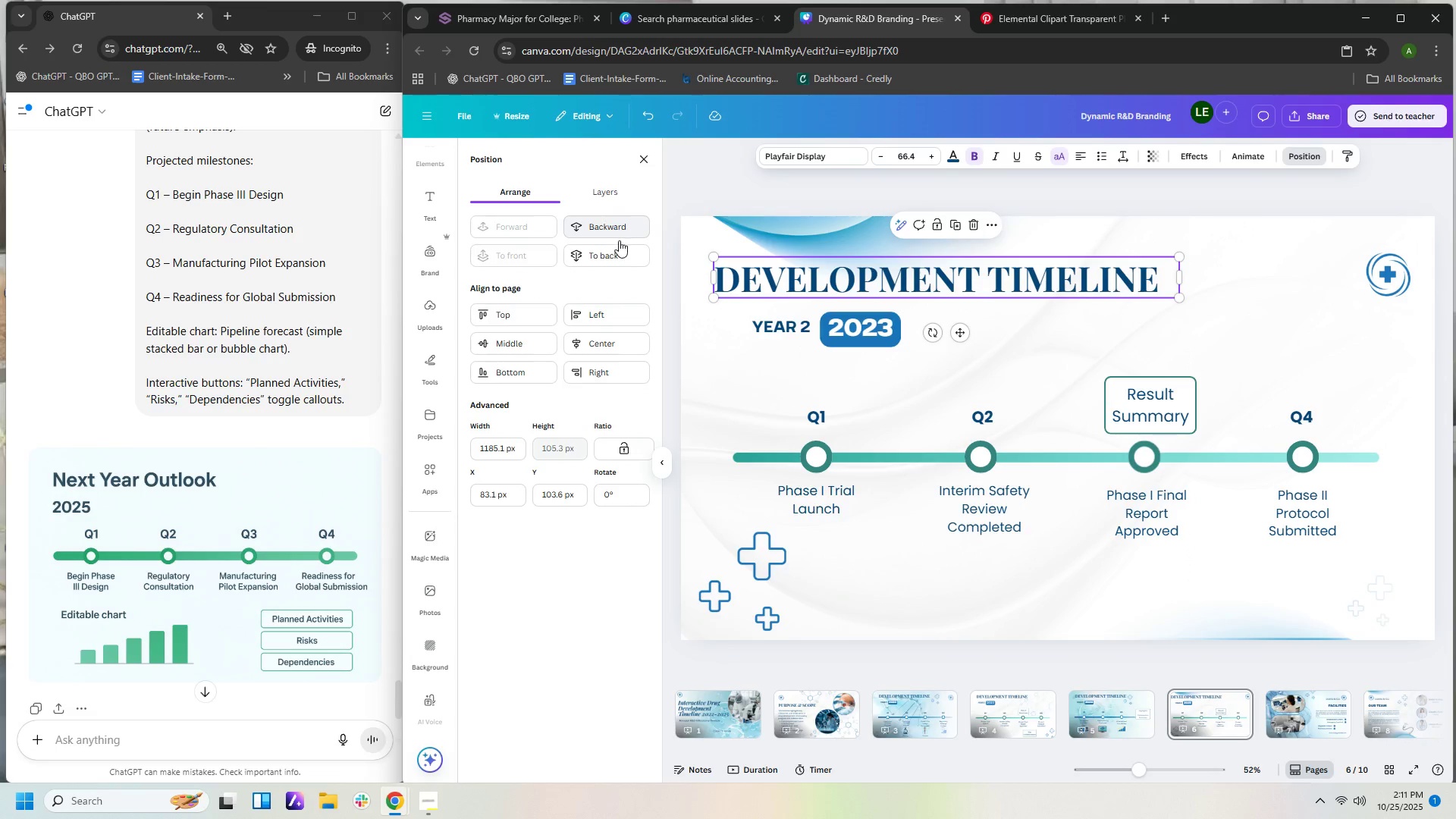 
double_click([914, 287])
 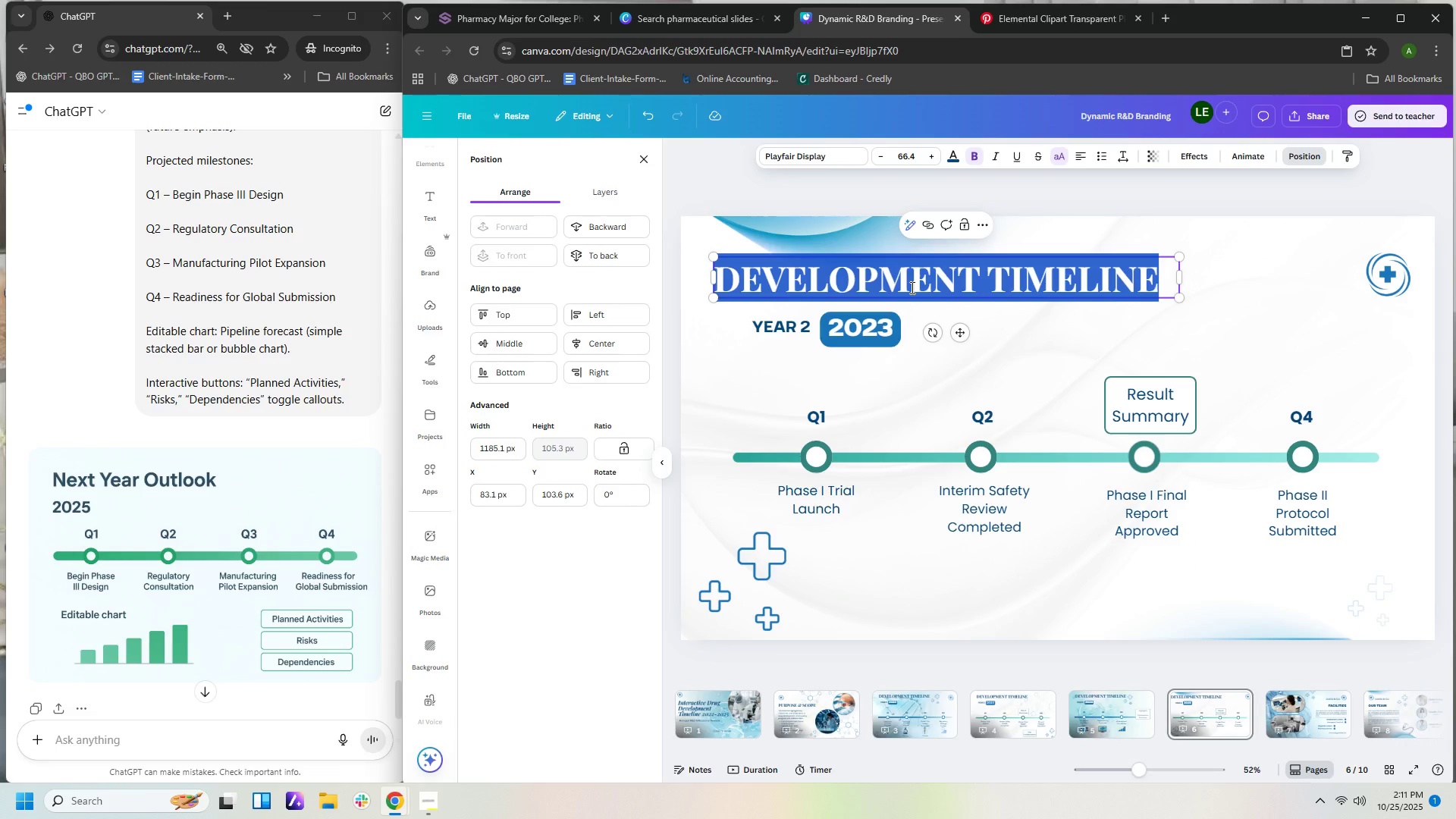 
type(Next U)
key(Backspace)
type(Year Outlook)
 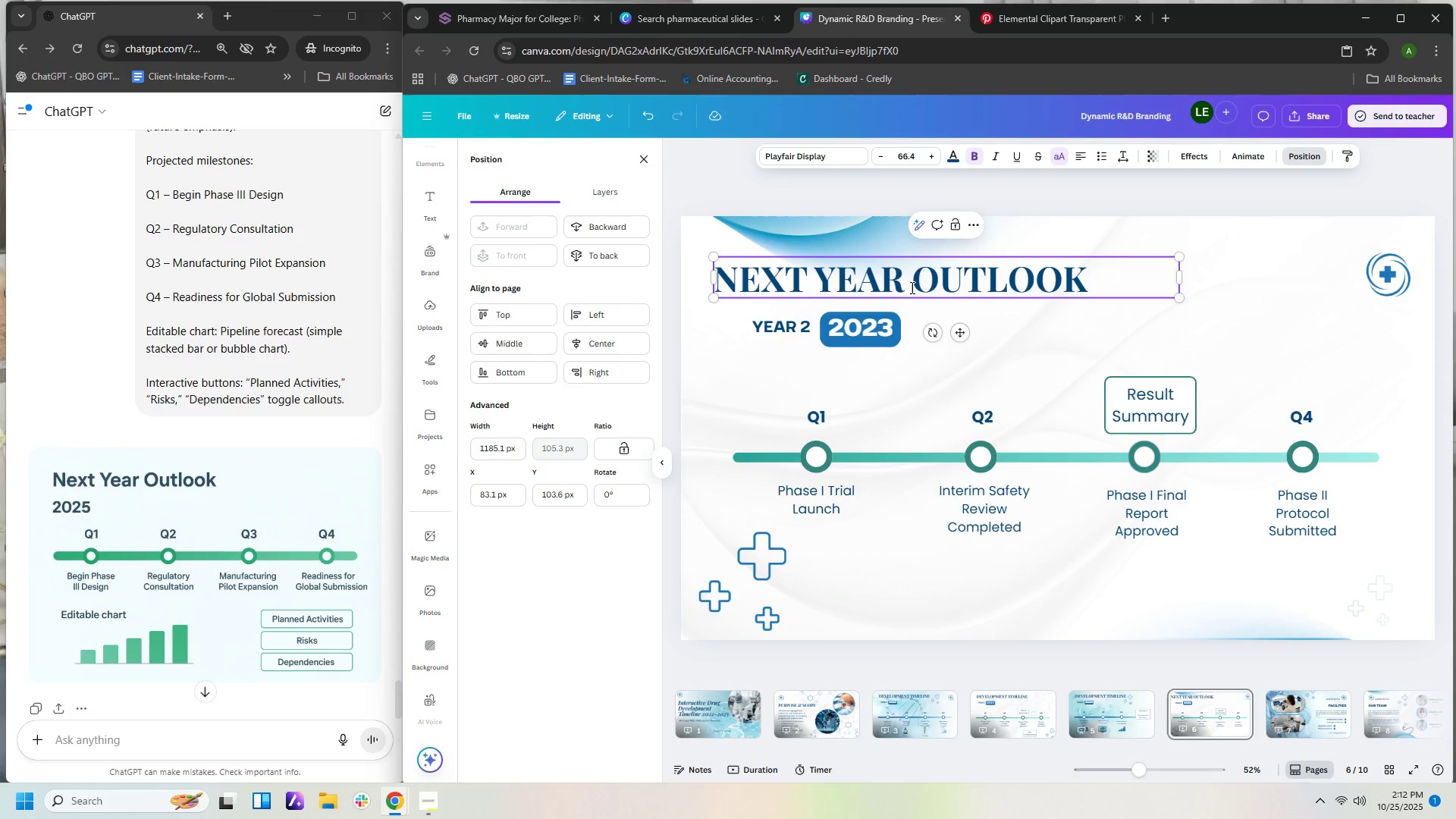 
left_click([808, 328])
 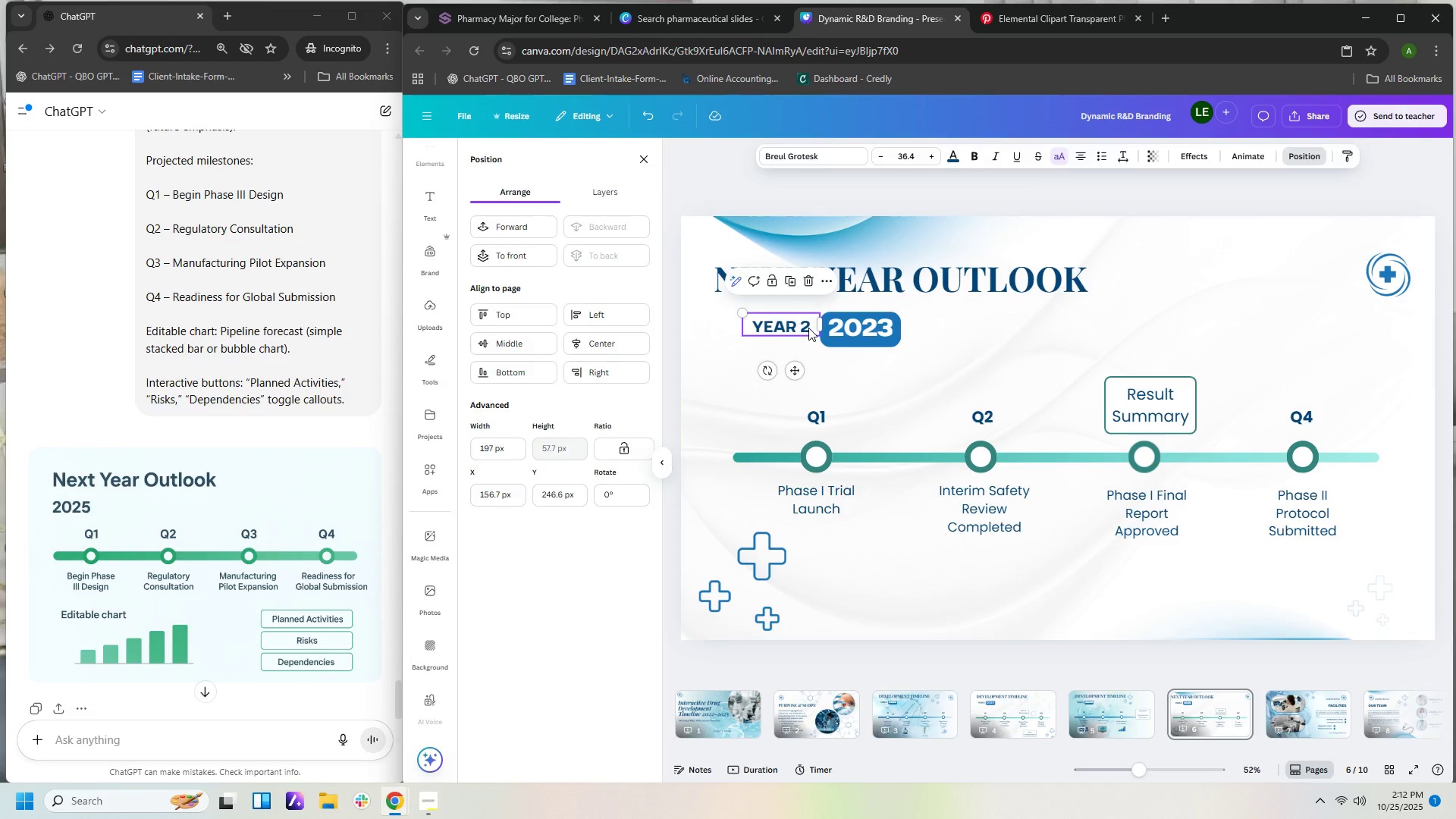 
key(Delete)
 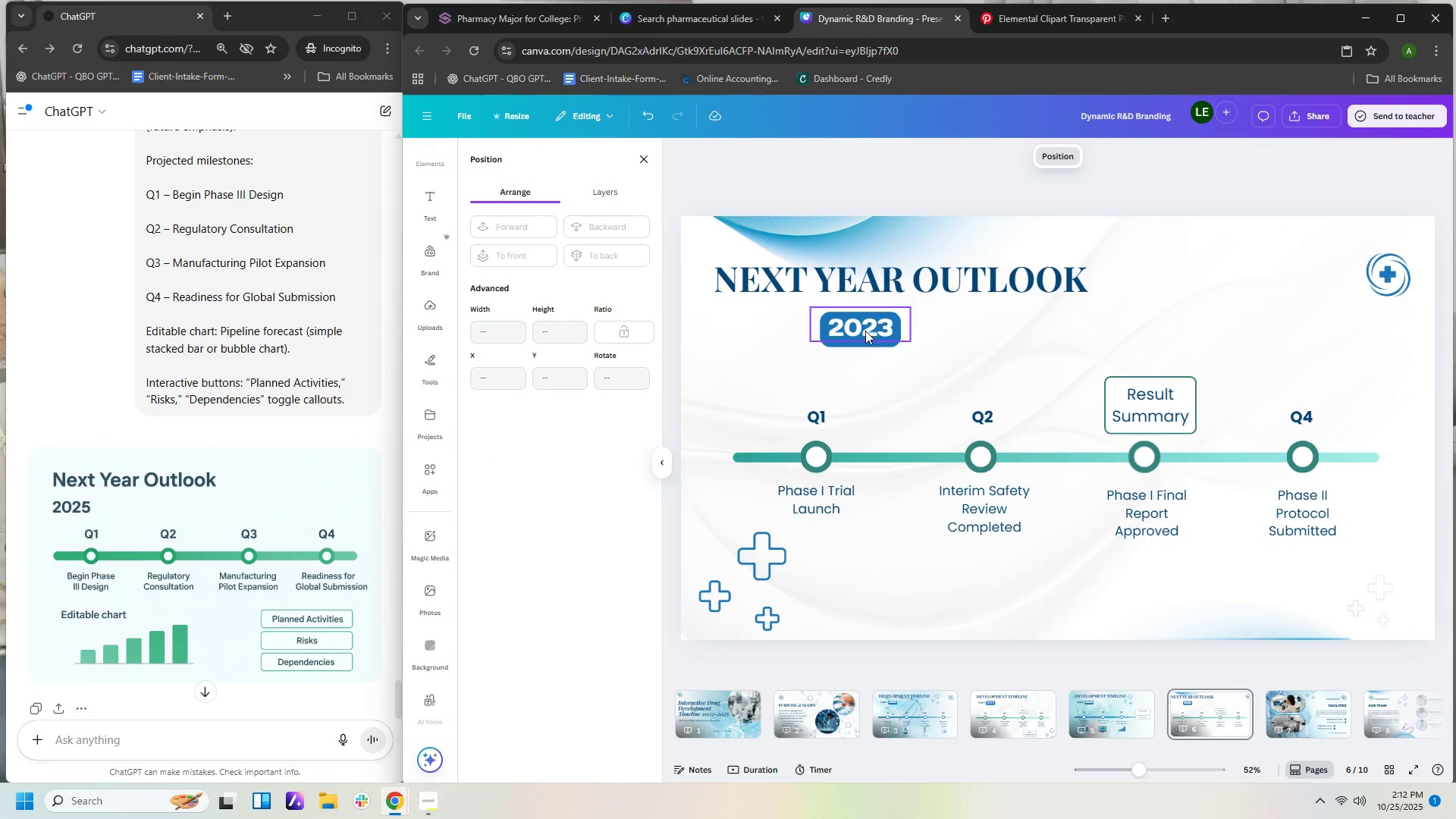 
double_click([865, 331])
 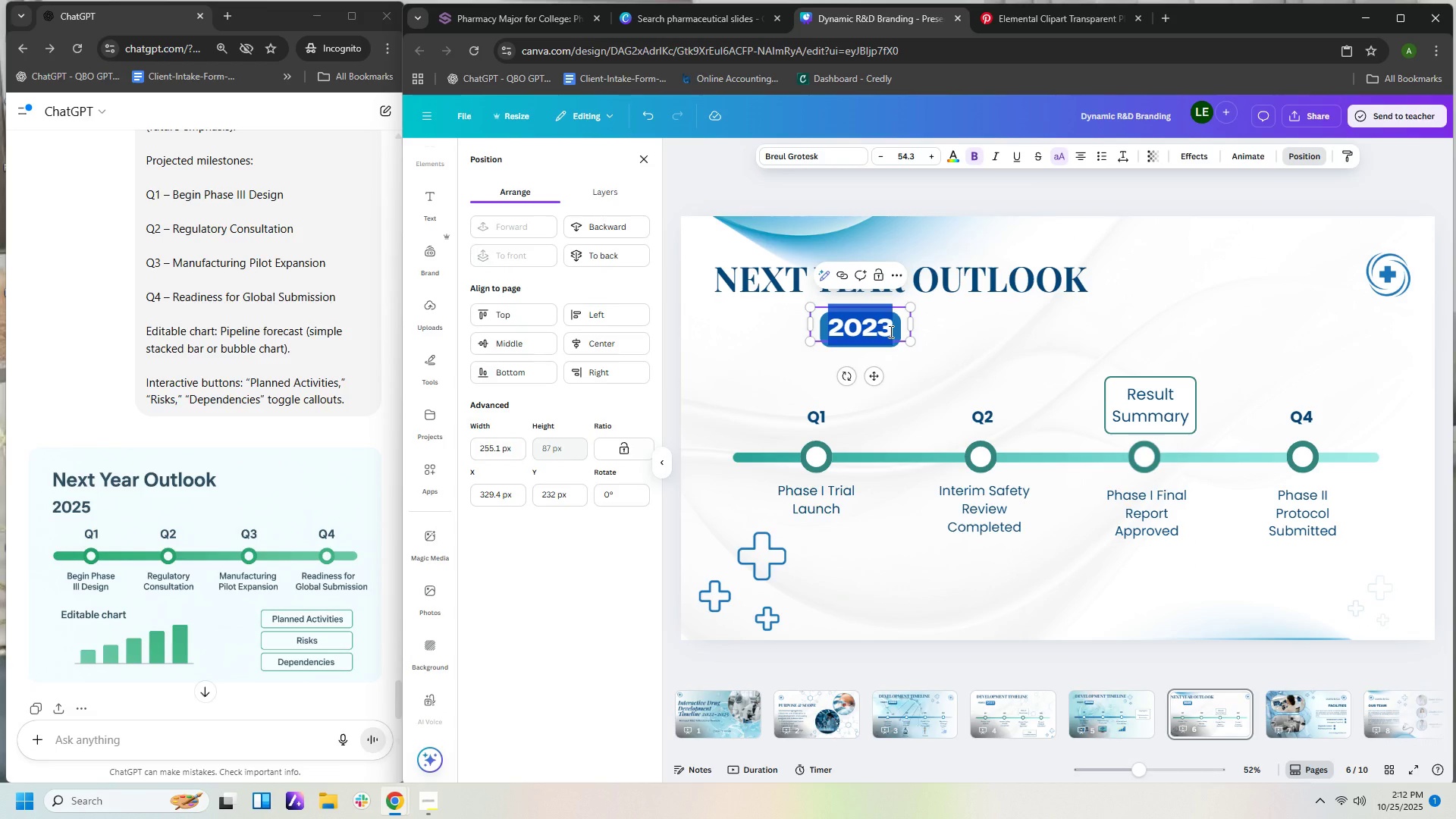 
left_click([890, 331])
 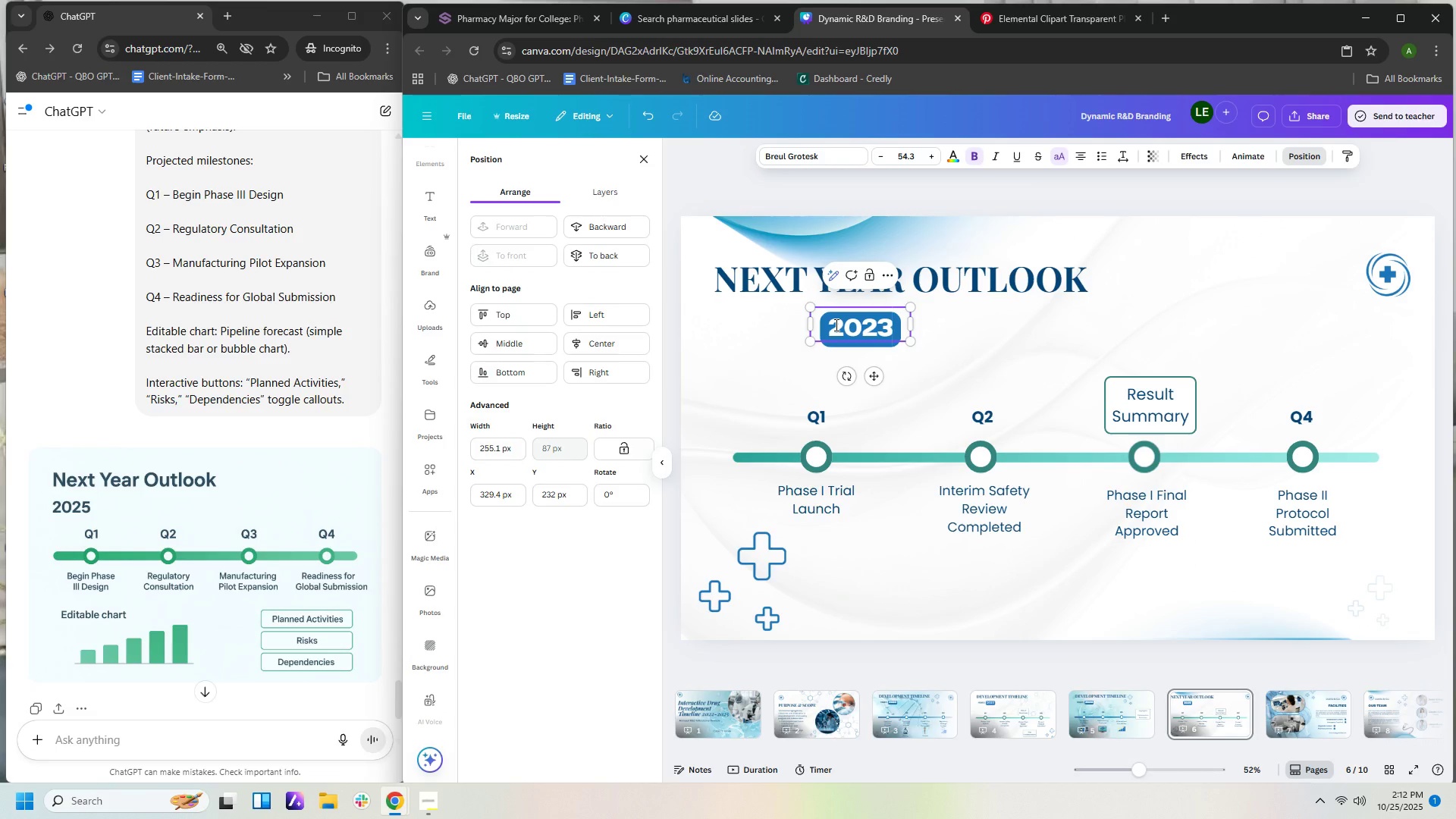 
key(Backspace)
 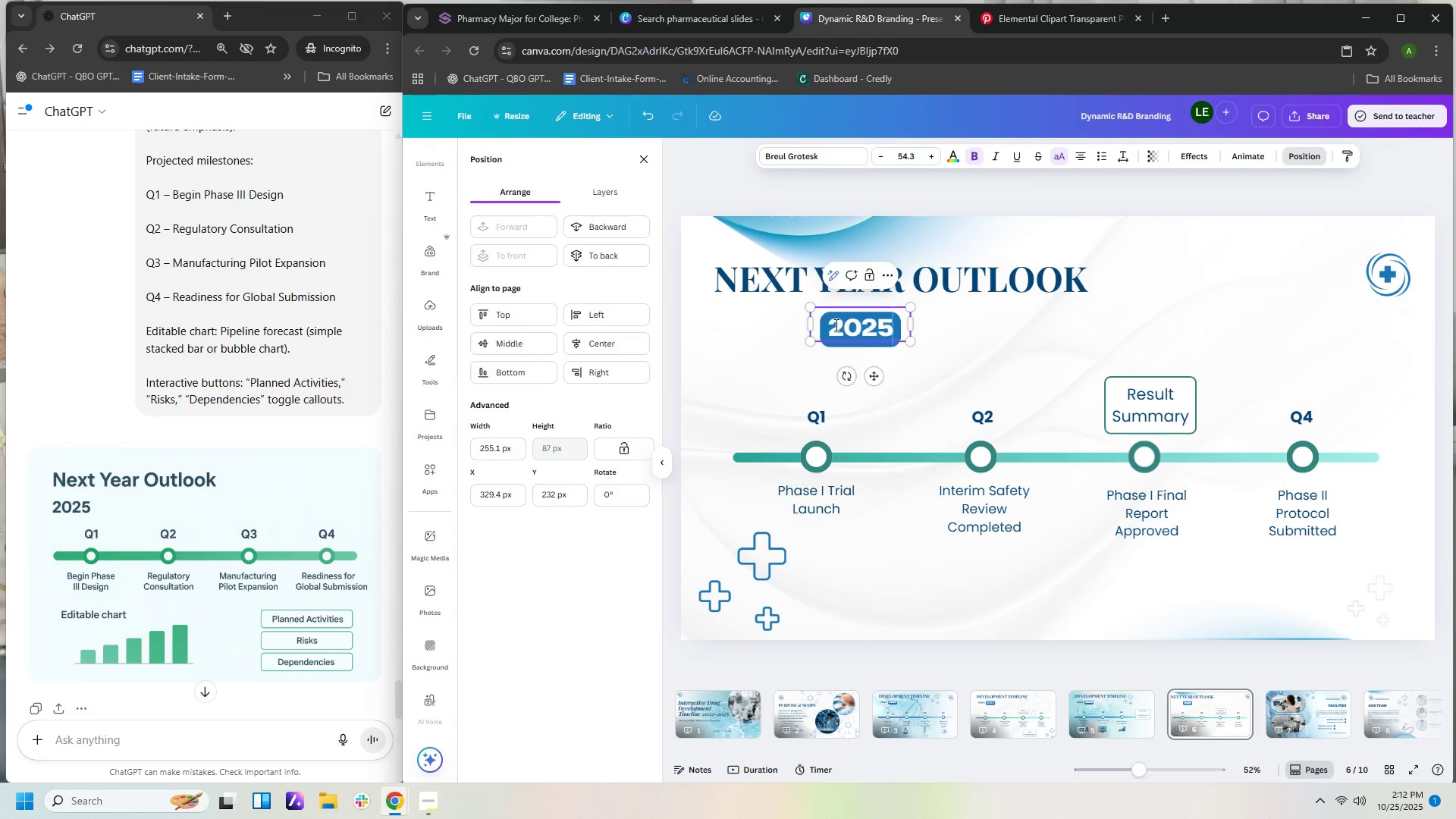 
key(Numpad5)
 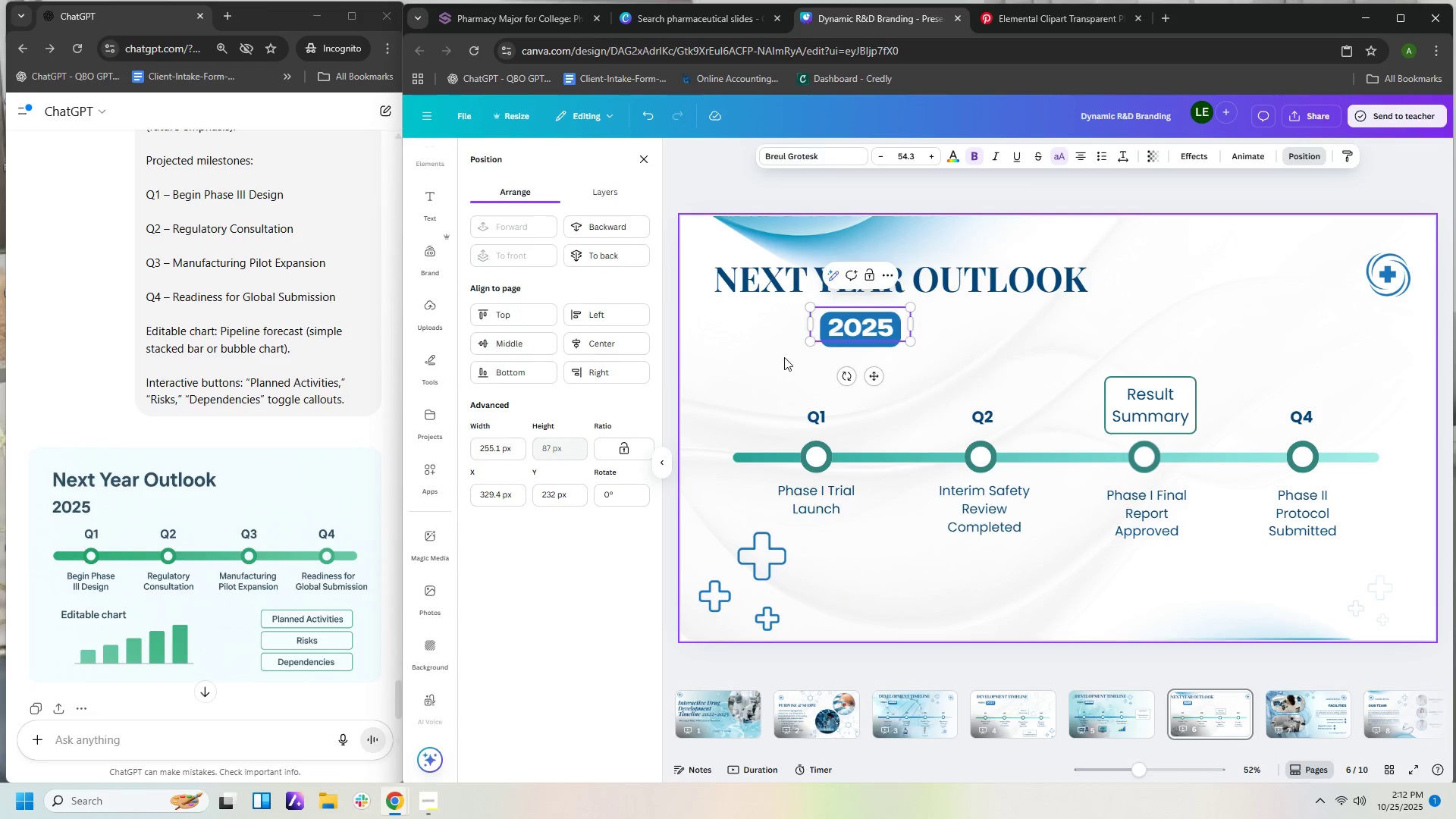 
left_click_drag(start_coordinate=[796, 329], to_coordinate=[863, 336])
 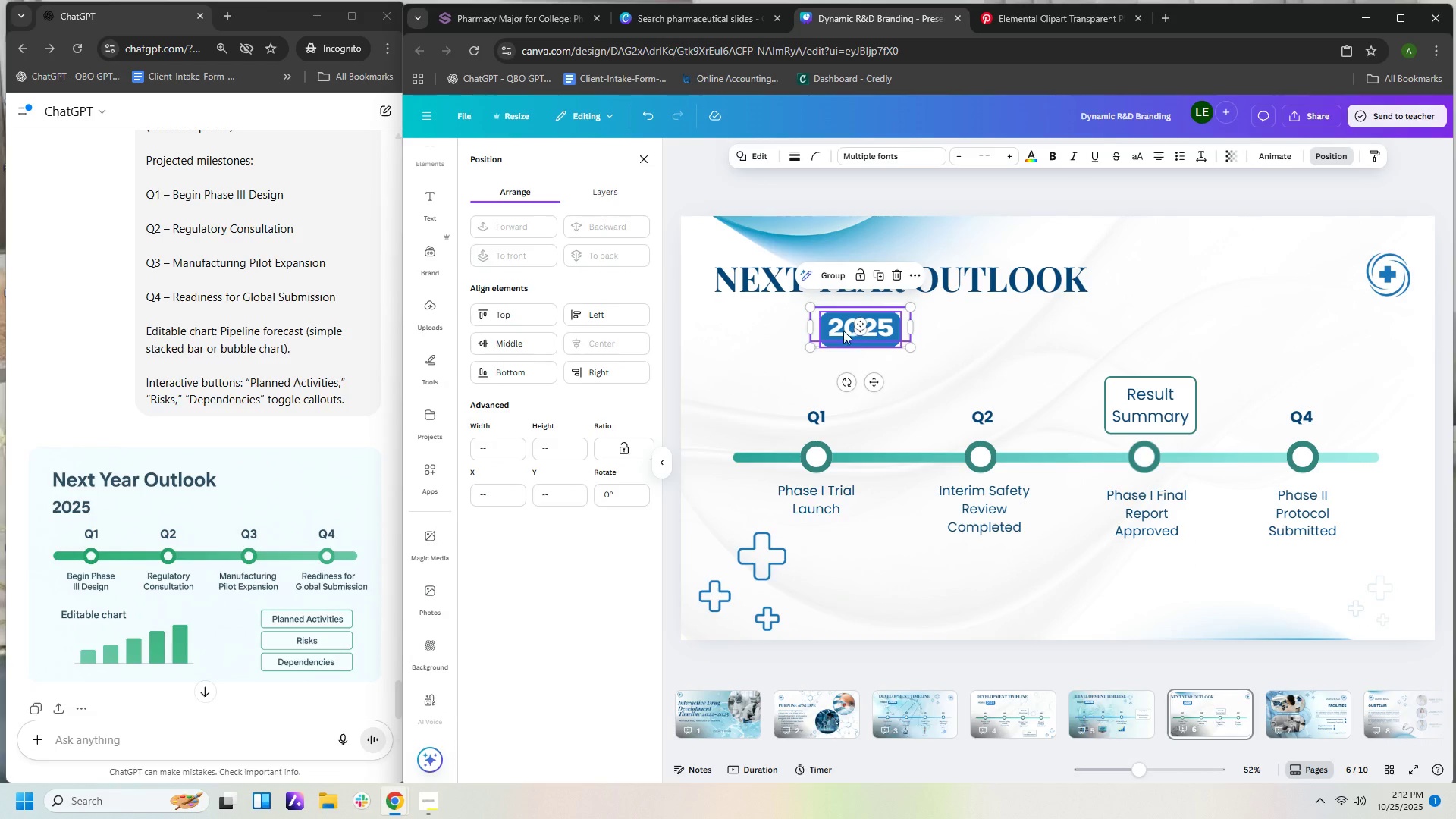 
left_click_drag(start_coordinate=[840, 331], to_coordinate=[764, 327])
 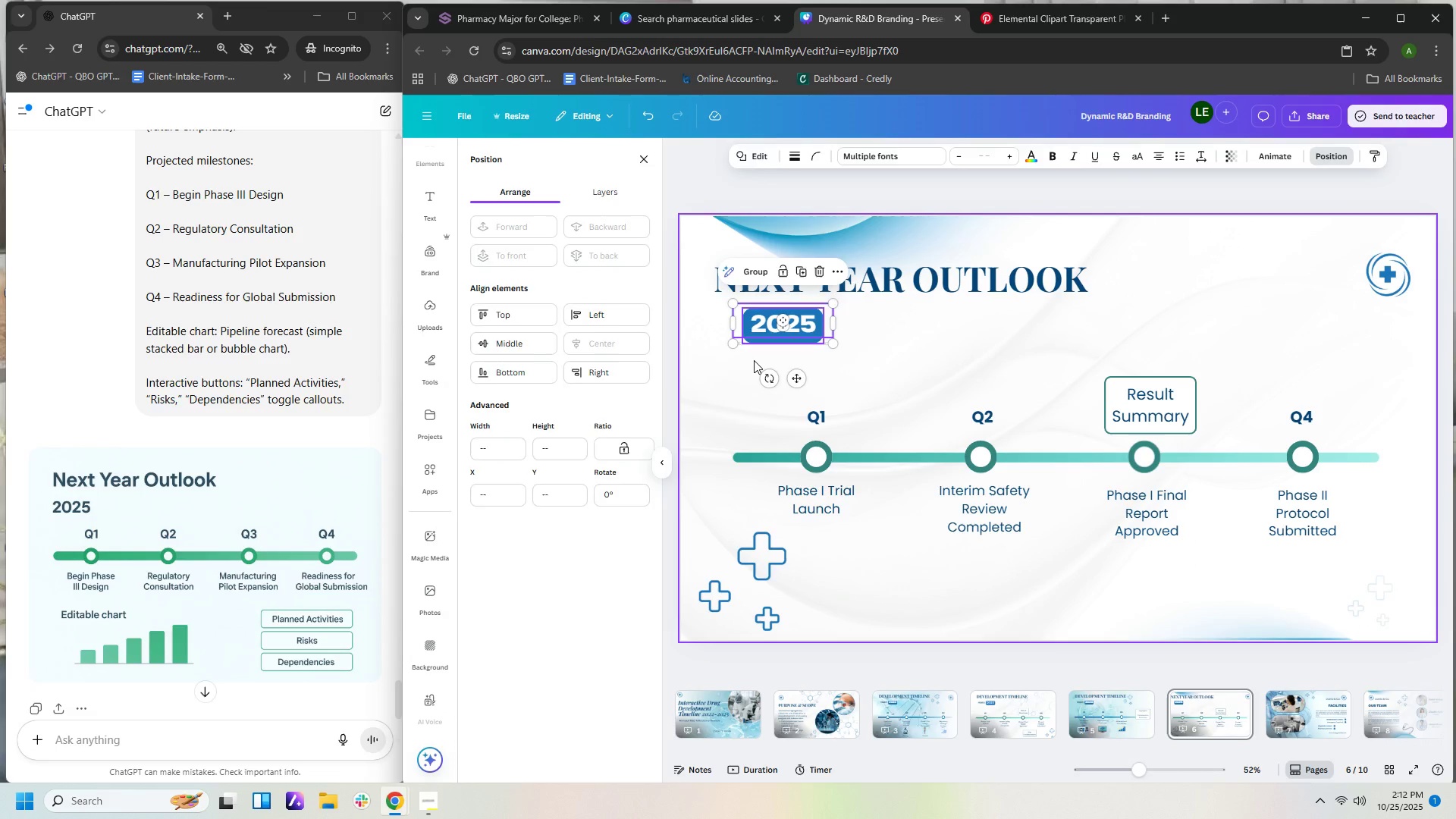 
left_click([754, 360])
 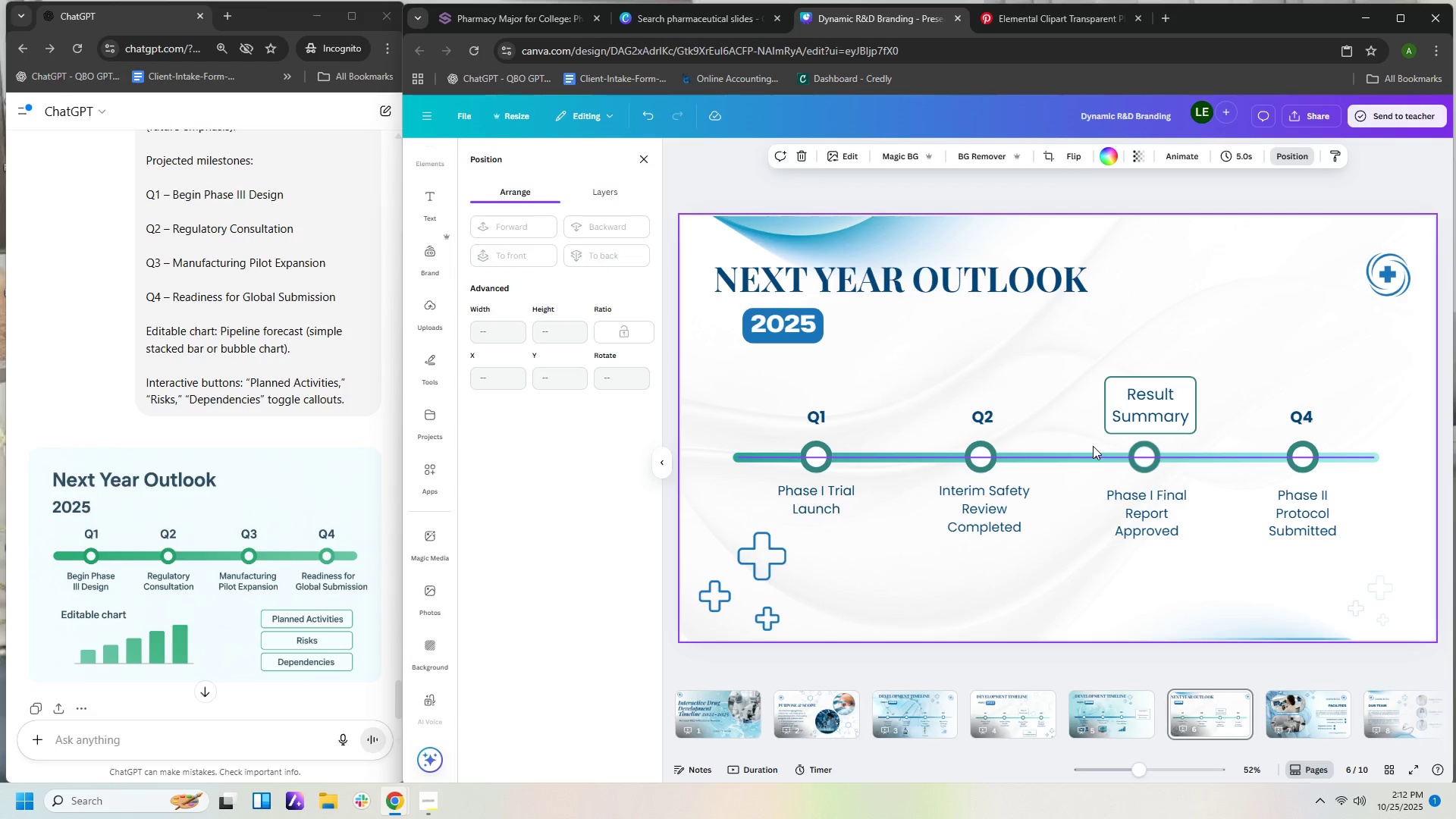 
left_click([1138, 424])
 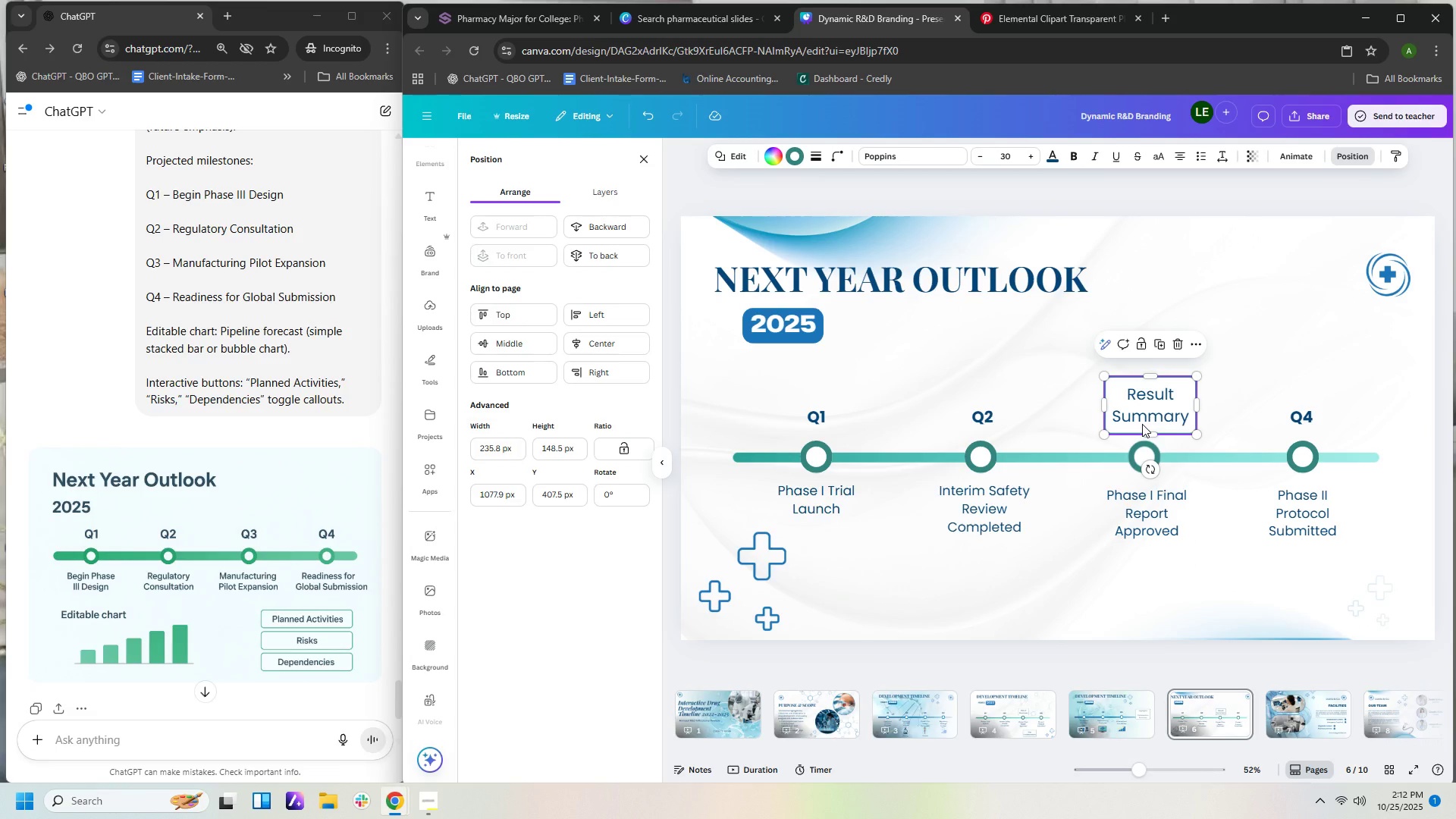 
key(Delete)
 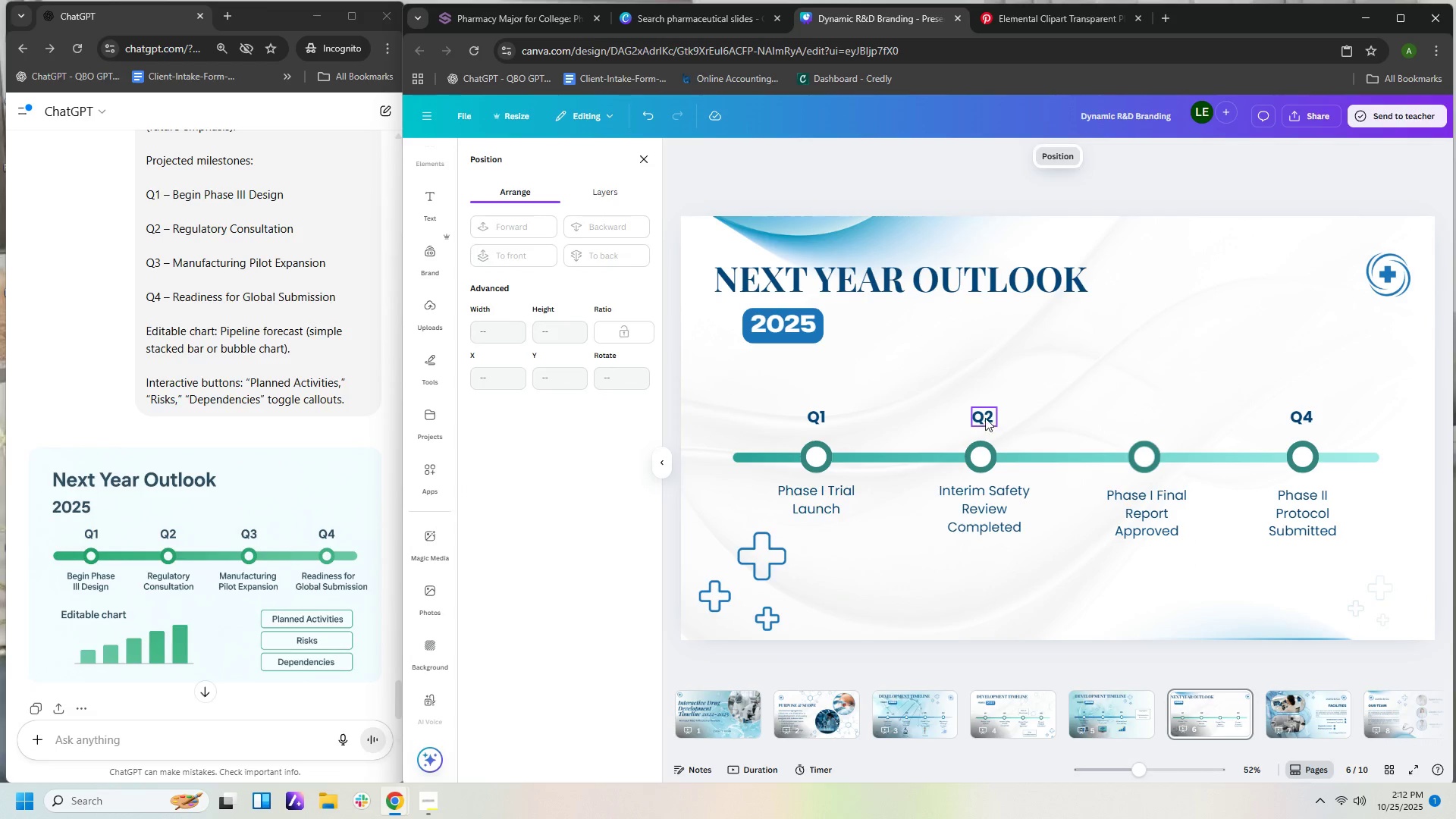 
left_click([985, 418])
 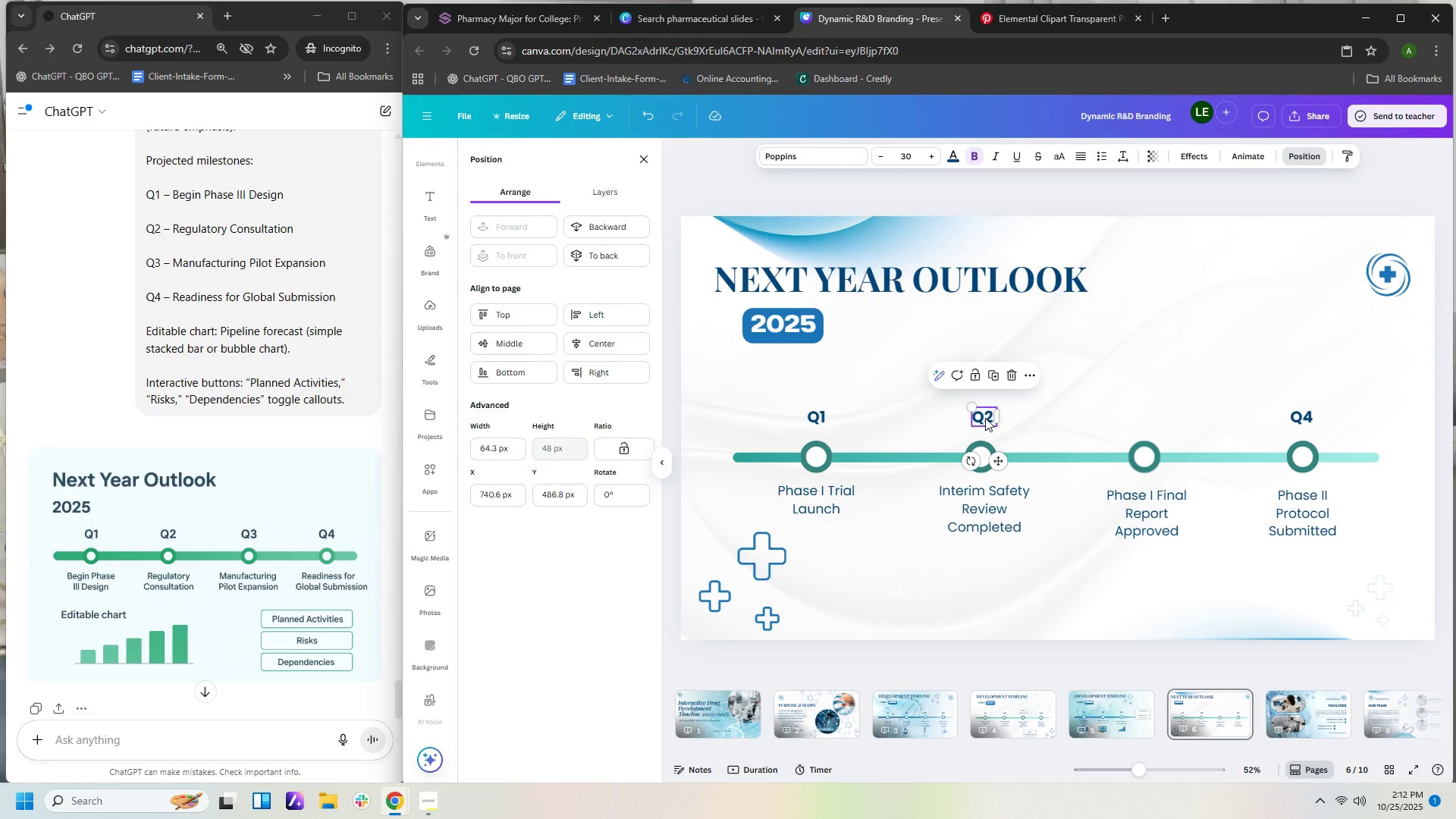 
key(Control+C)
 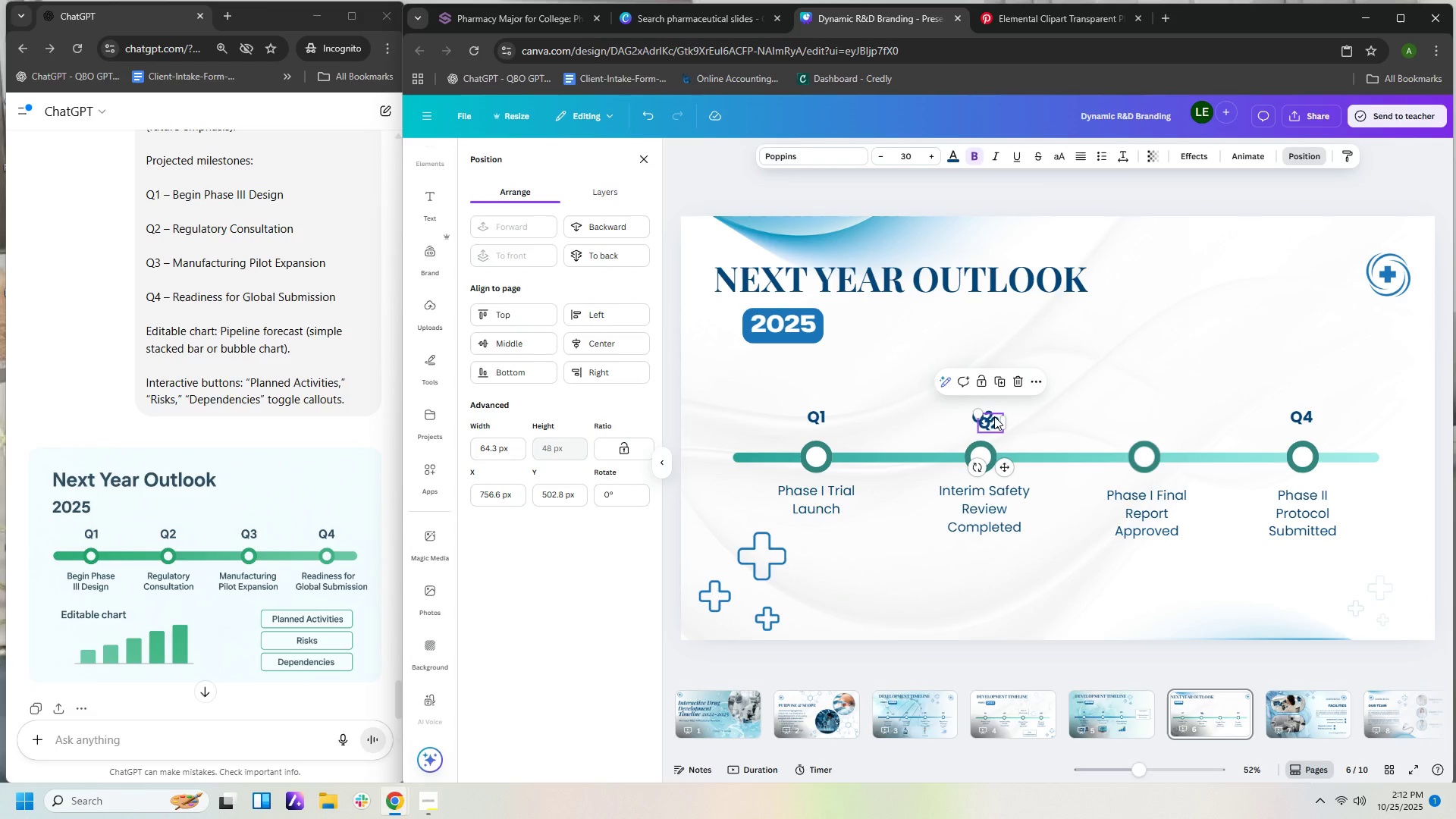 
key(Control+V)
 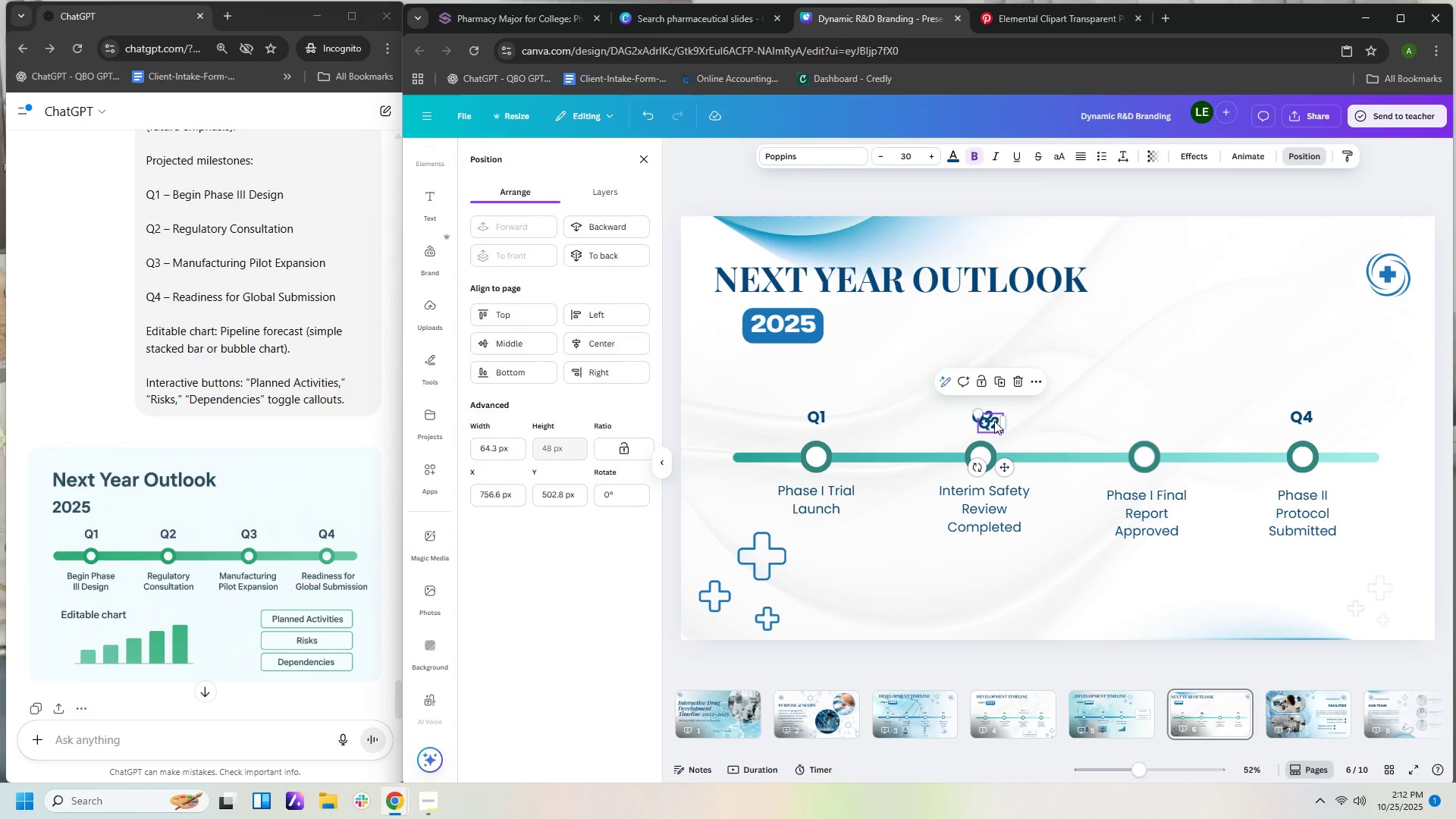 
left_click_drag(start_coordinate=[992, 424], to_coordinate=[1144, 417])
 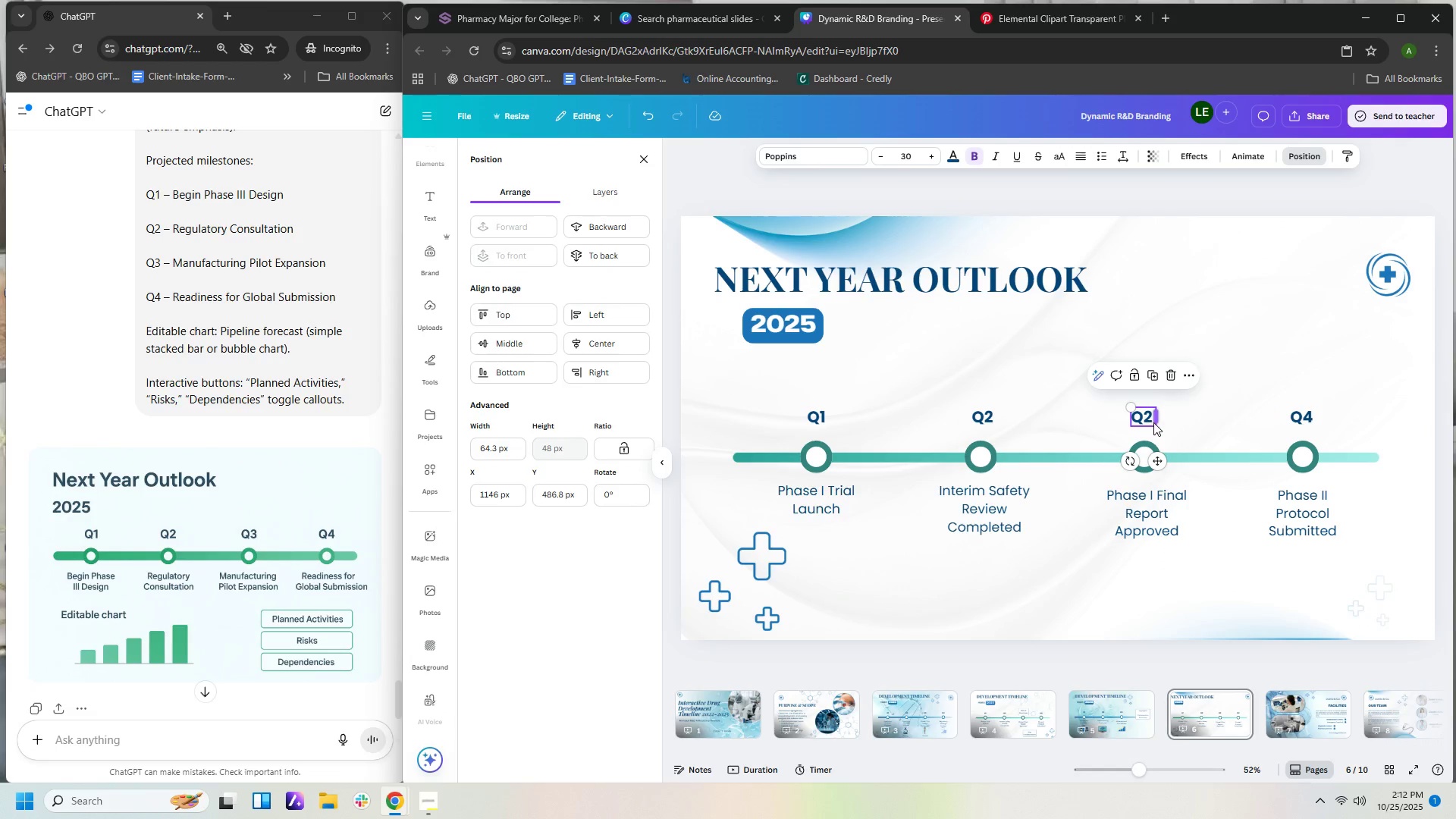 
left_click([1153, 422])
 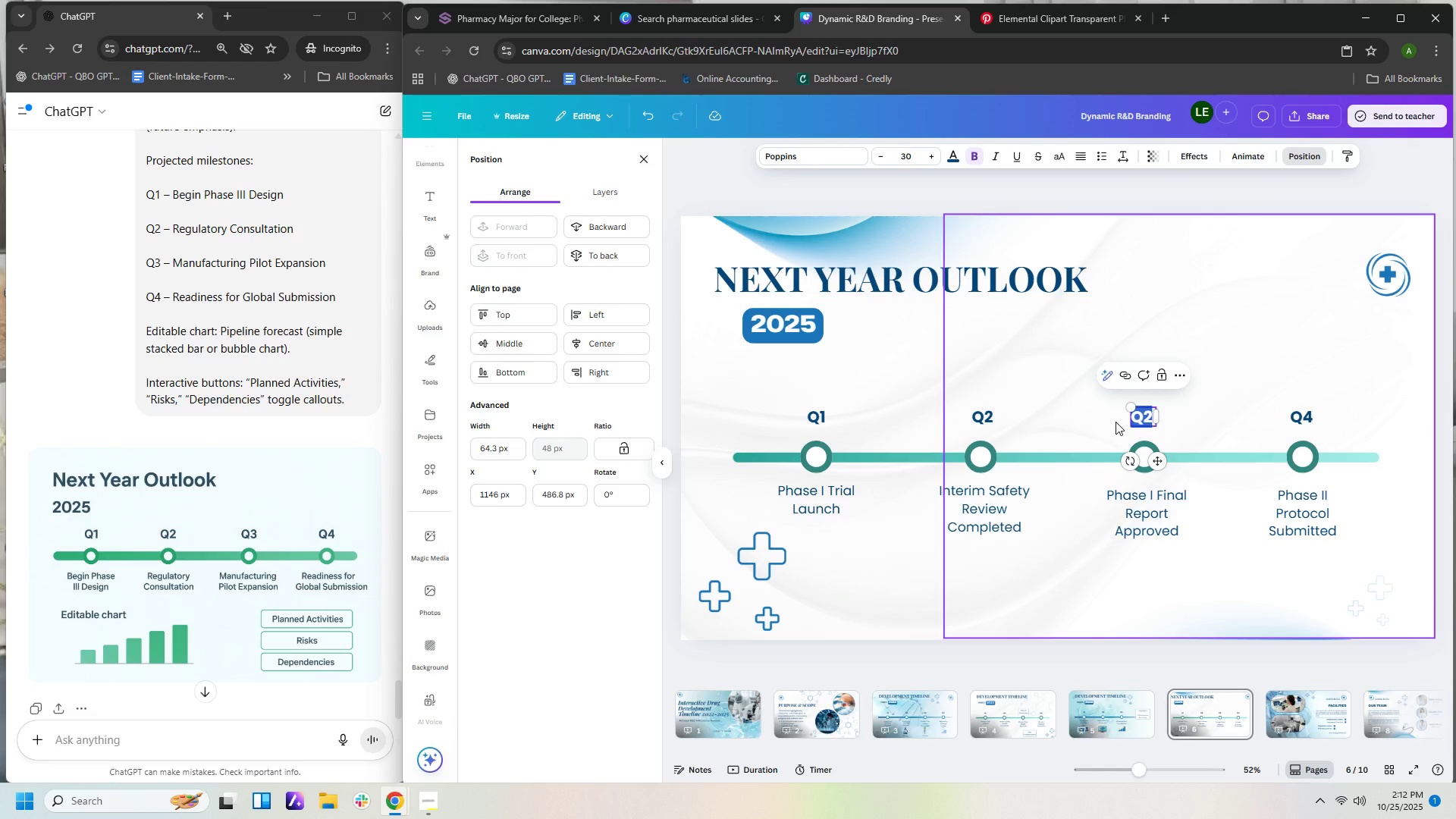 
type(Q3)
 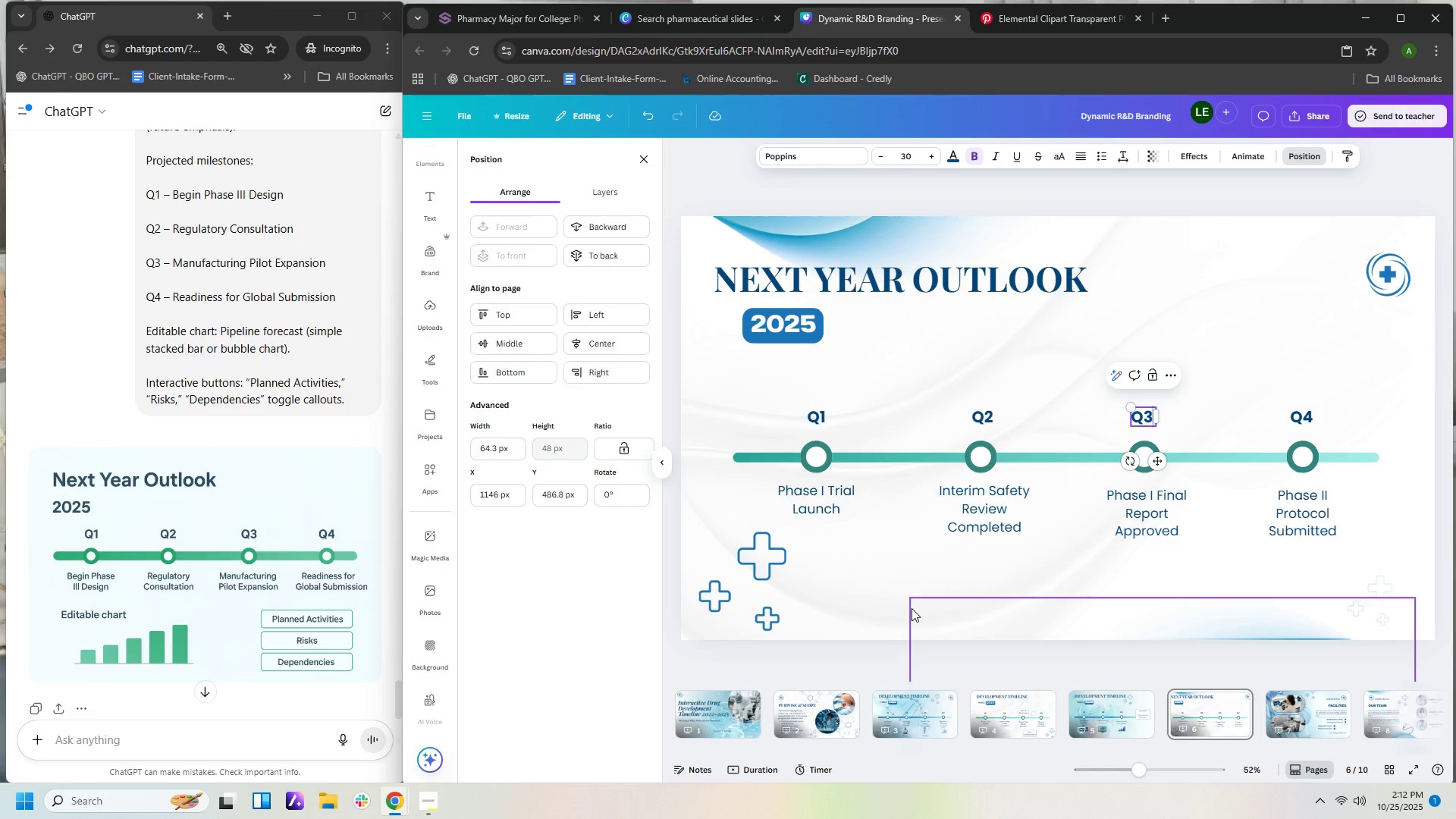 
left_click([912, 608])
 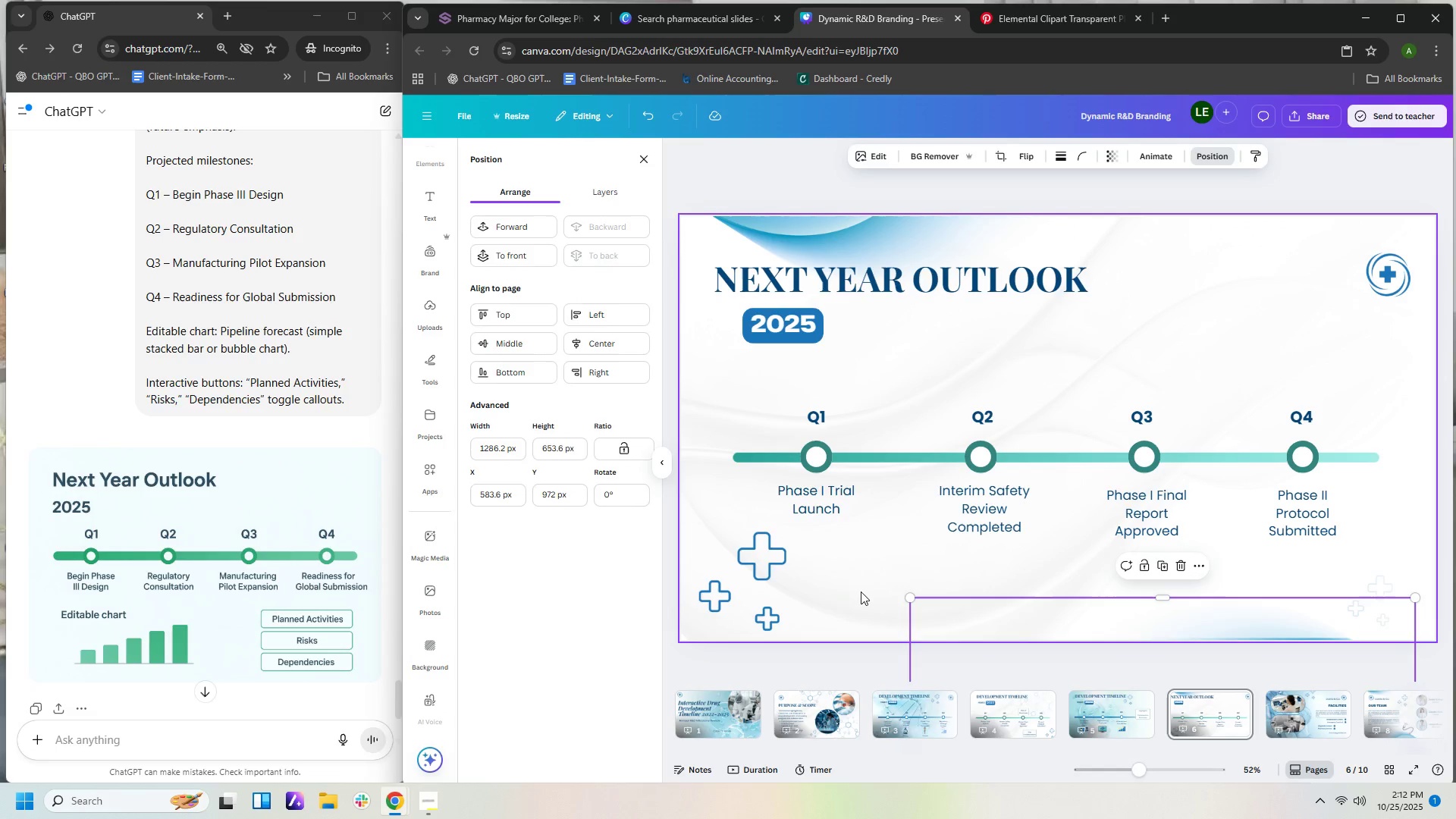 
left_click([861, 592])
 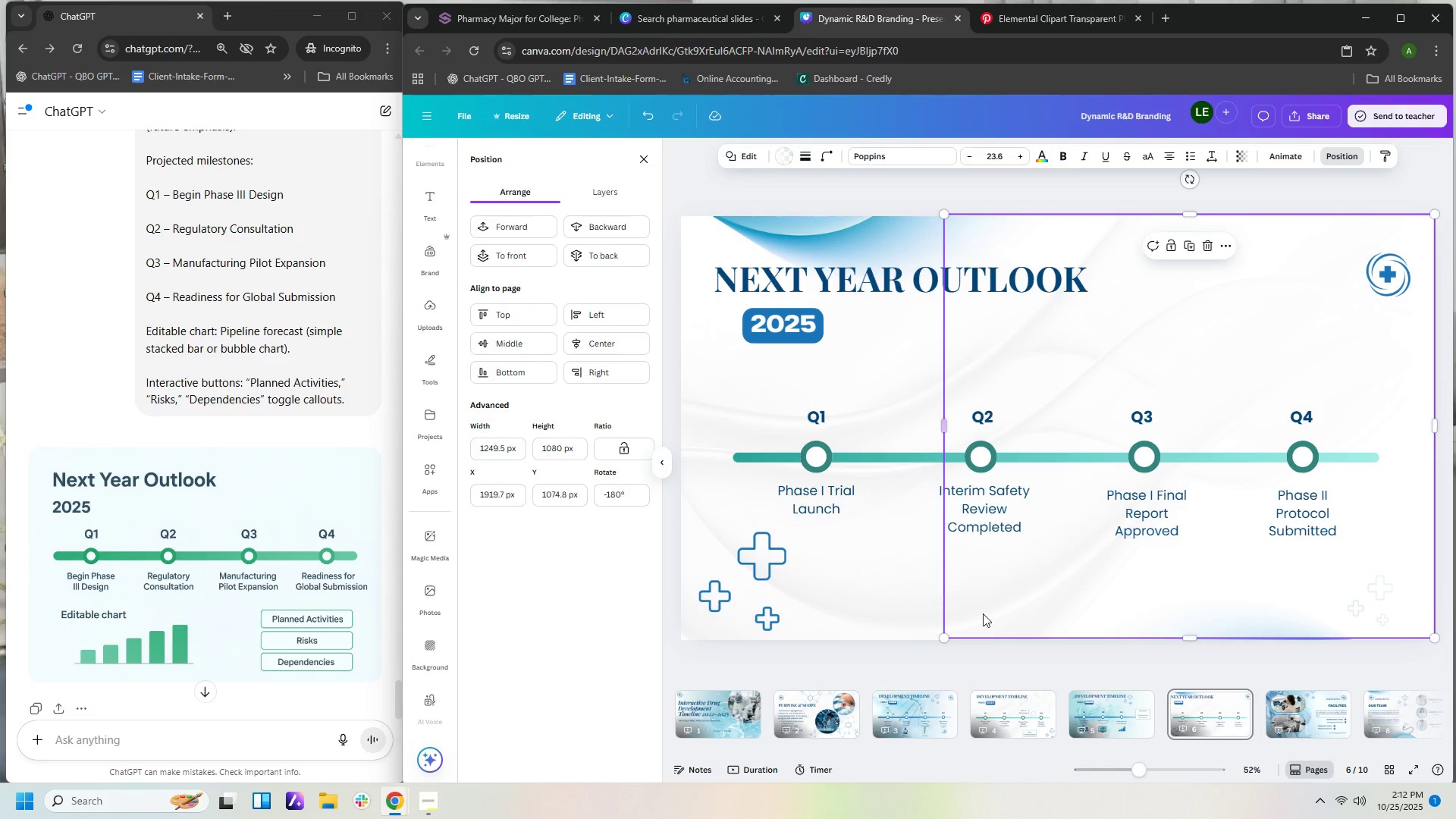 
double_click([984, 618])
 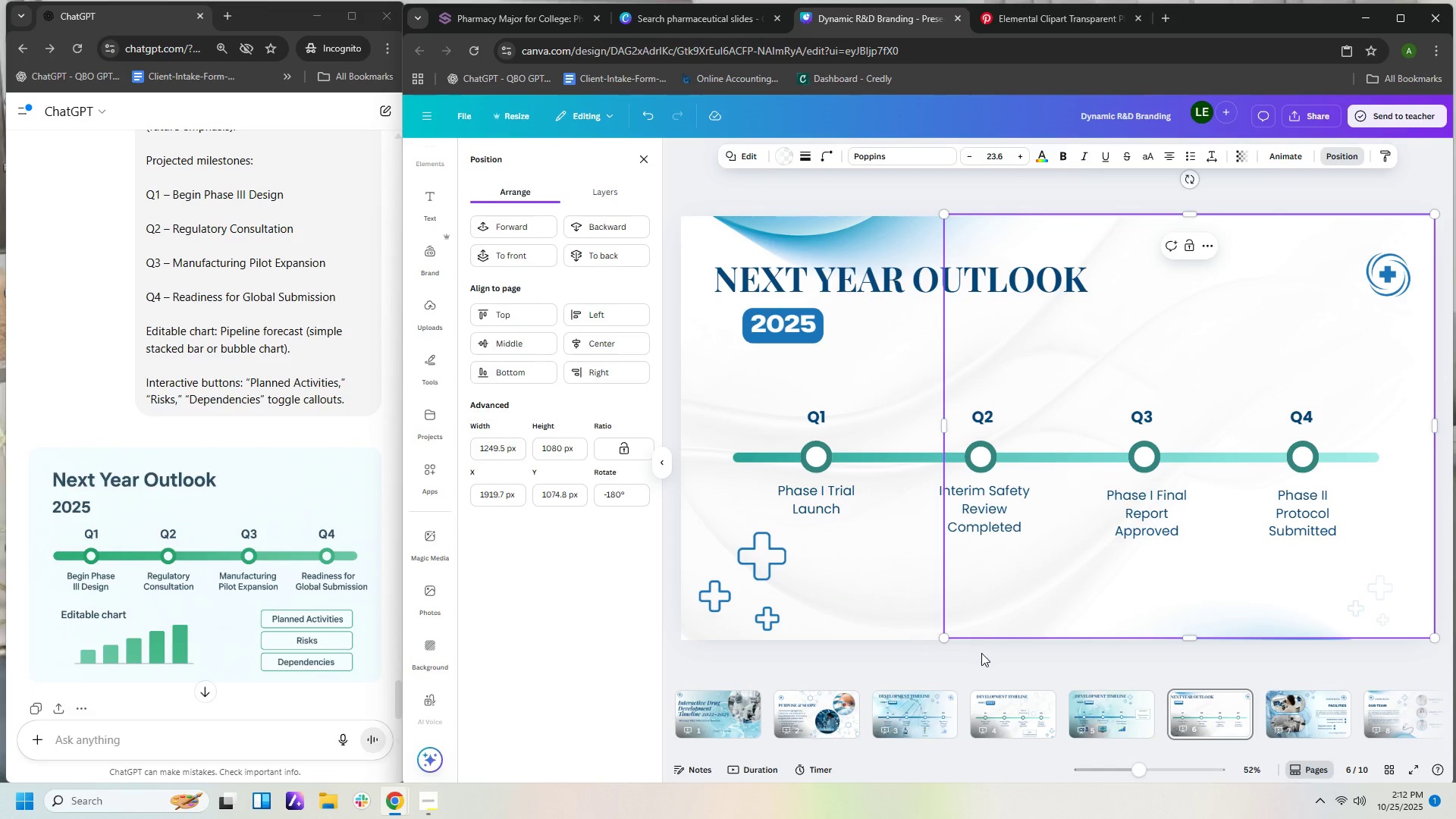 
left_click([981, 657])
 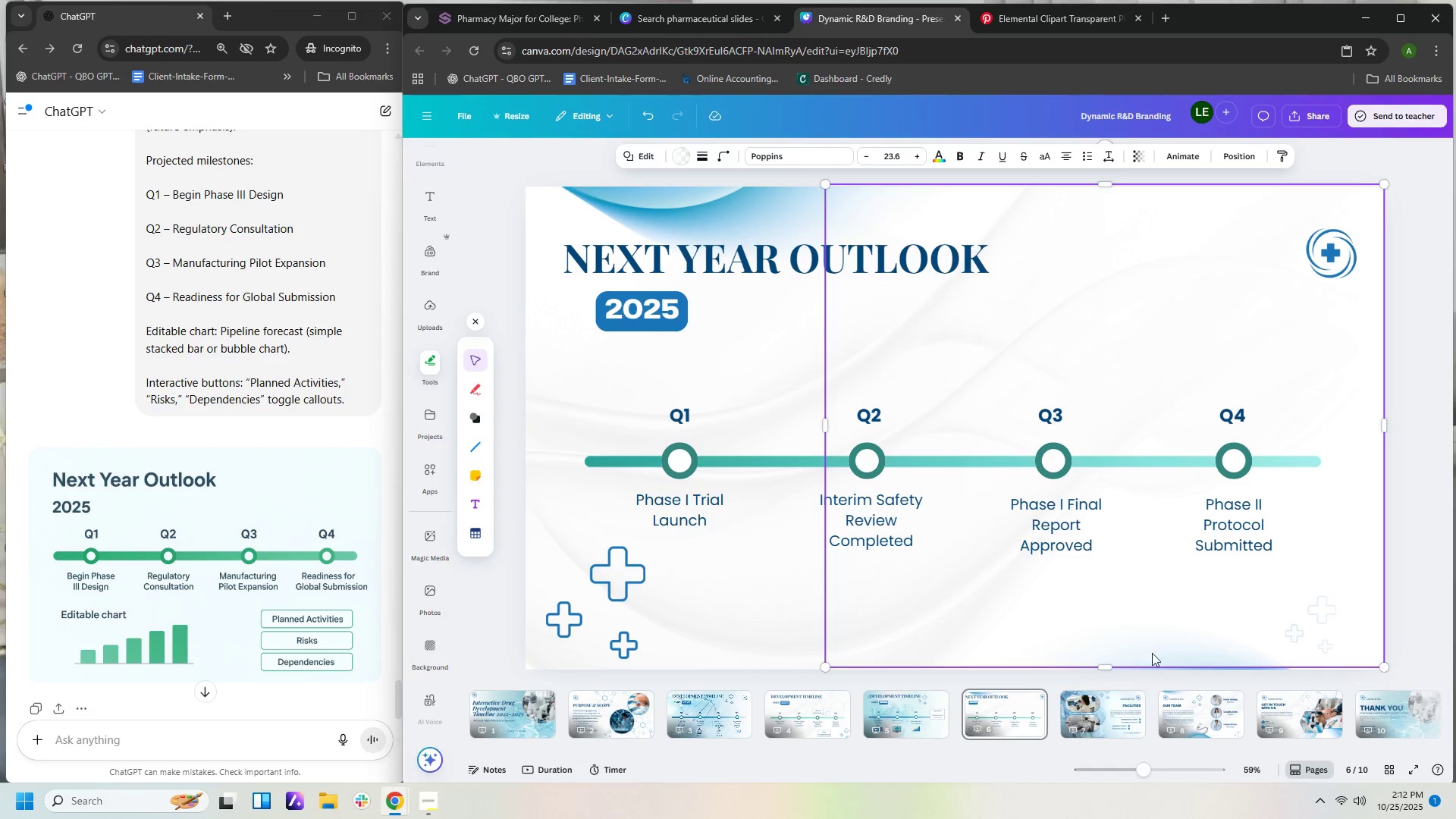 
left_click([1154, 659])
 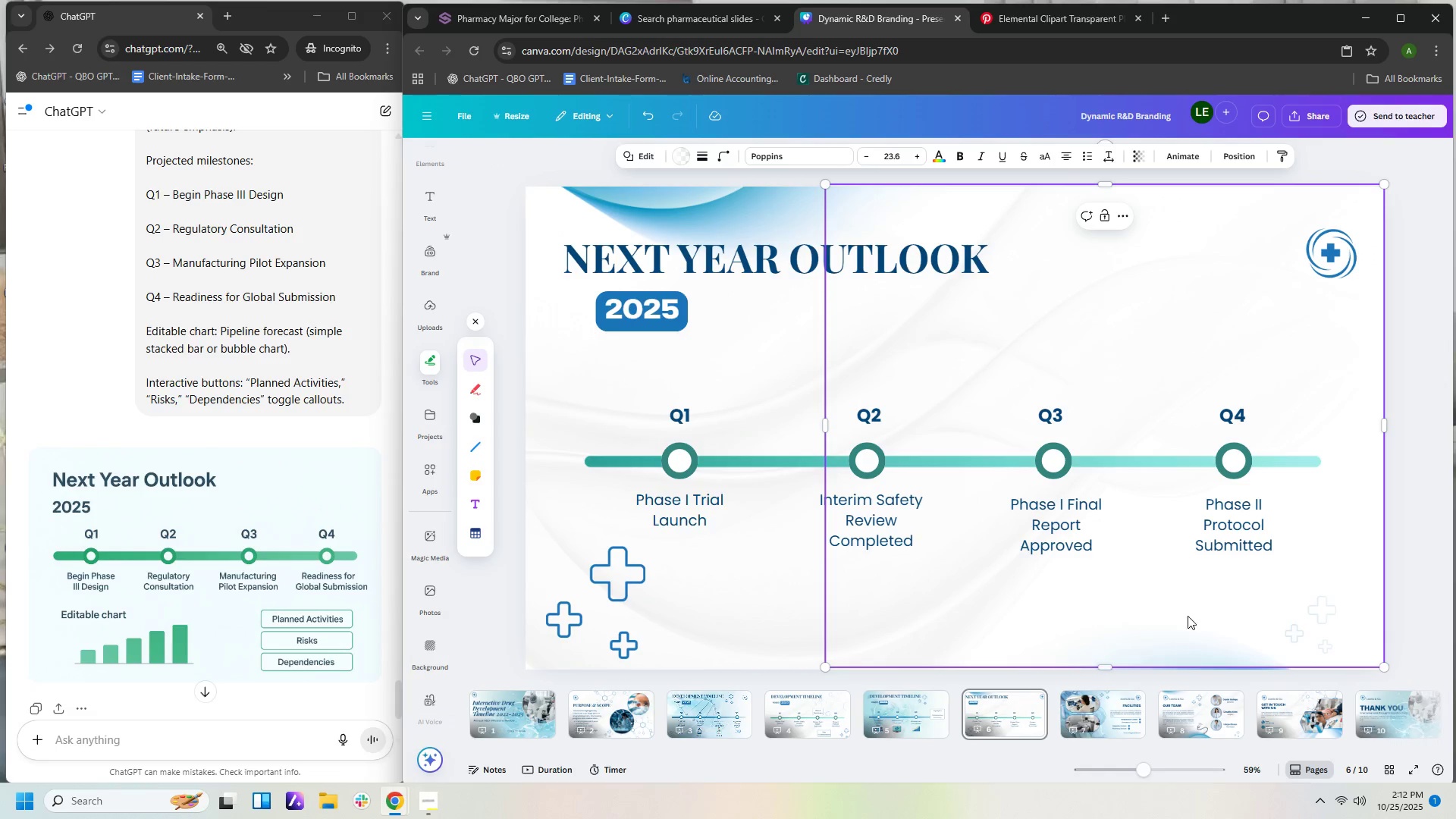 
left_click_drag(start_coordinate=[1188, 607], to_coordinate=[1188, 570])
 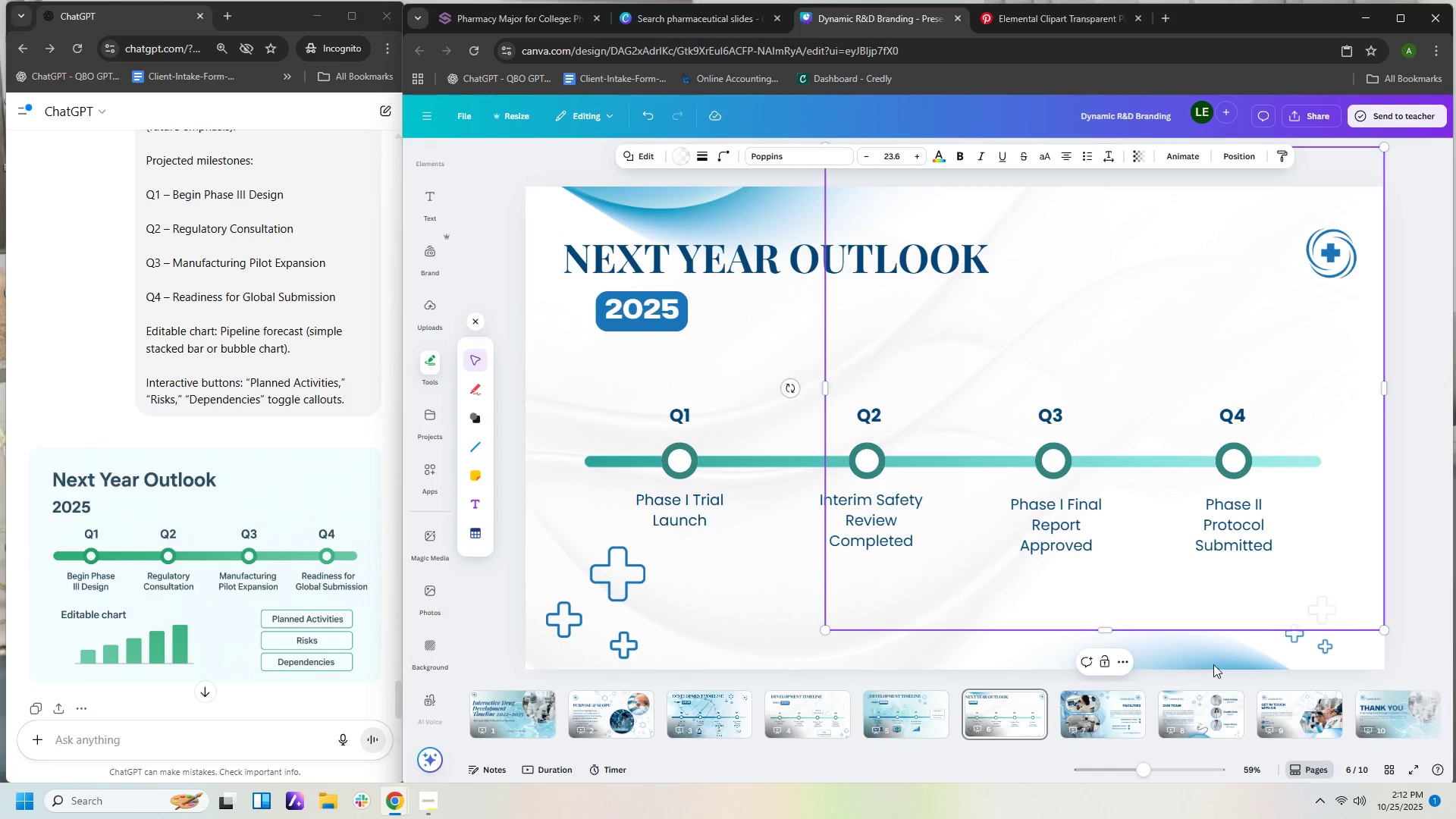 
left_click_drag(start_coordinate=[1213, 661], to_coordinate=[1304, 522])
 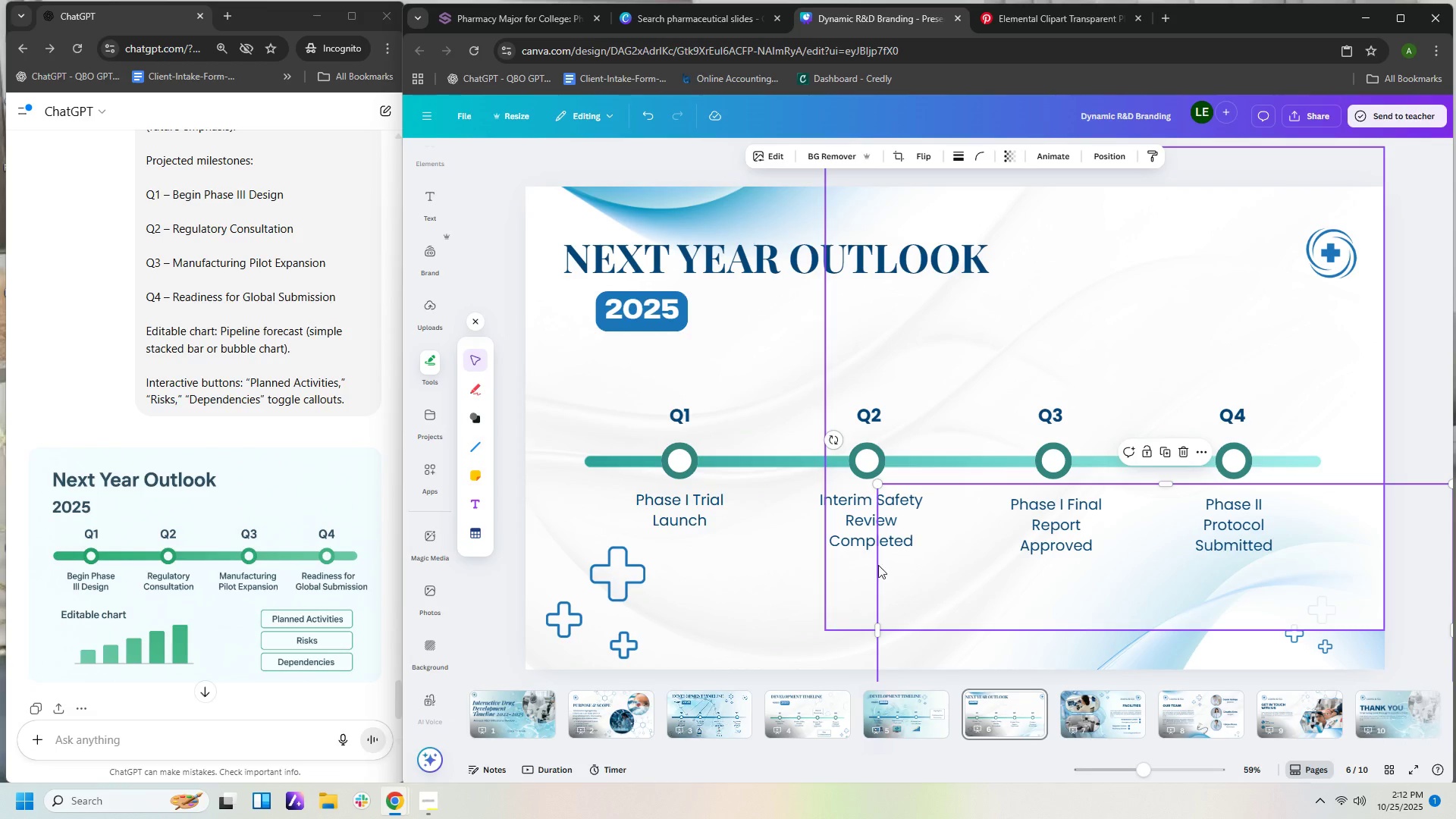 
left_click_drag(start_coordinate=[856, 570], to_coordinate=[856, 610])
 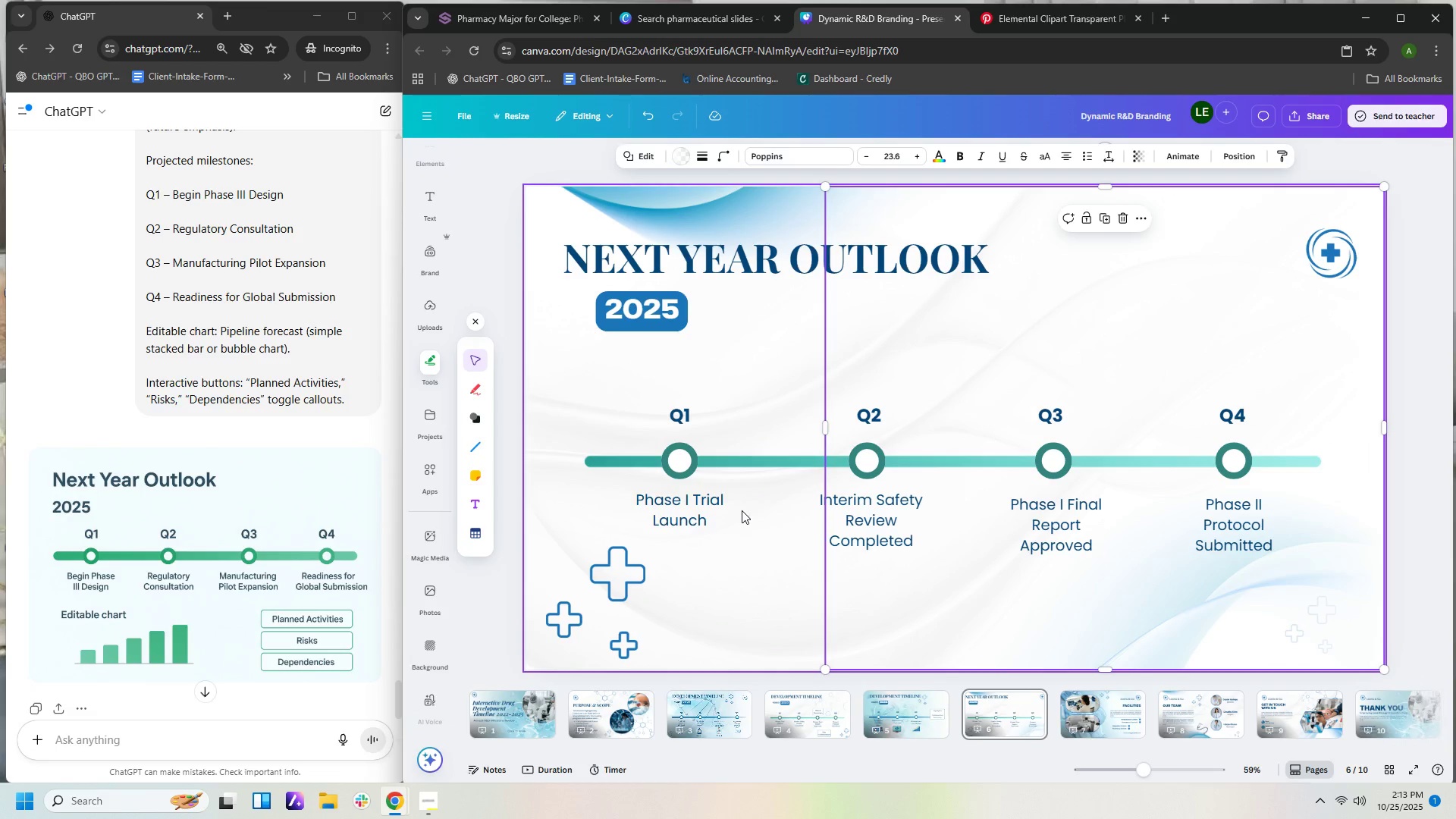 
double_click([703, 508])
 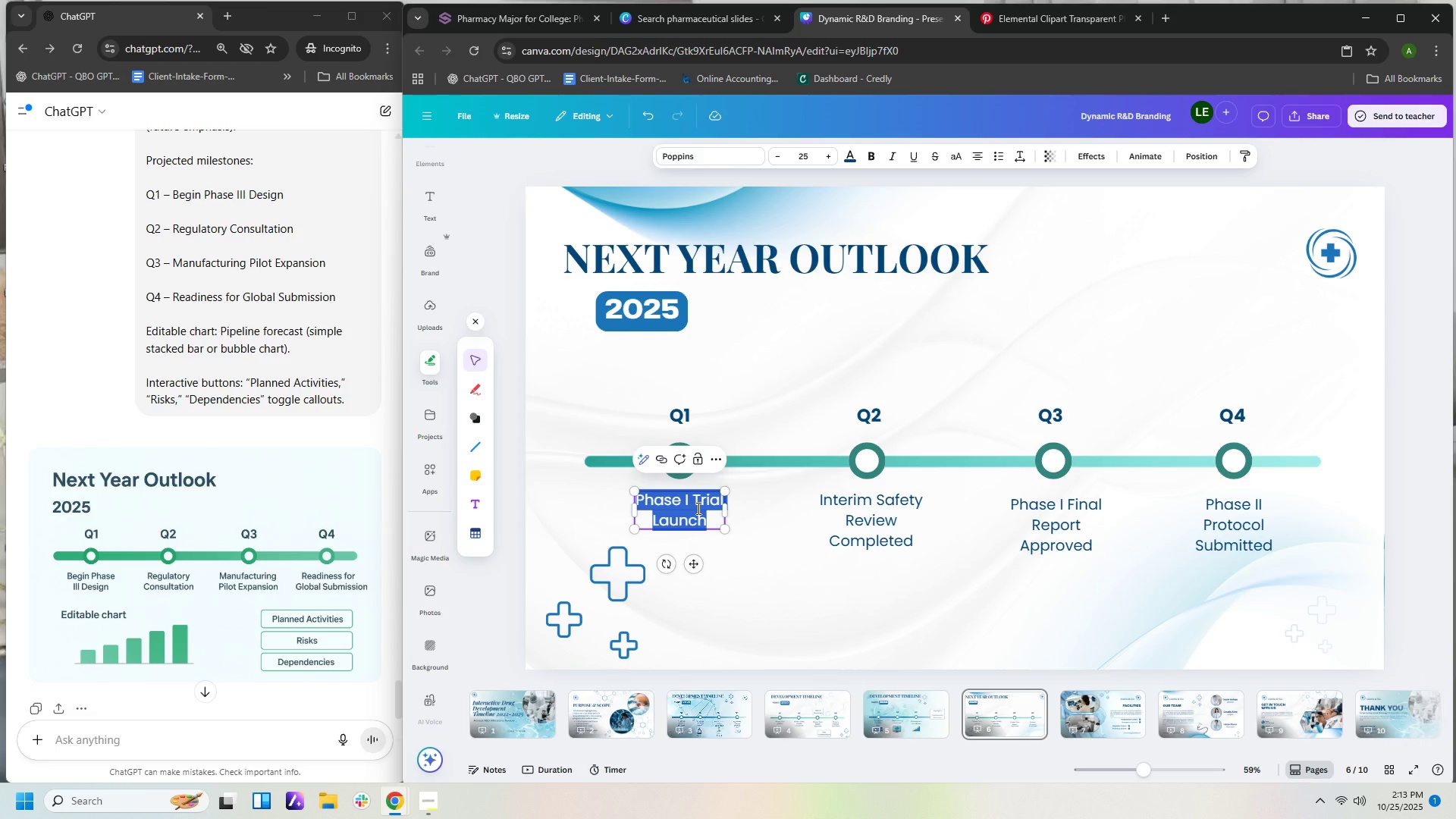 
type(Begin Phase III Design)
 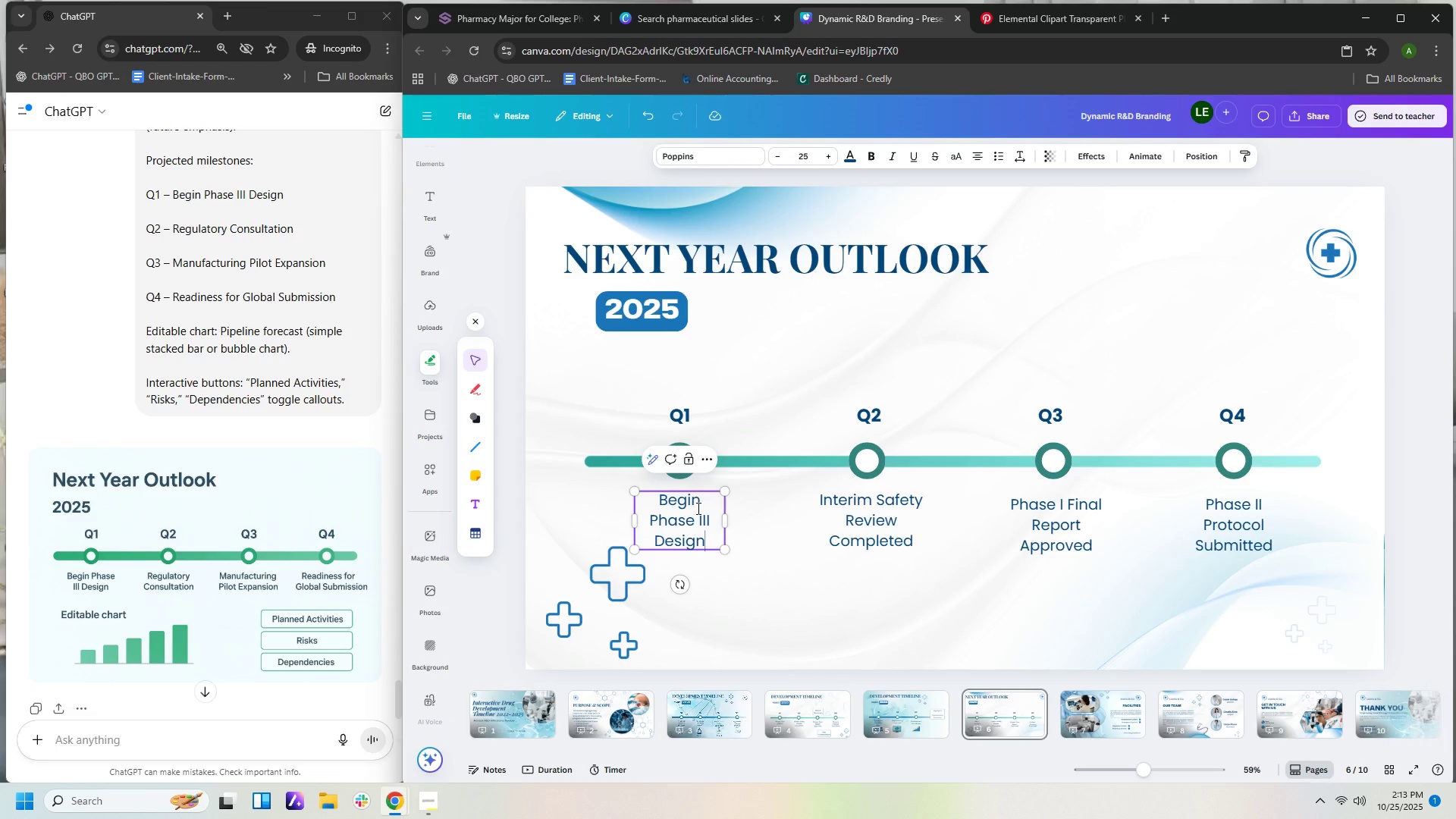 
left_click_drag(start_coordinate=[727, 526], to_coordinate=[739, 527])
 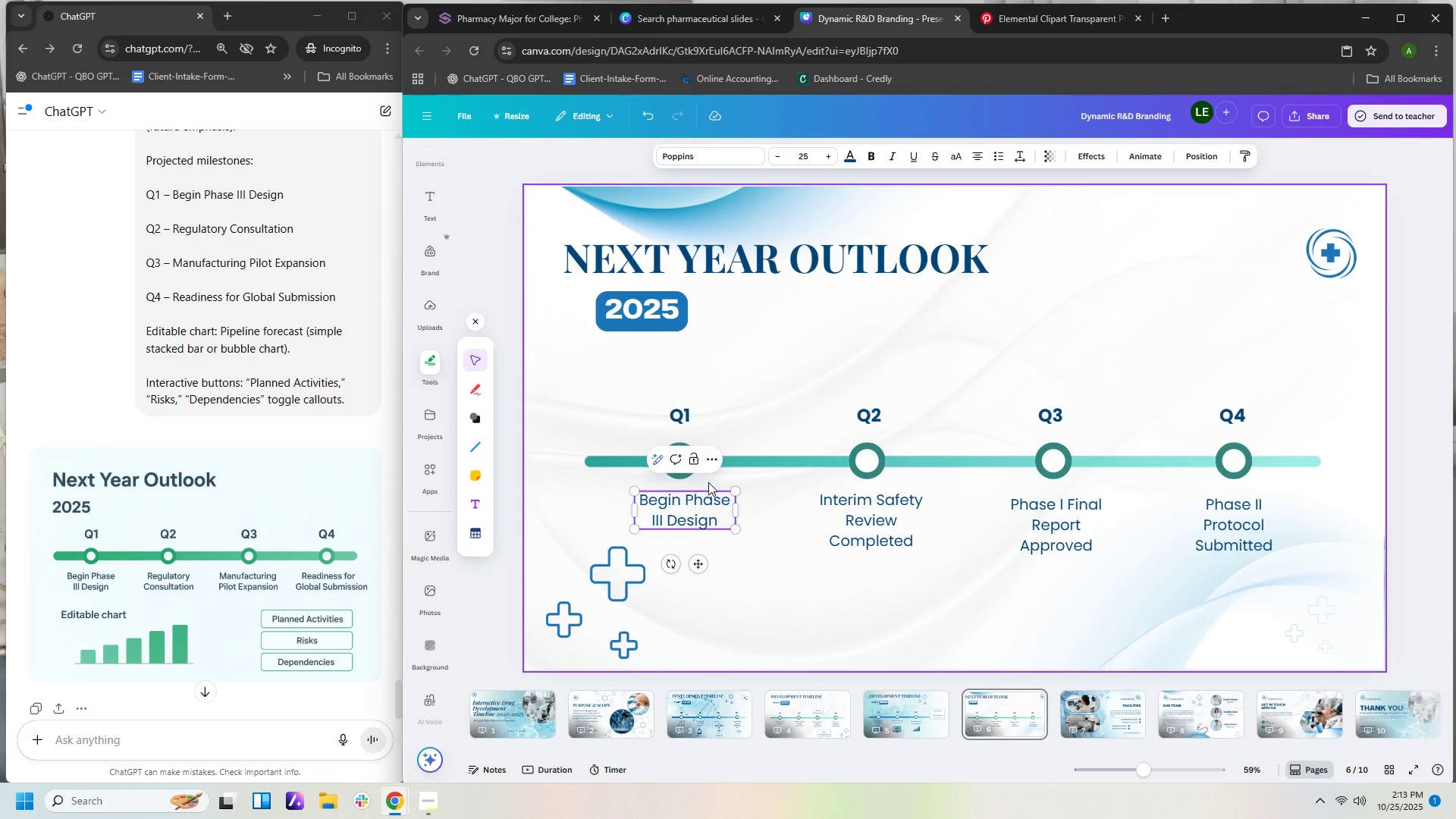 
left_click([706, 482])
 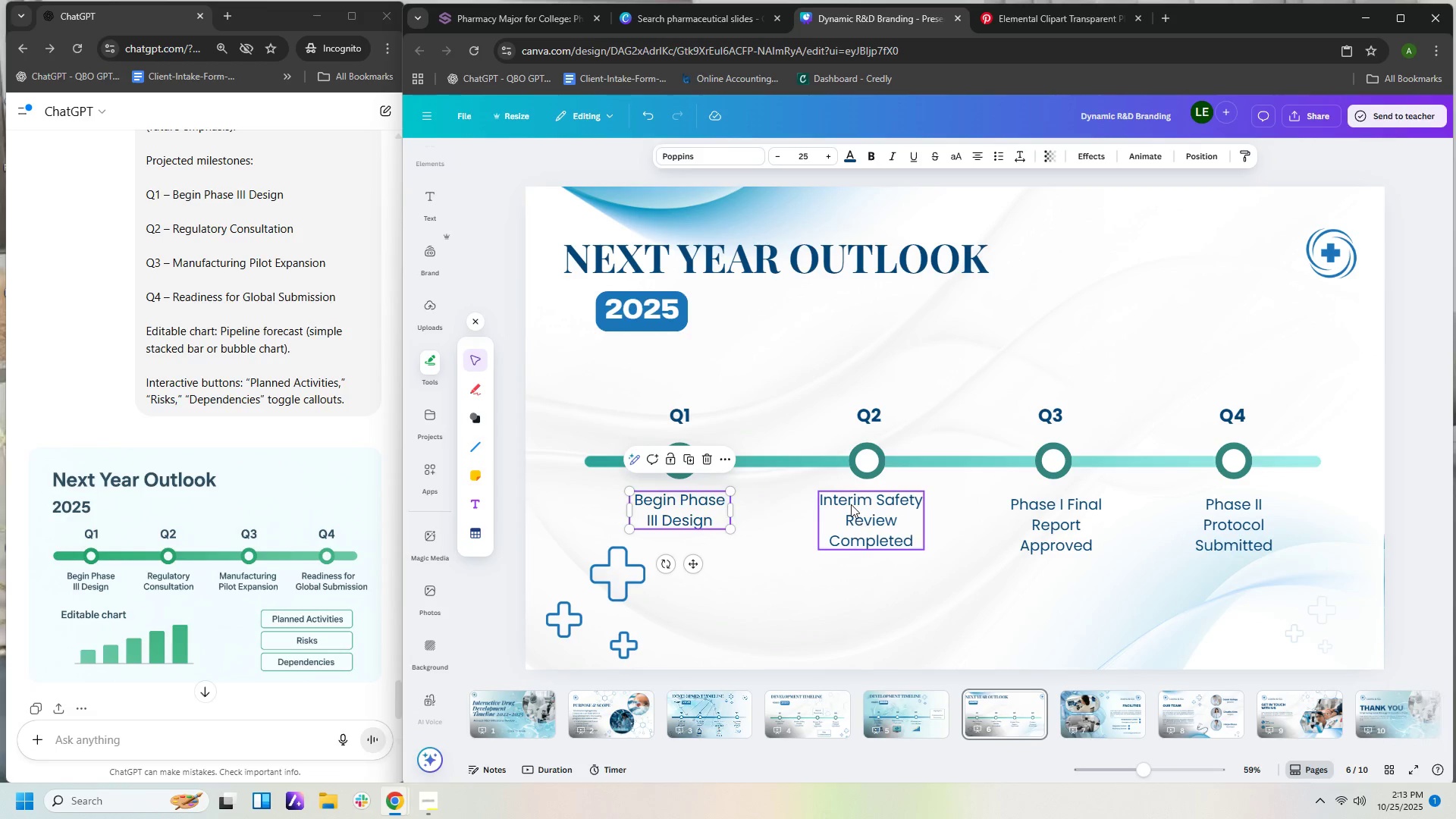 
wait(6.29)
 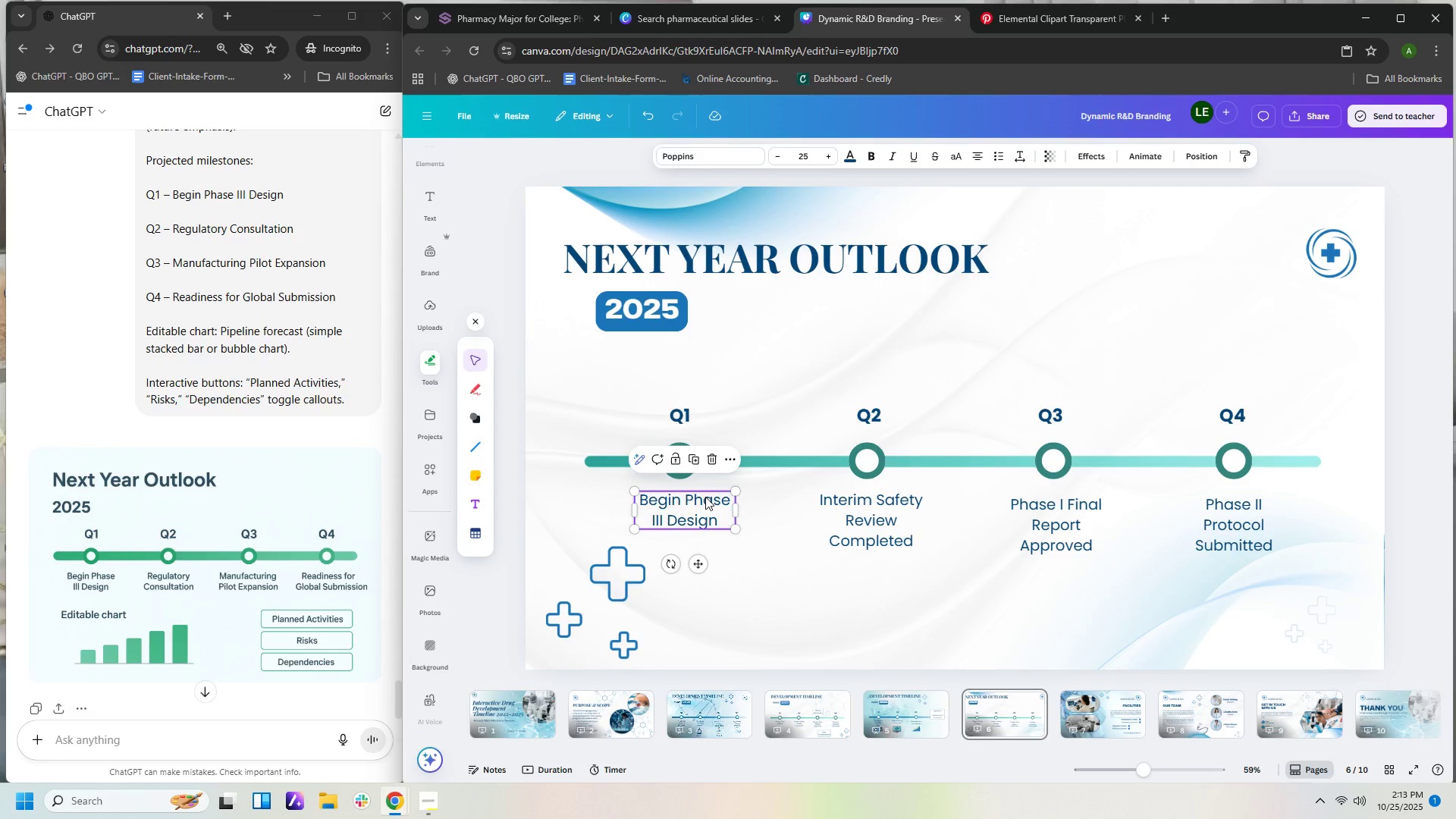 
double_click([864, 501])
 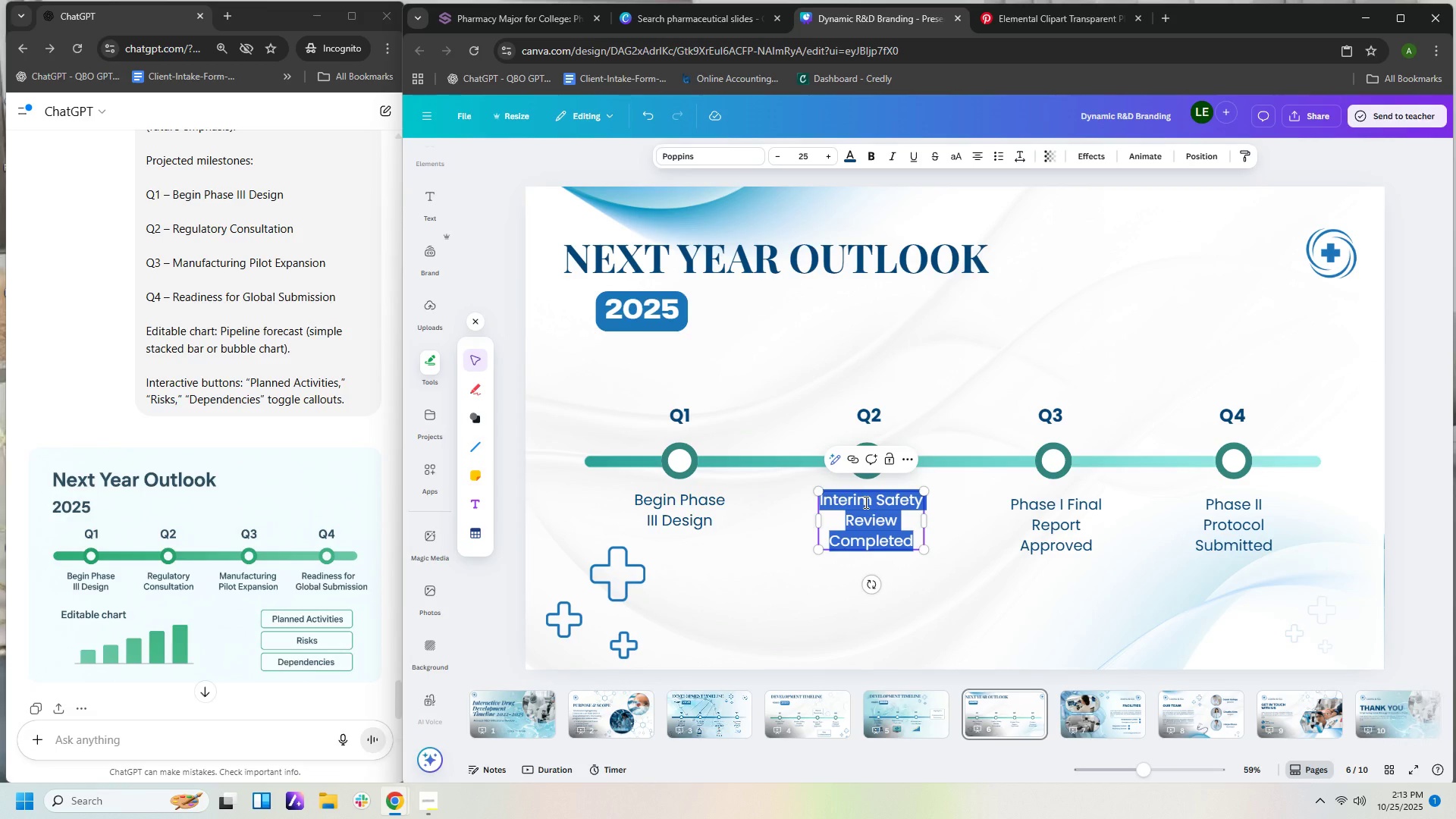 
type(Regulatory Consultation)
 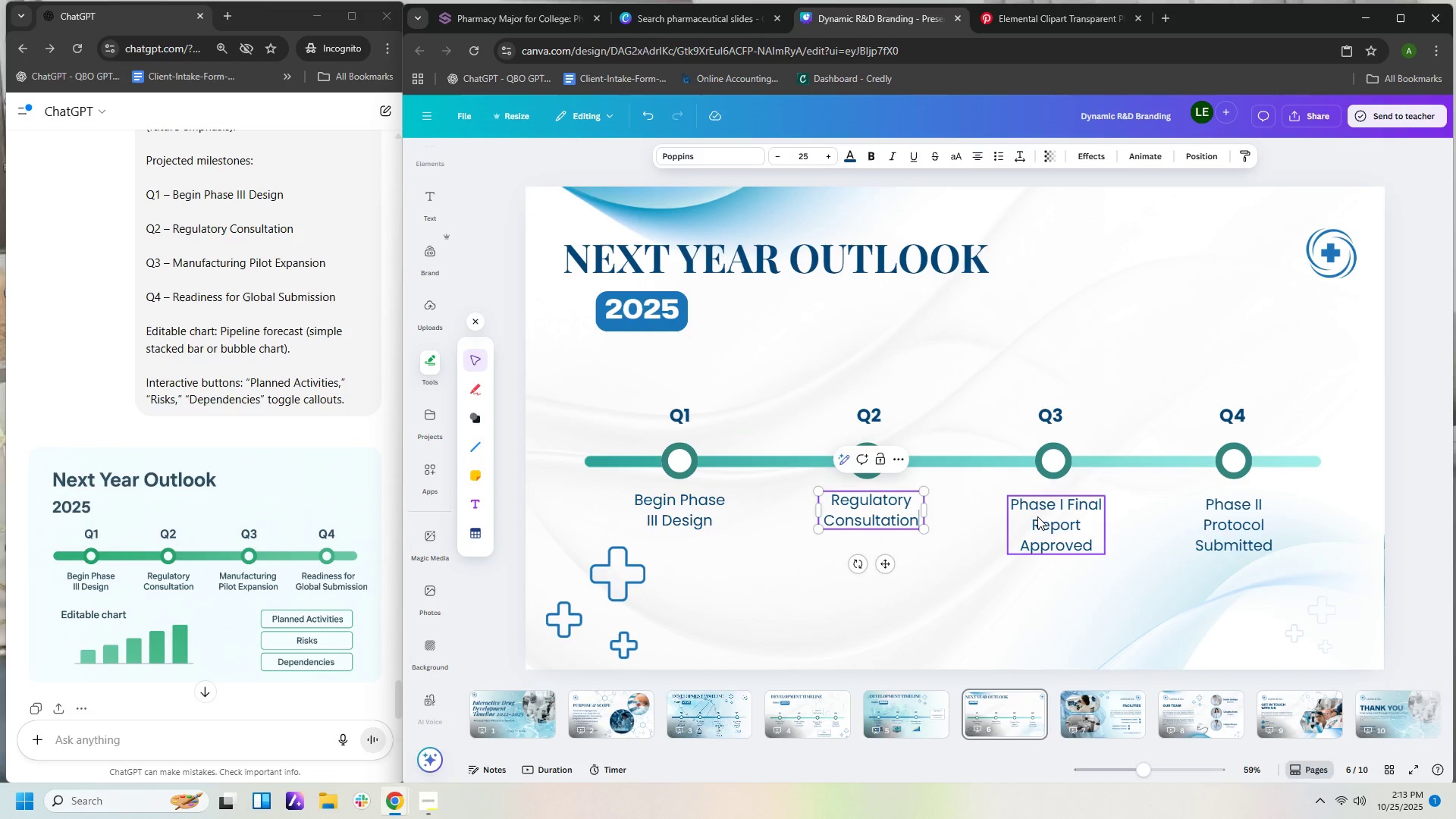 
double_click([1046, 516])
 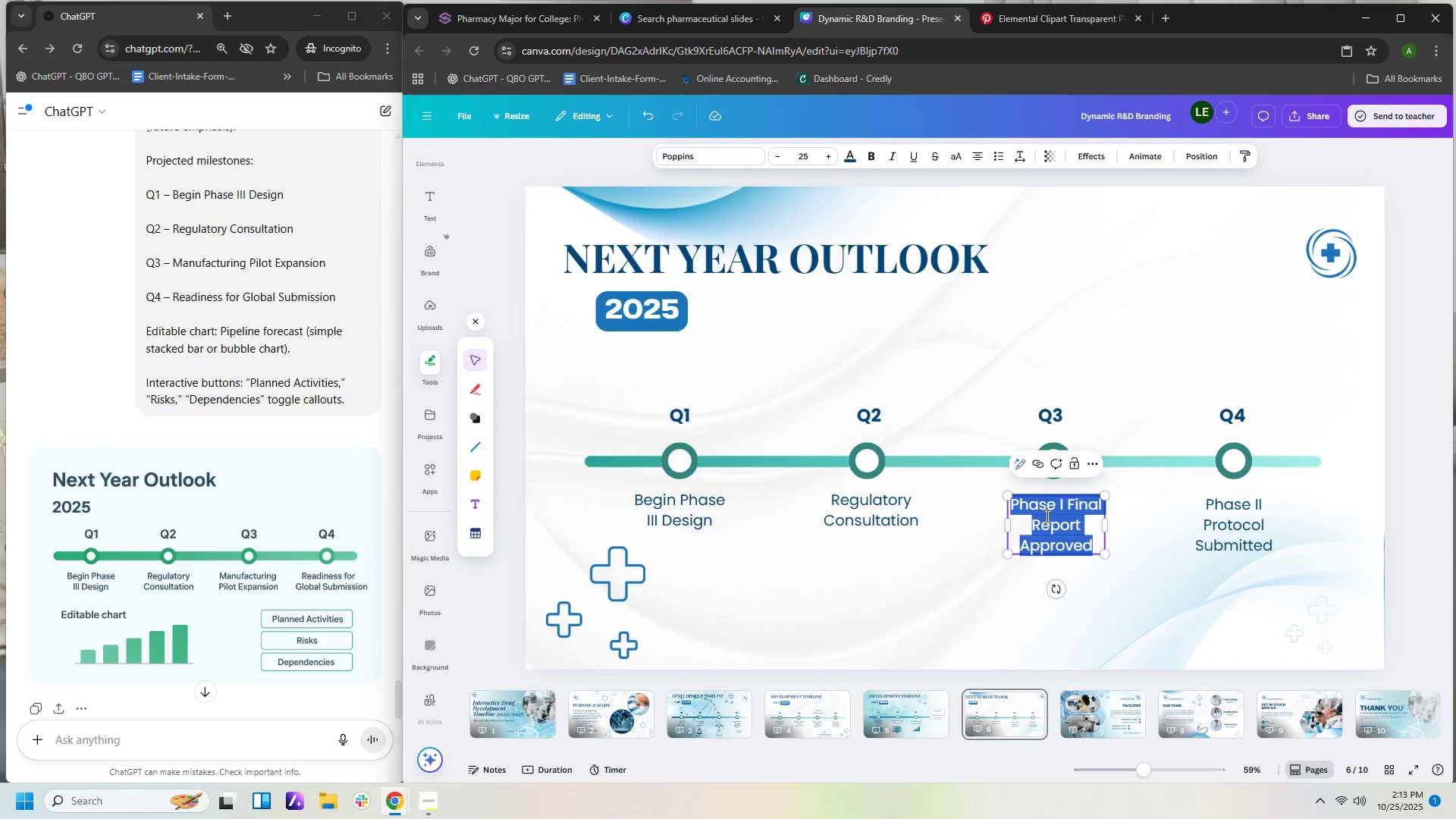 
triple_click([1046, 516])
 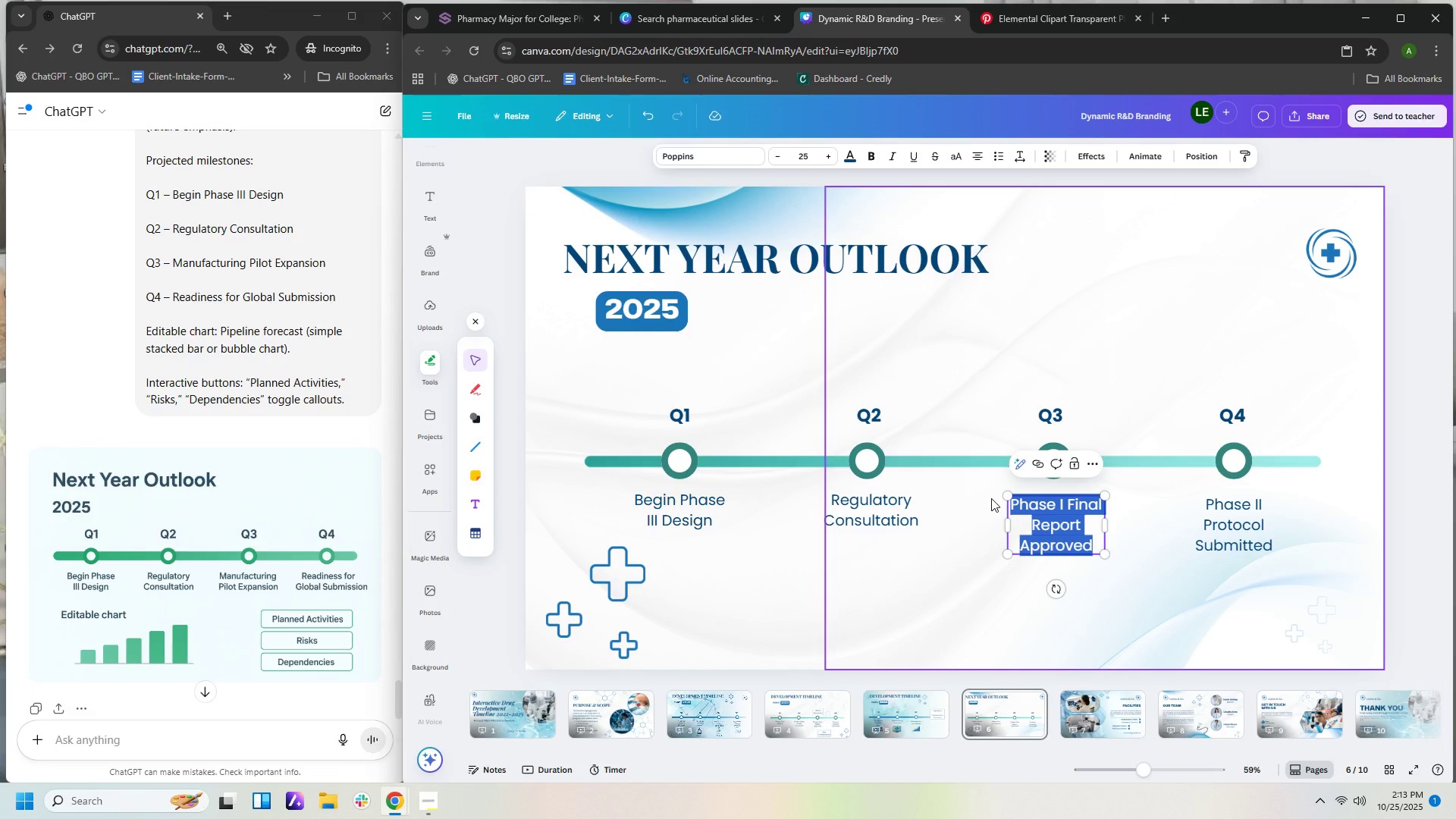 
type(Manufaction)
key(Backspace)
key(Backspace)
key(Backspace)
key(Backspace)
key(Backspace)
key(Backspace)
key(Backspace)
key(Backspace)
type(facturing Pilot Expansion)
 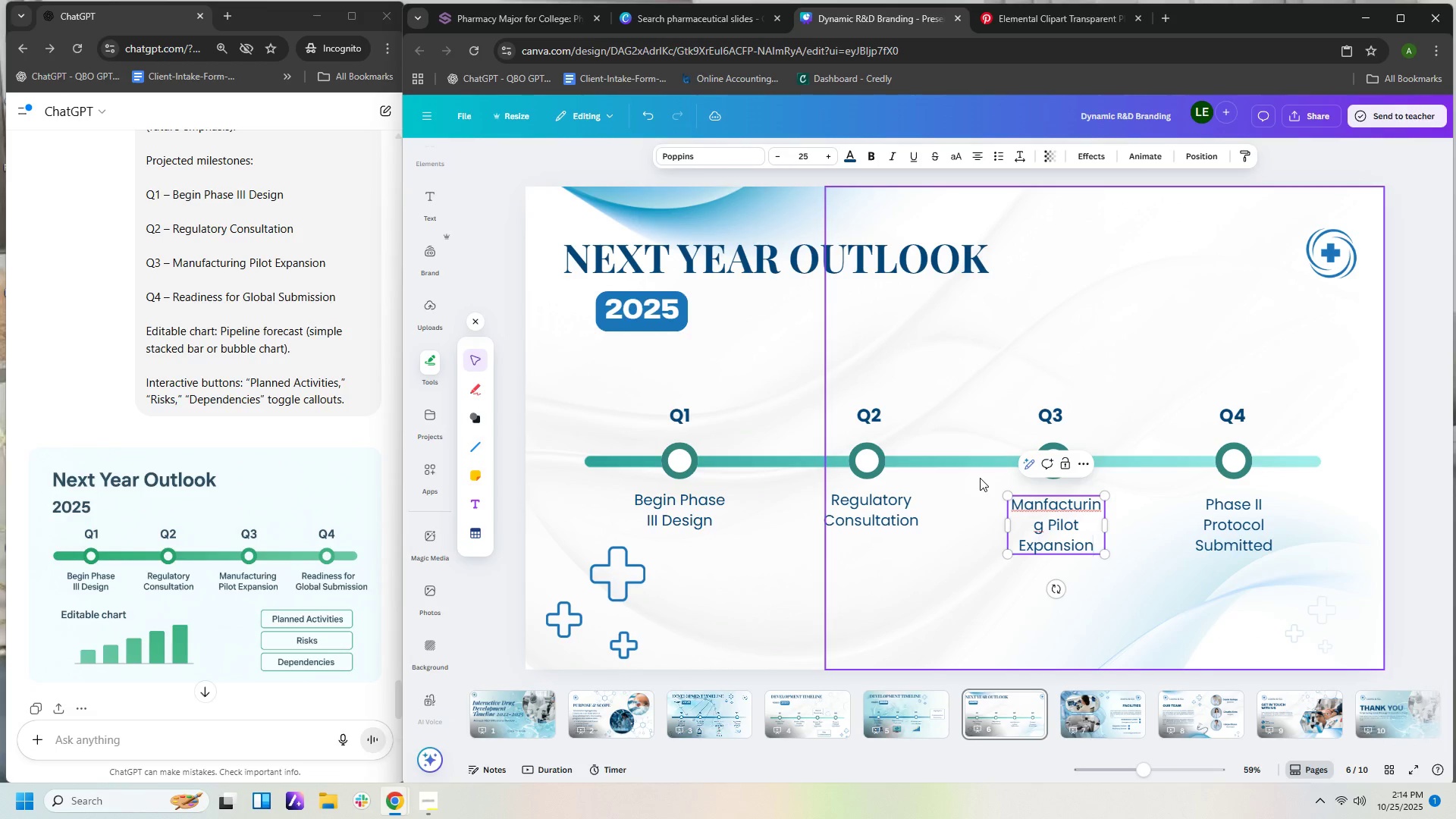 
left_click_drag(start_coordinate=[1108, 528], to_coordinate=[1131, 525])
 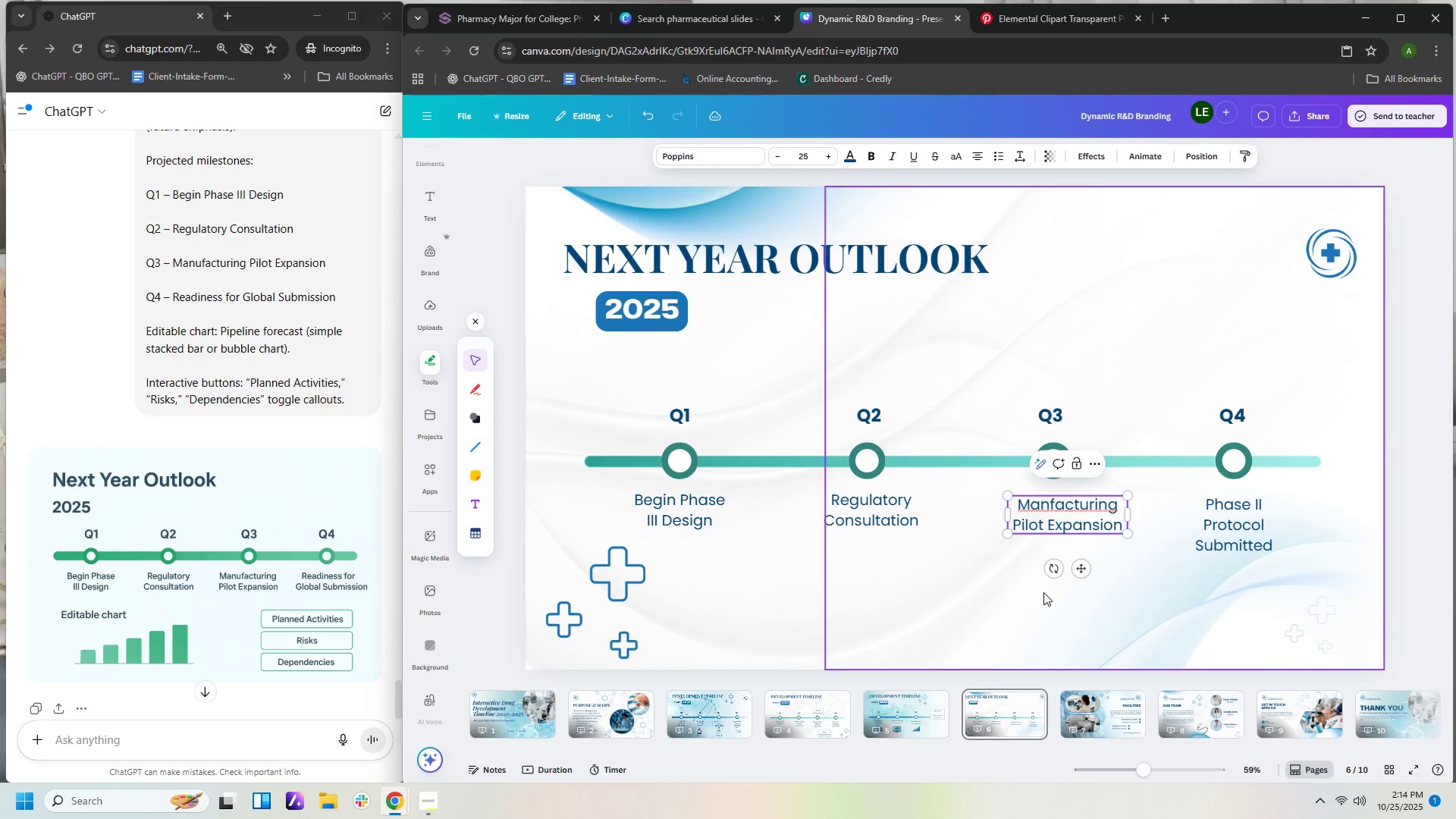 
left_click([1043, 592])
 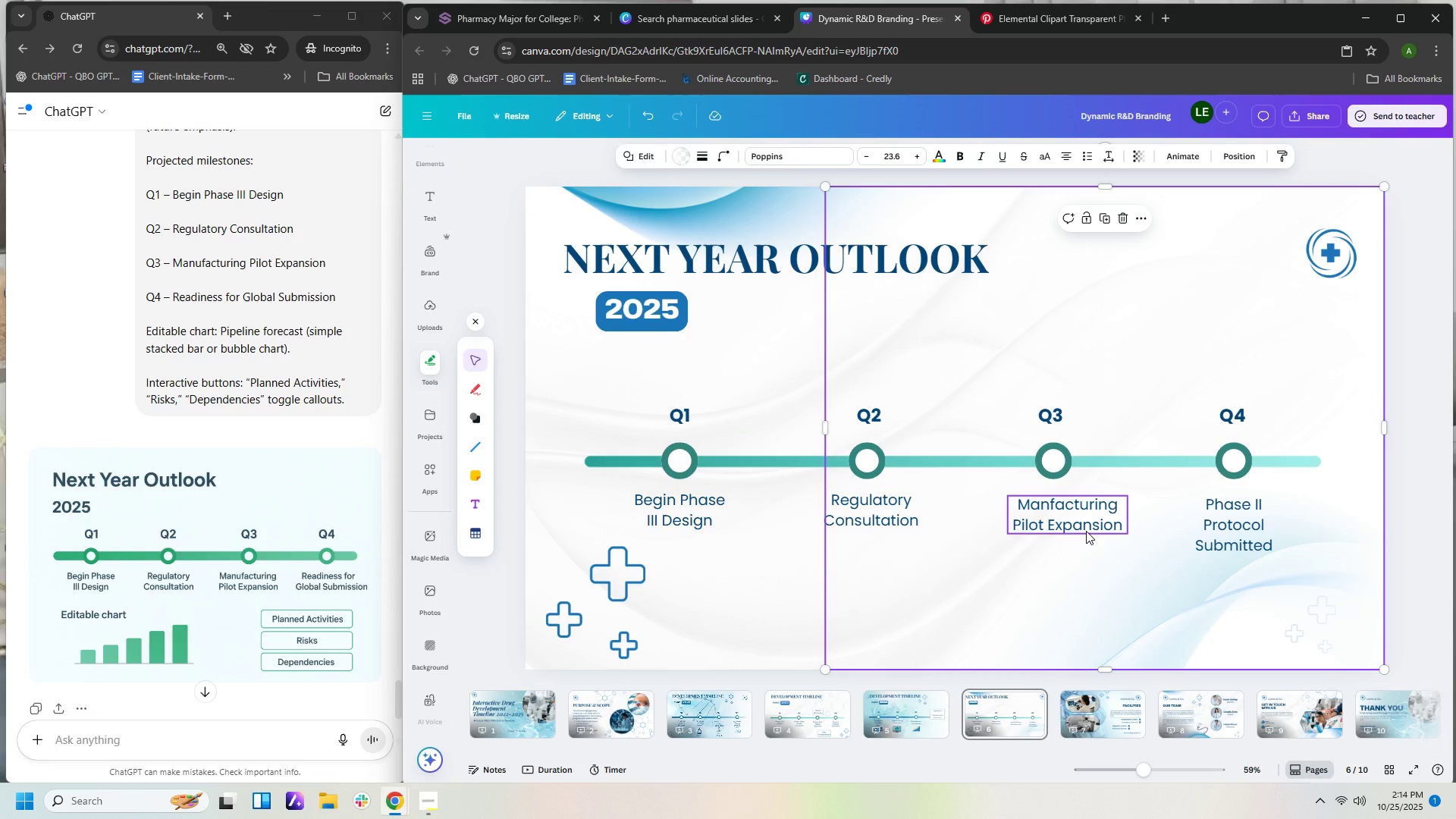 
left_click_drag(start_coordinate=[1086, 529], to_coordinate=[1078, 523])
 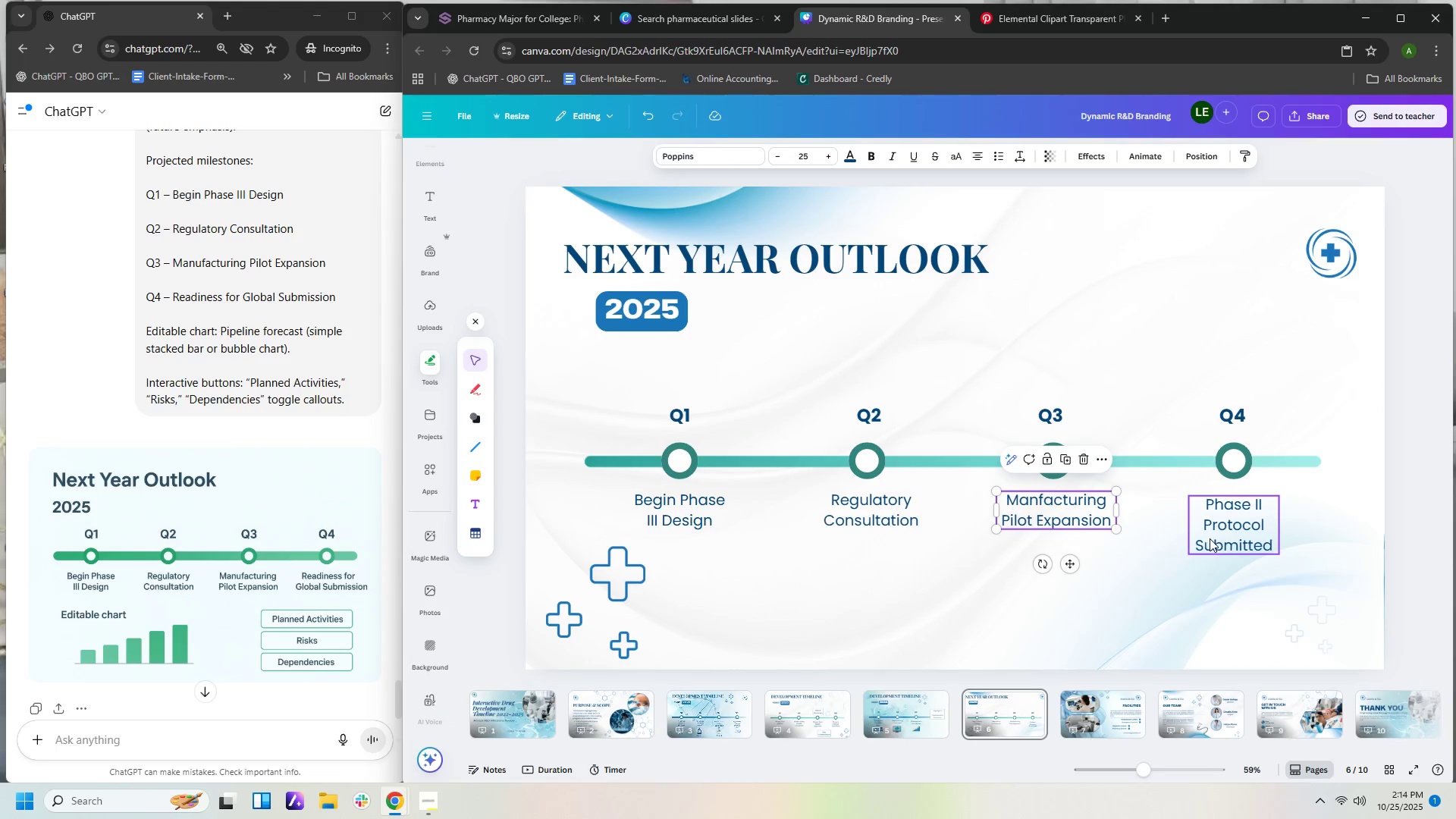 
left_click([1247, 517])
 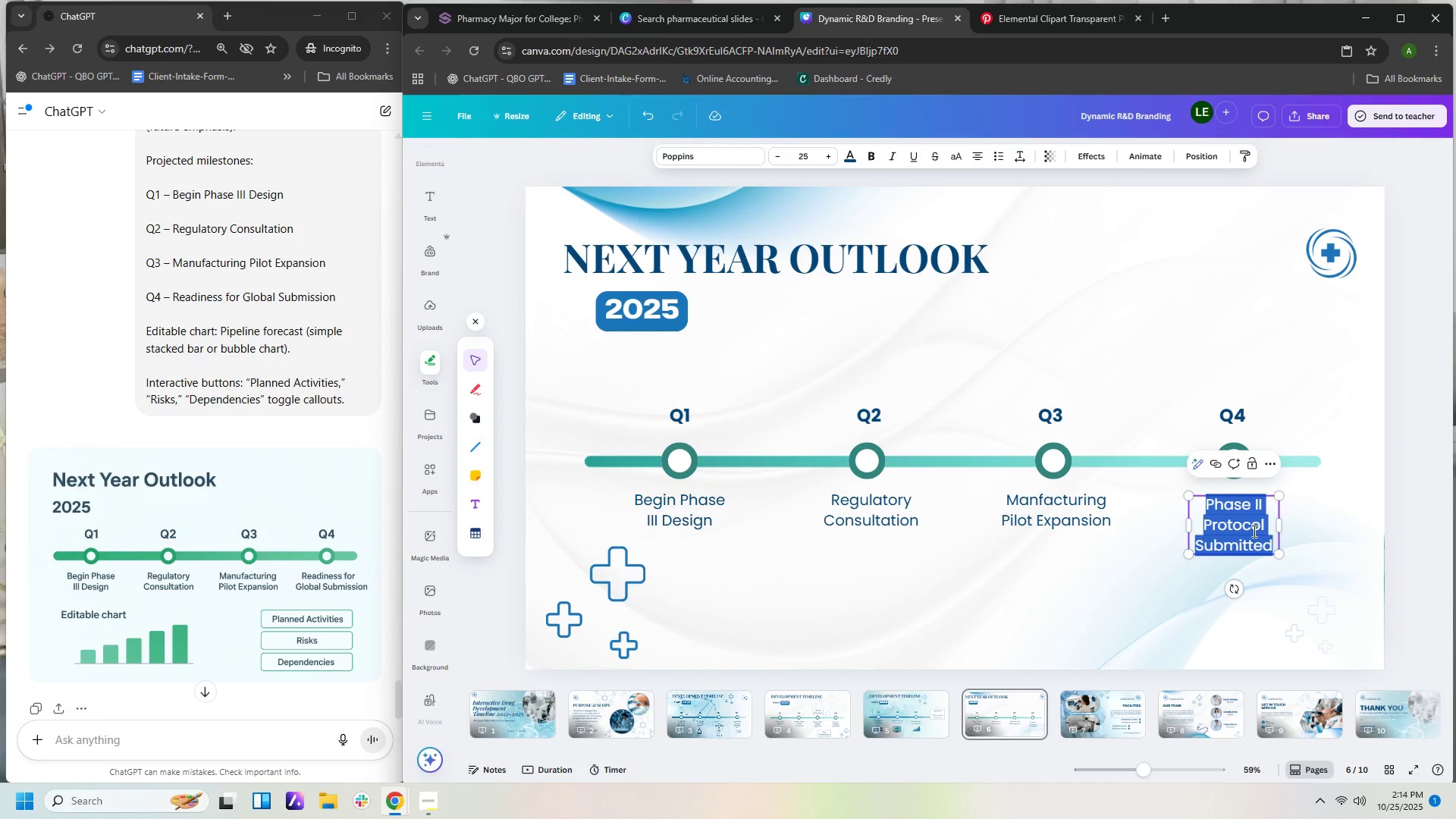 
type(Readien)
key(Backspace)
key(Backspace)
type(ness for Global Submission)
 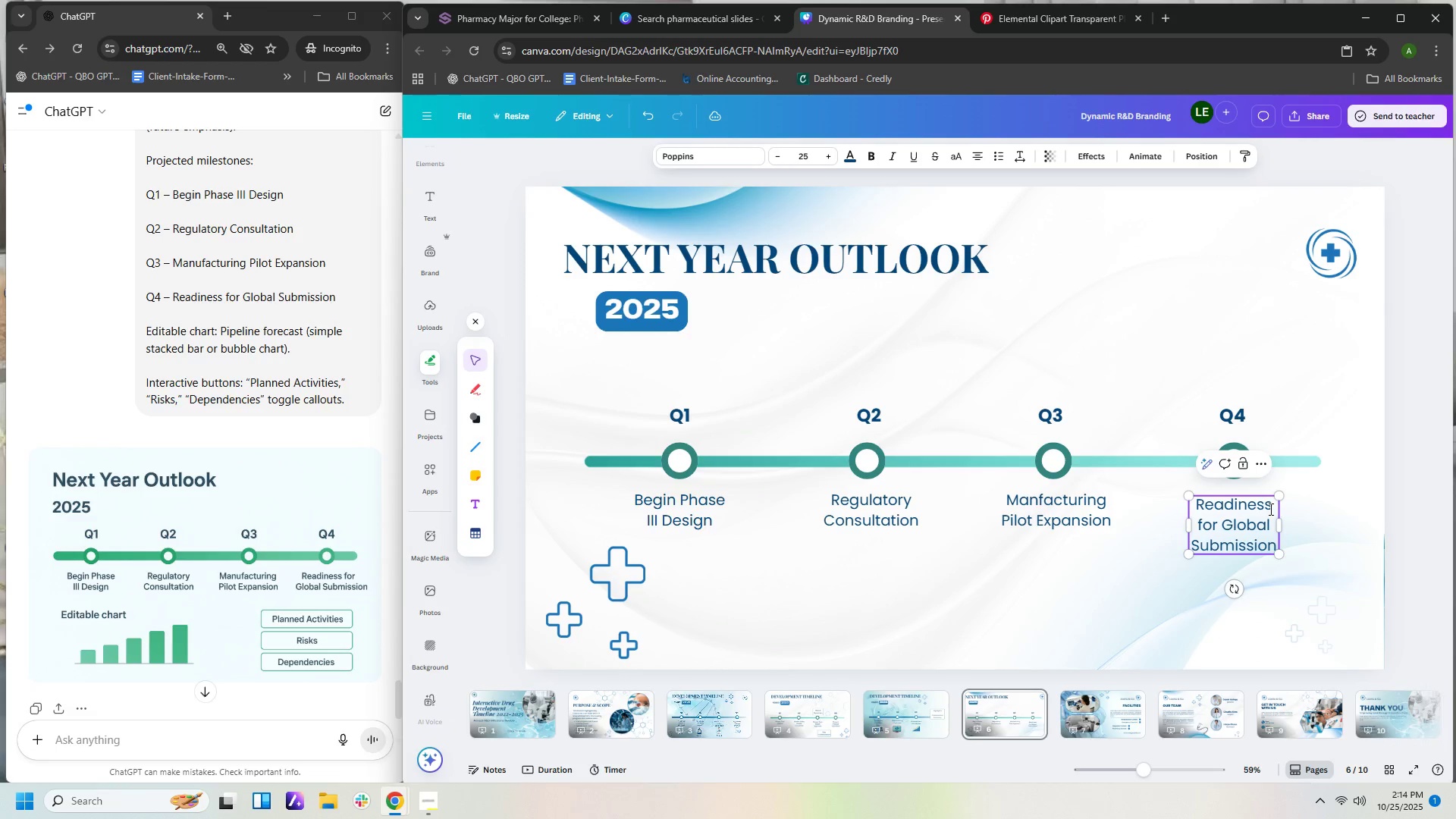 
left_click_drag(start_coordinate=[1282, 524], to_coordinate=[1339, 522])
 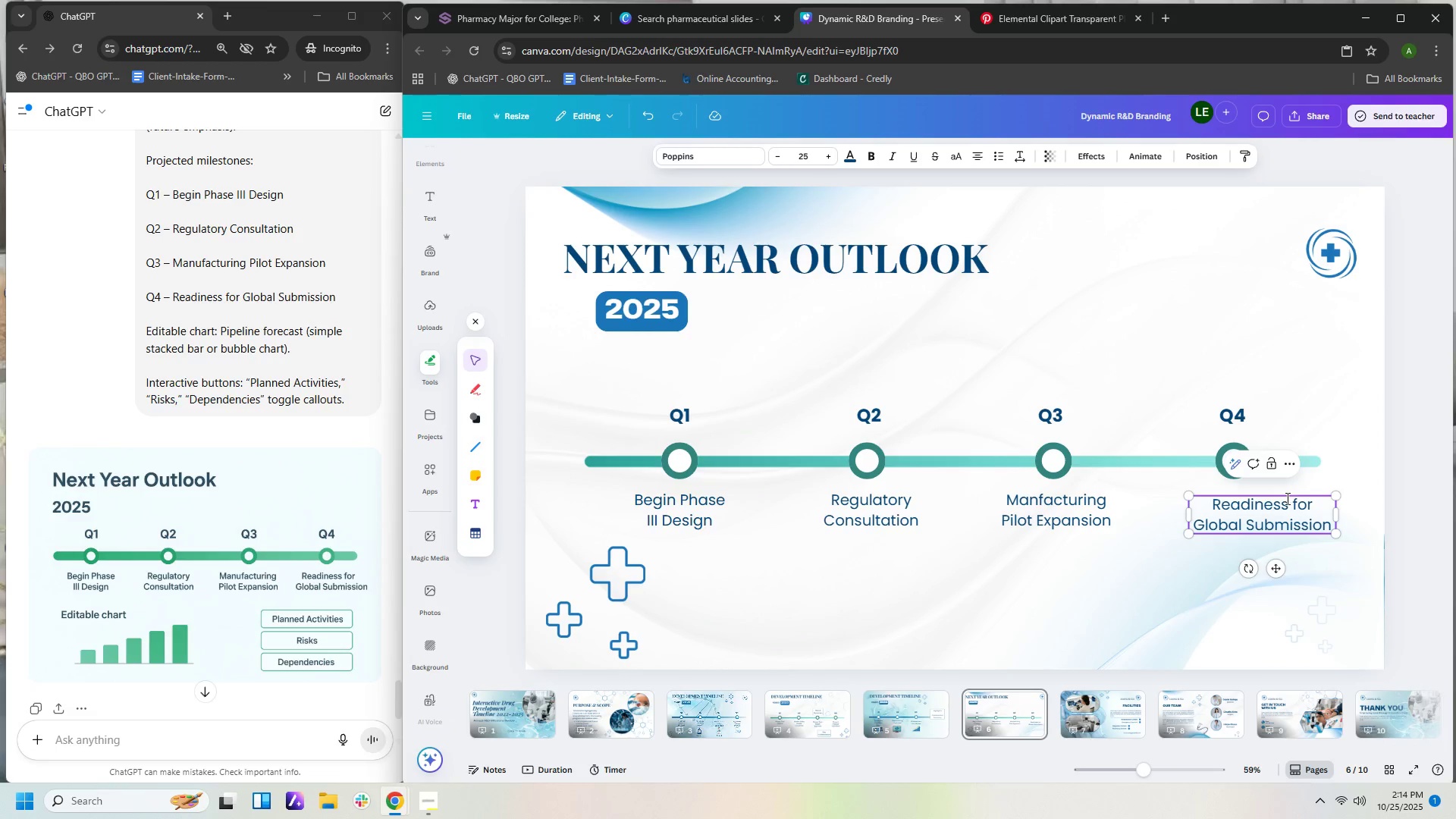 
left_click([1280, 488])
 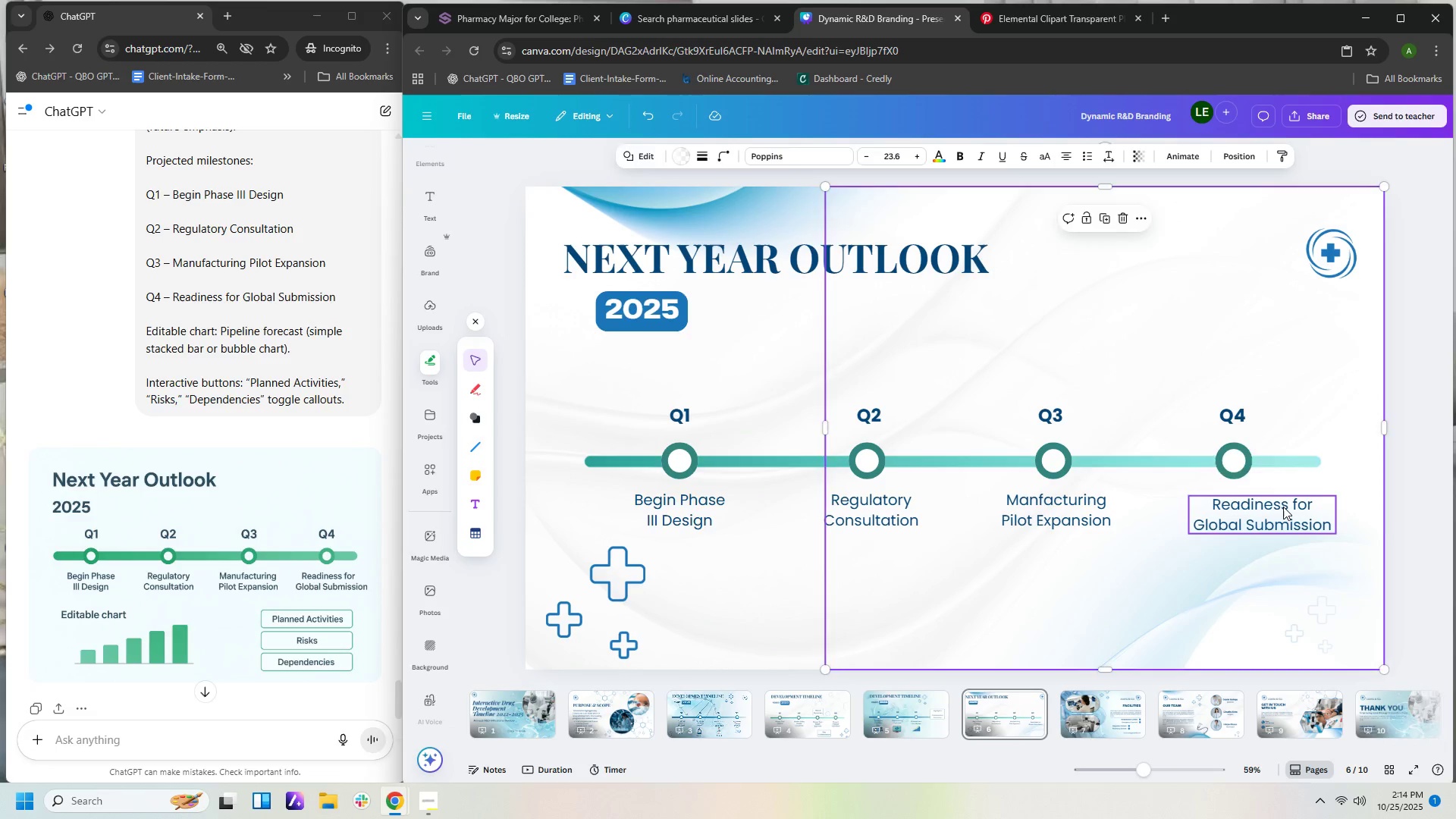 
left_click_drag(start_coordinate=[1283, 507], to_coordinate=[1263, 501])
 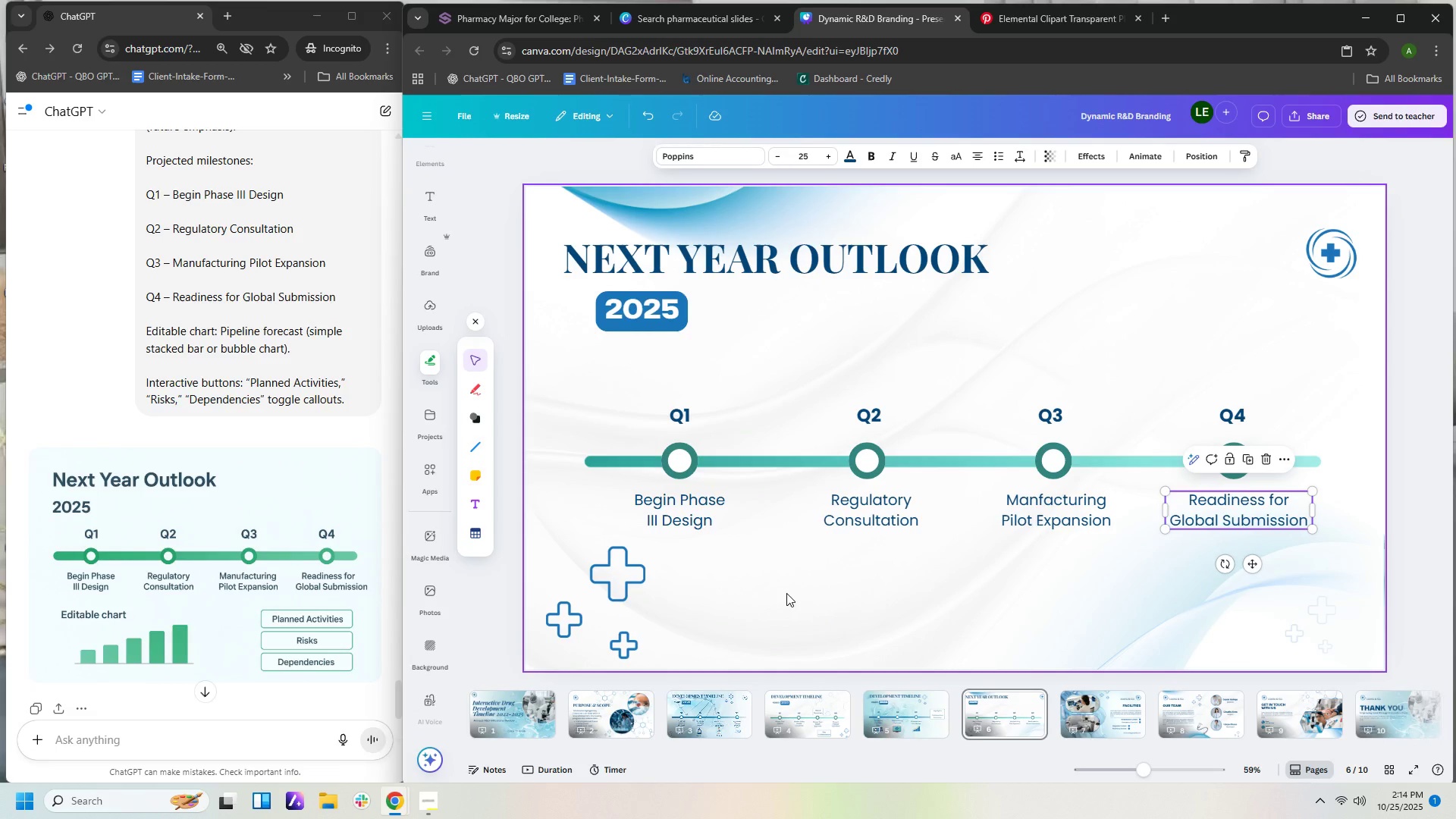 
left_click([786, 593])
 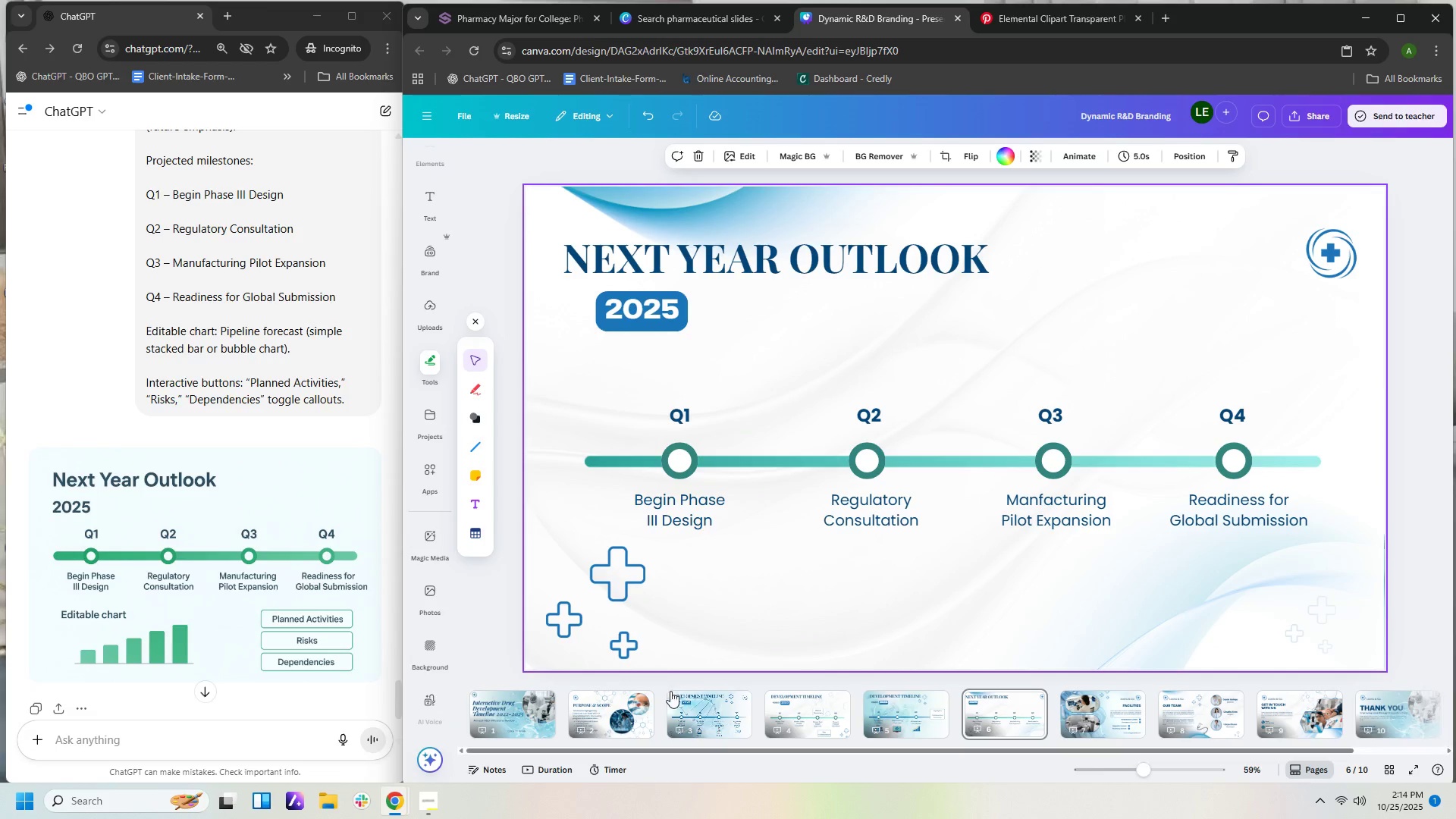 
wait(16.96)
 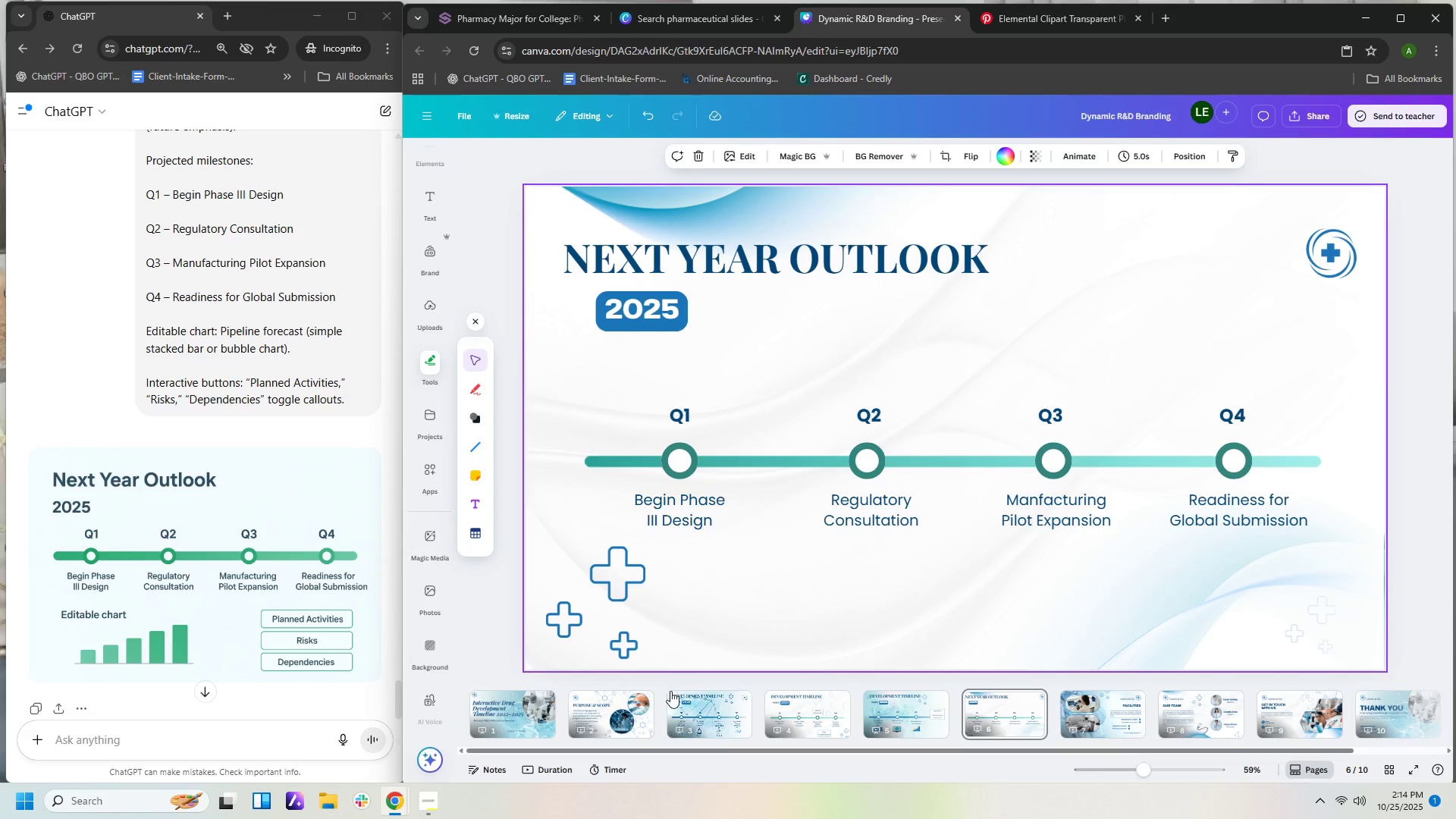 
left_click([1140, 346])
 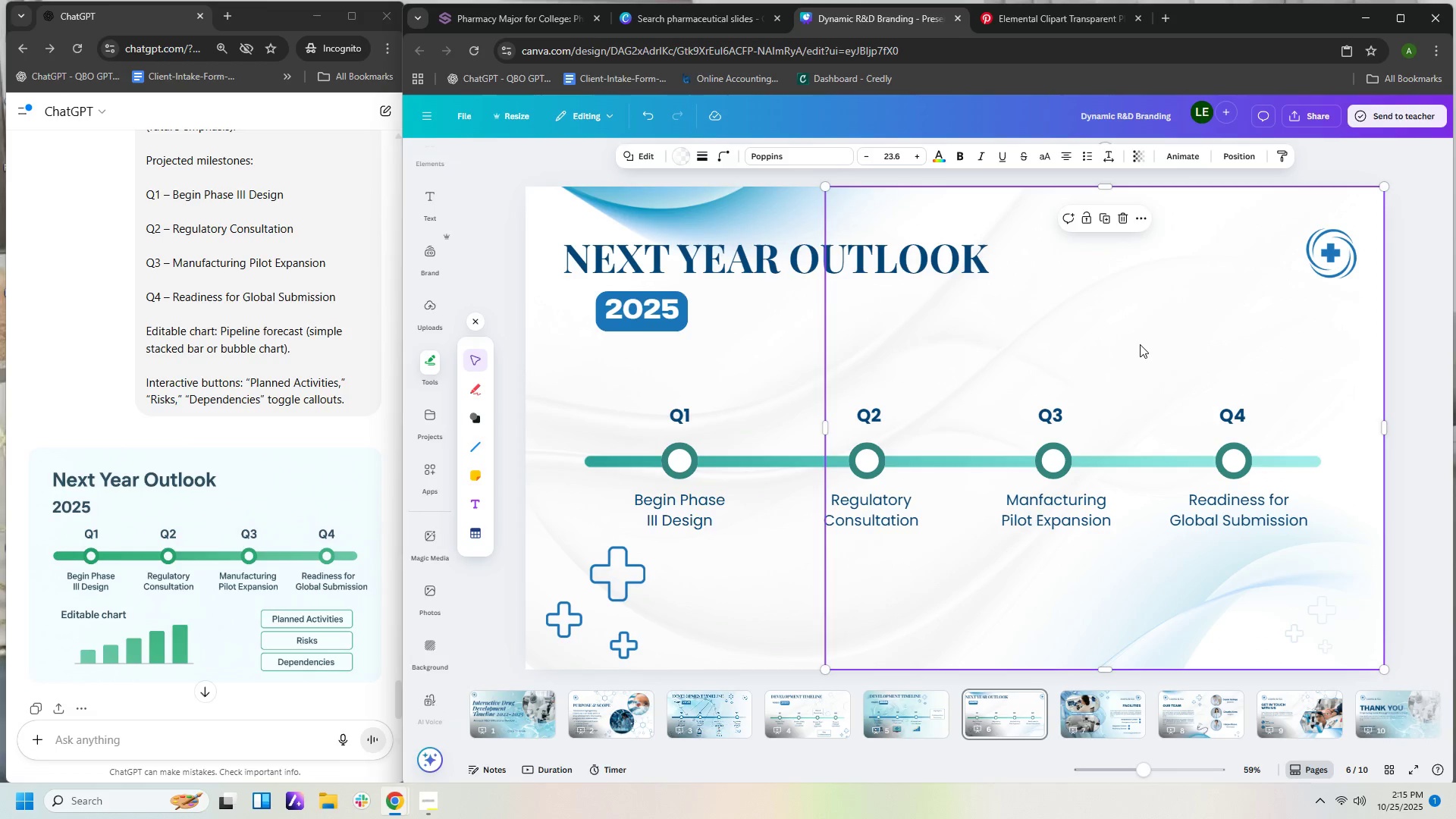 
key(ArrowUp)
 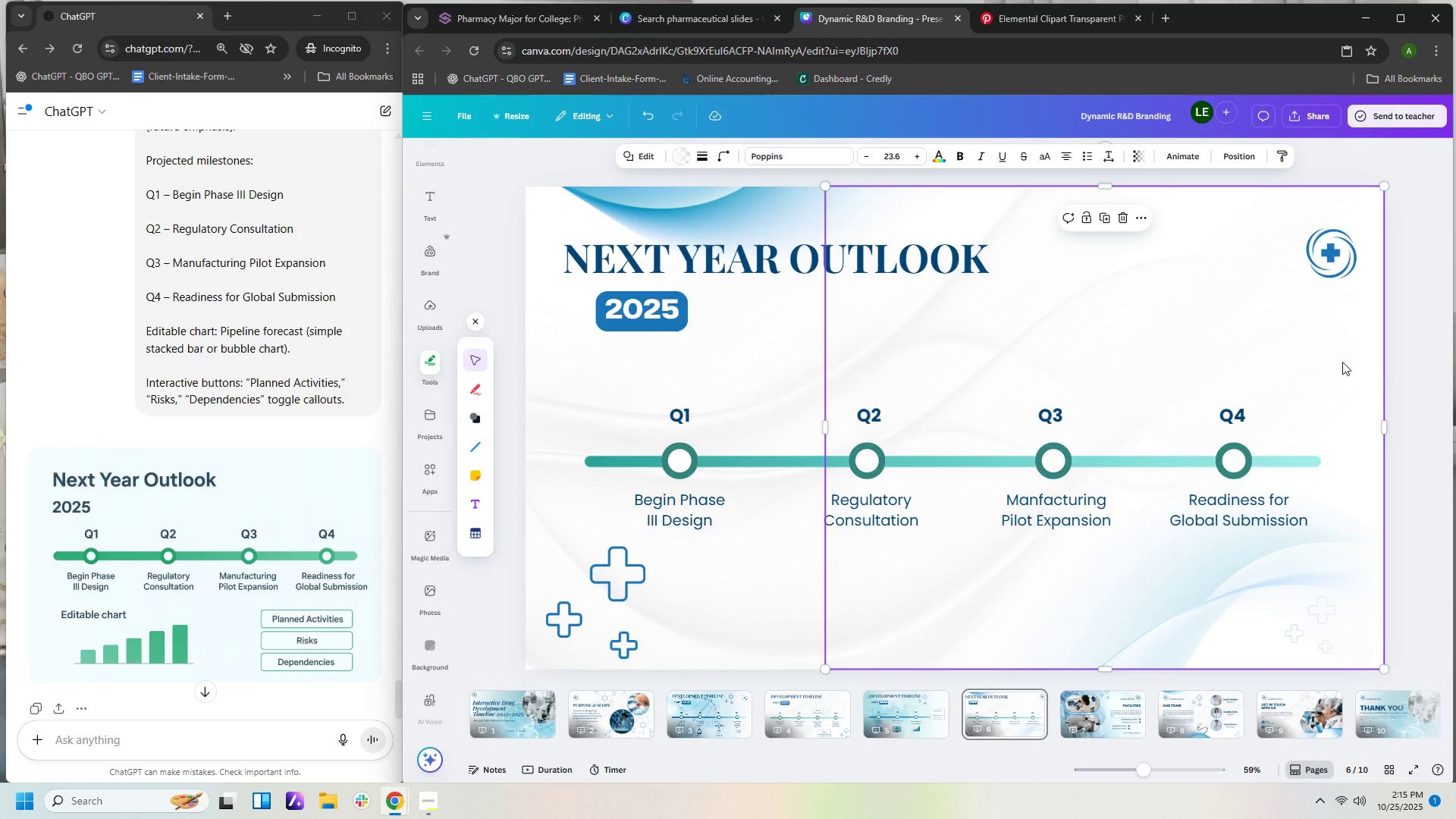 
left_click([1407, 388])
 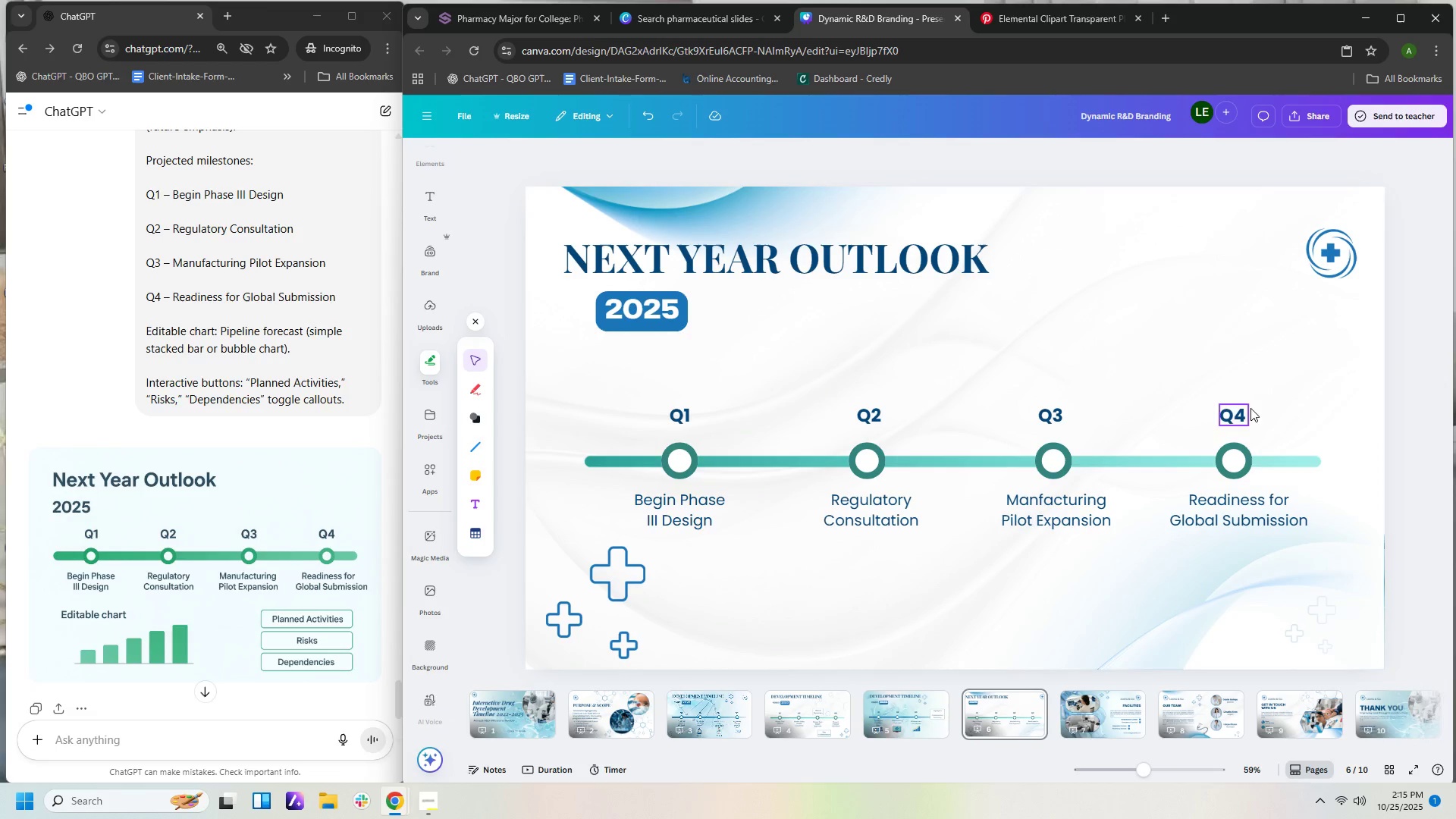 
left_click([1401, 440])
 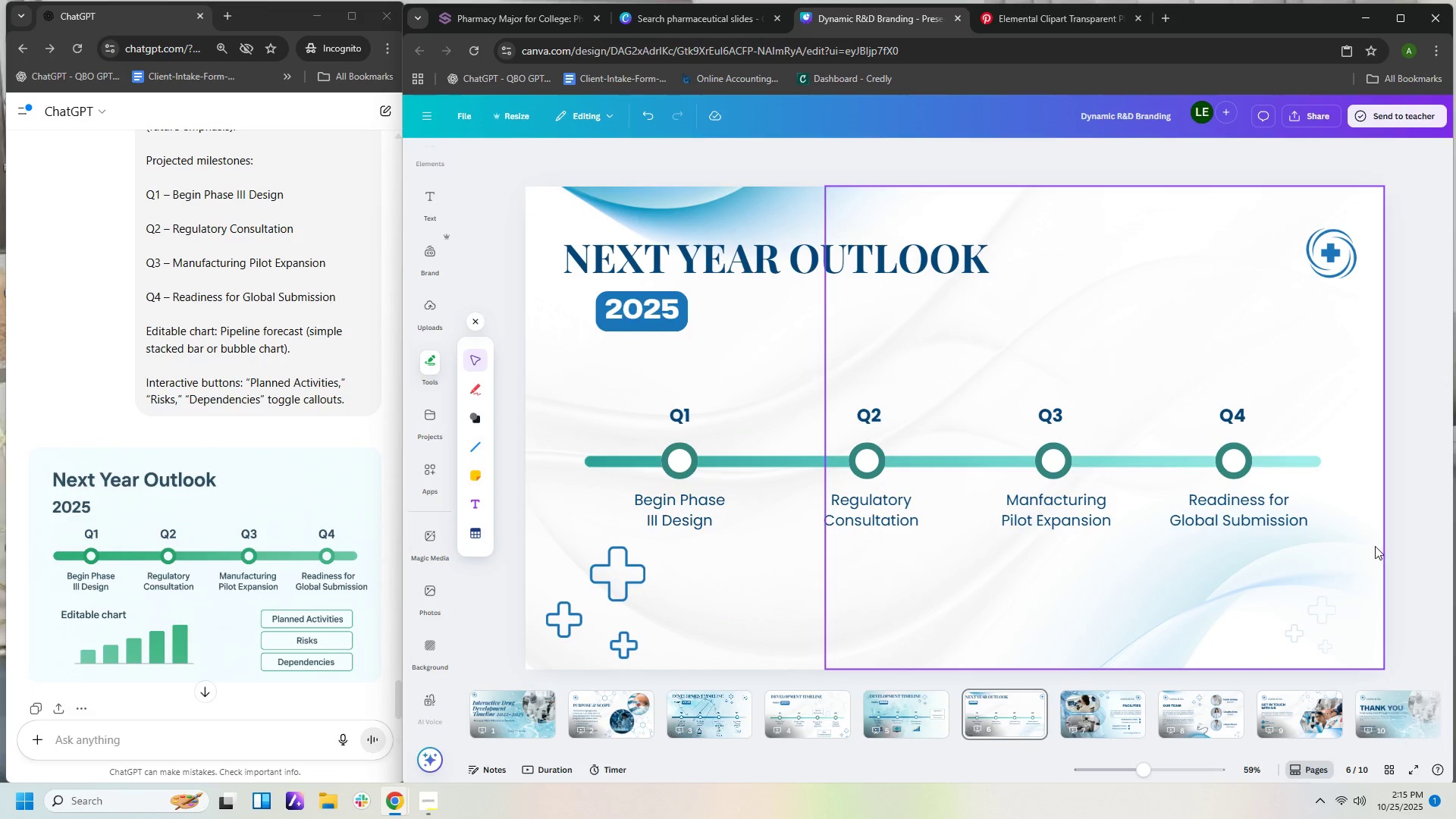 
left_click([1375, 546])
 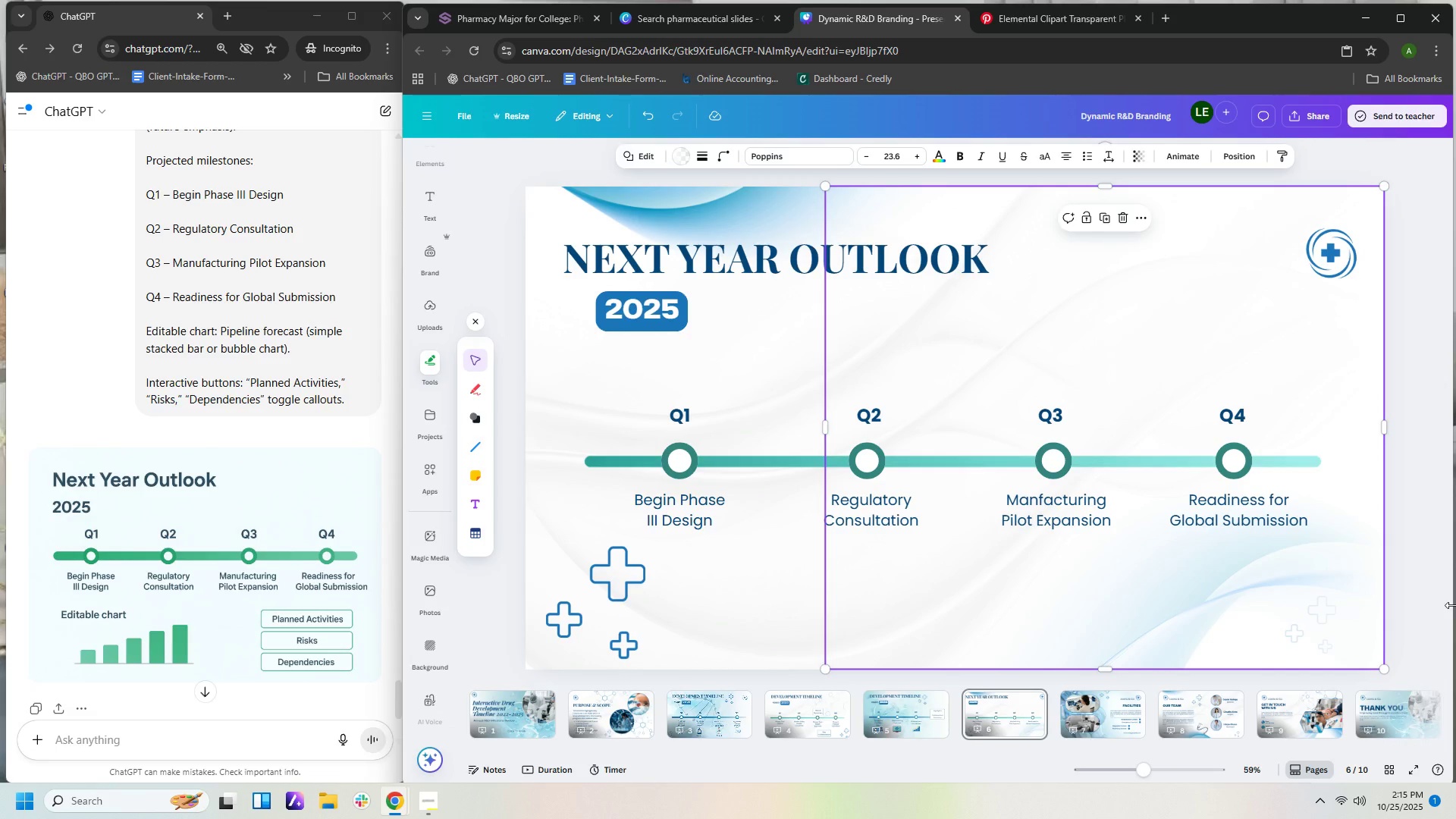 
key(ArrowRight)
 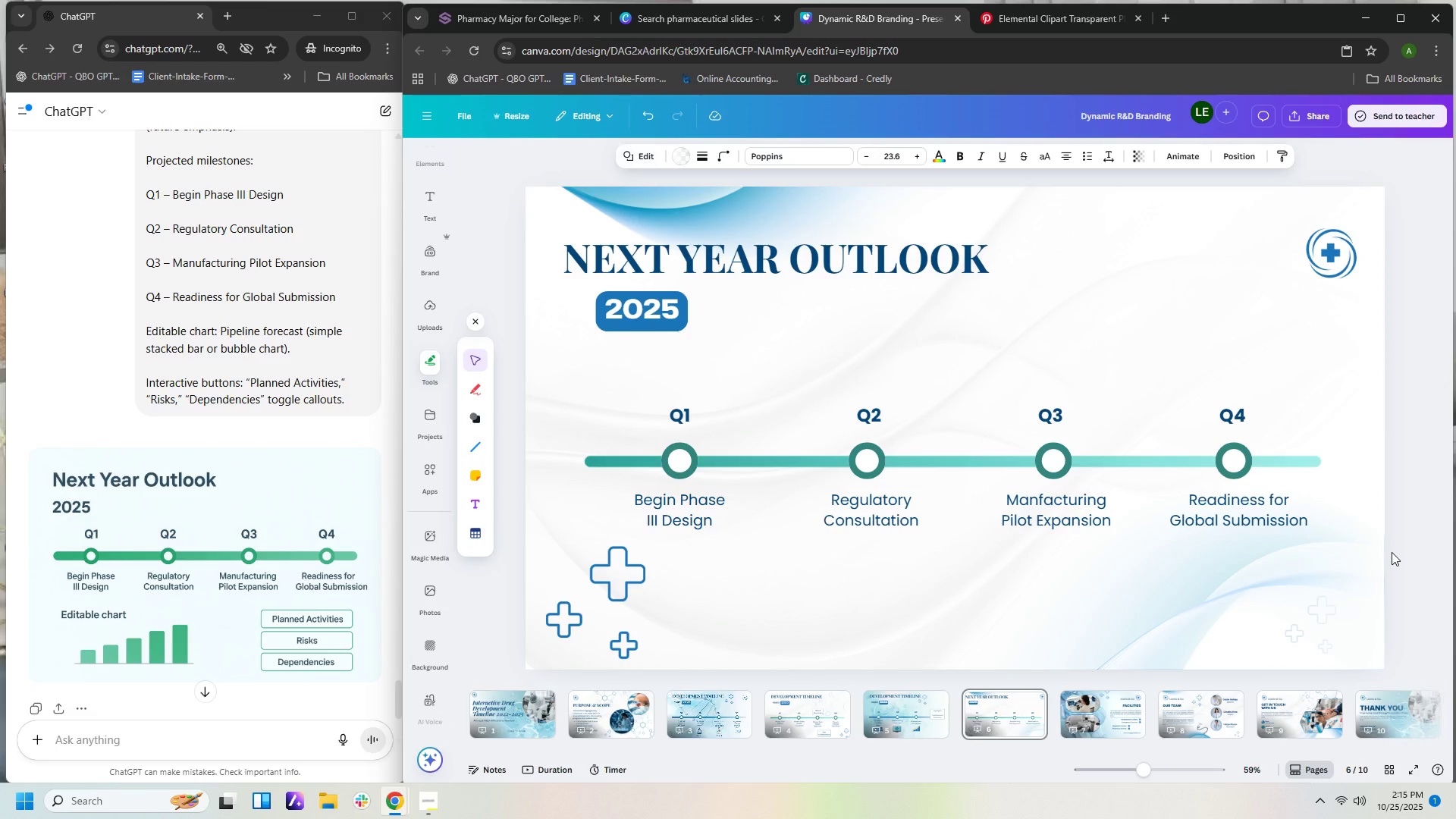 
left_click([1392, 552])
 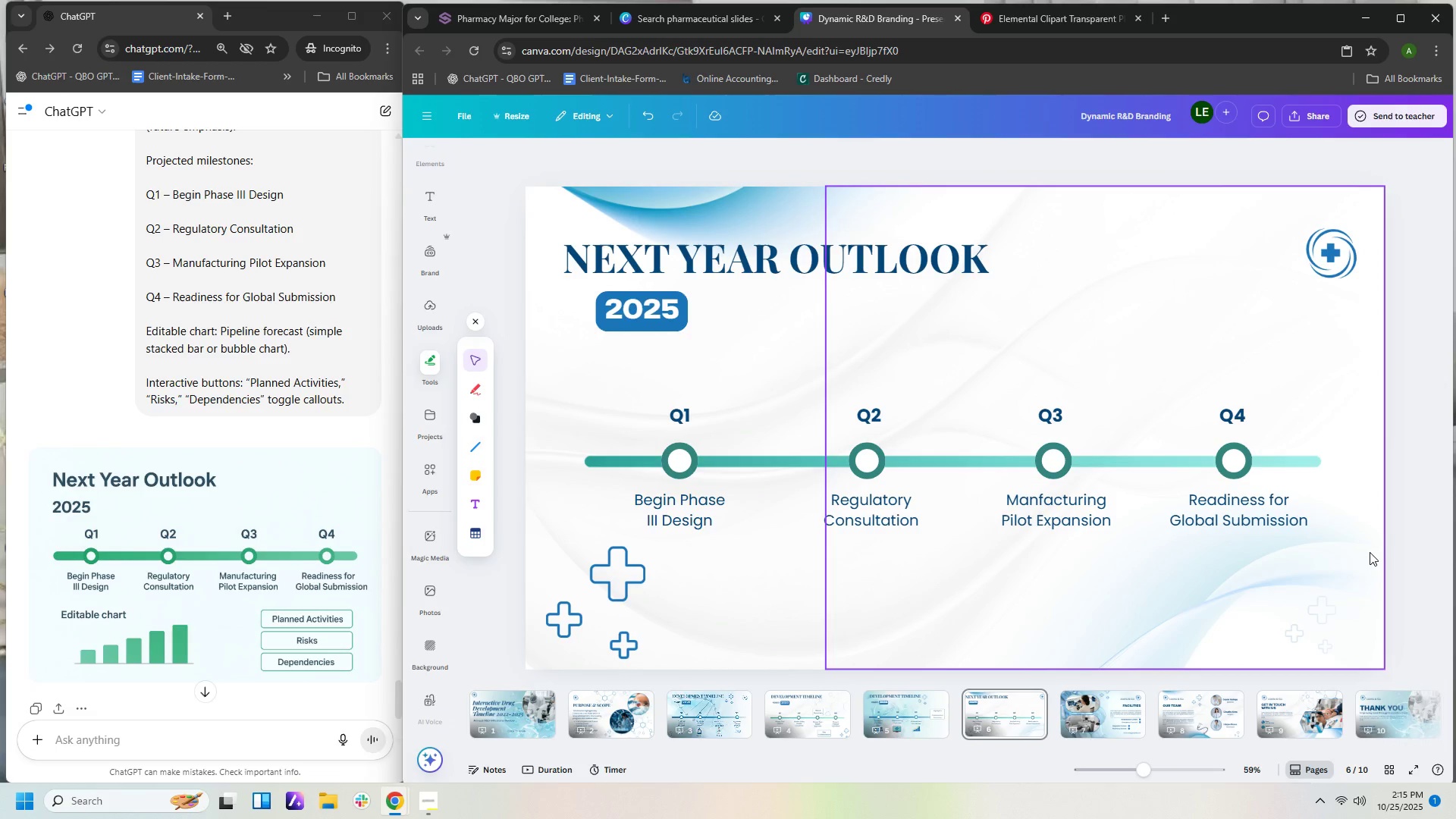 
left_click([1369, 552])
 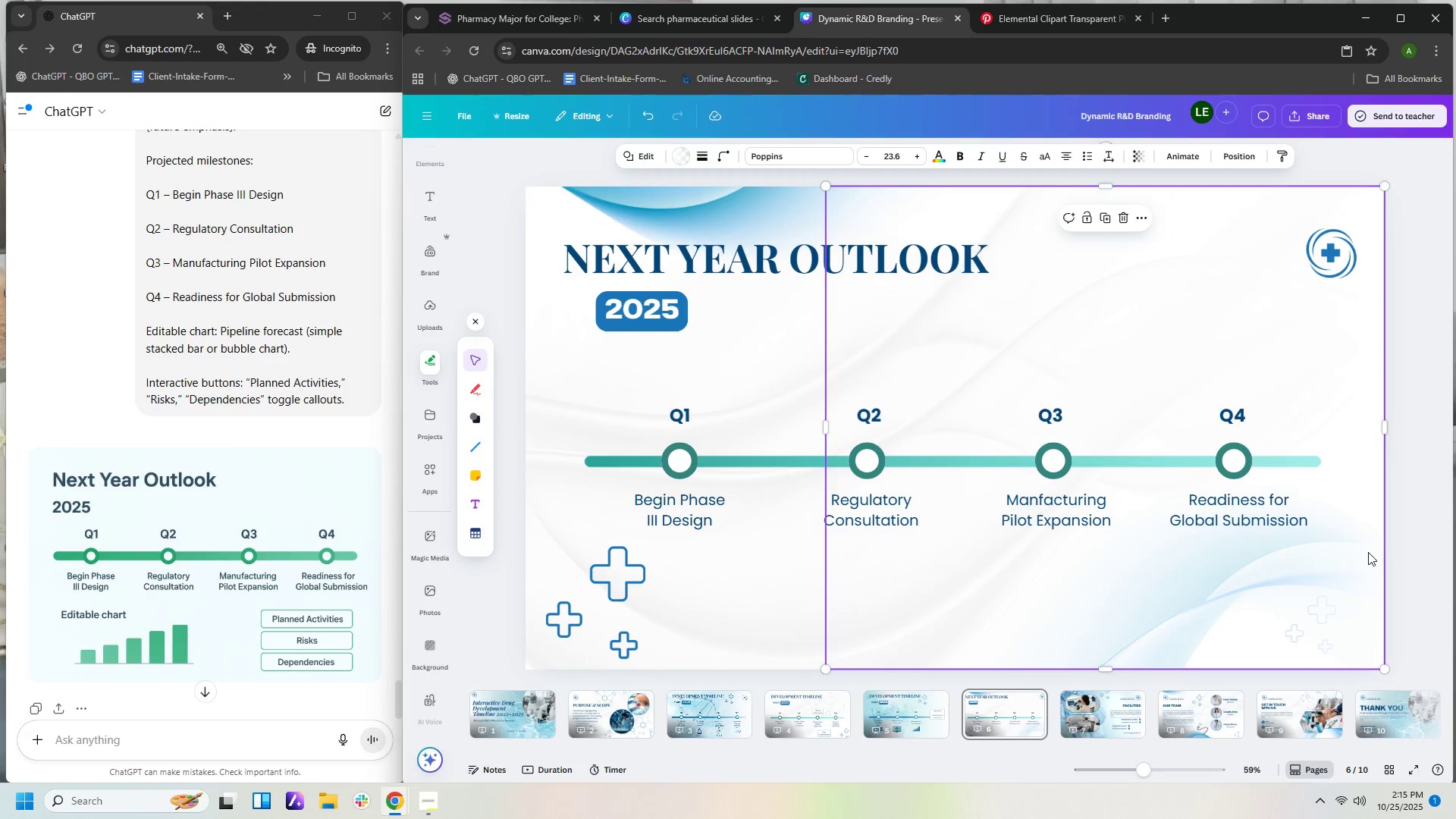 
key(ArrowRight)
 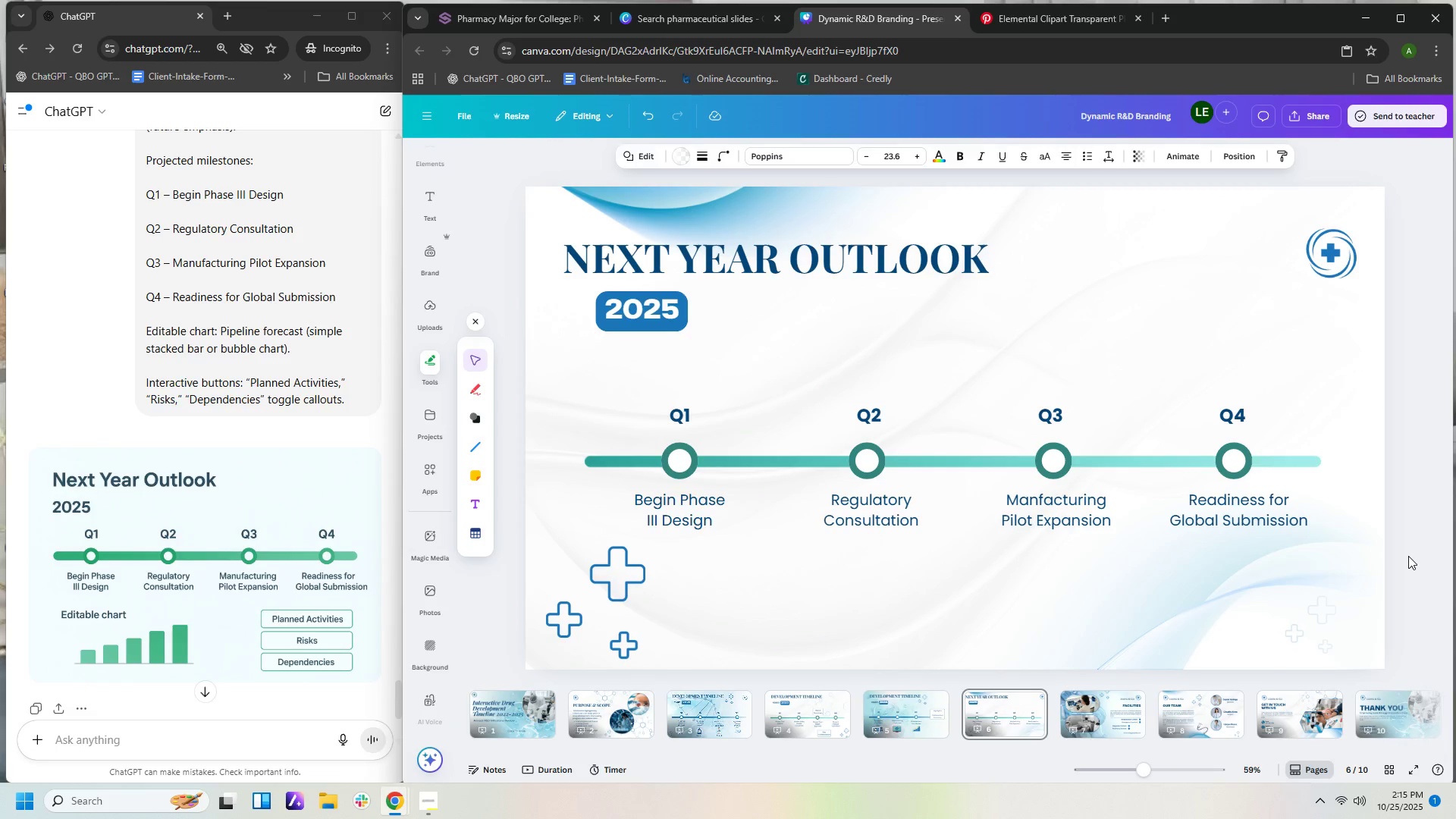 
left_click([1408, 556])
 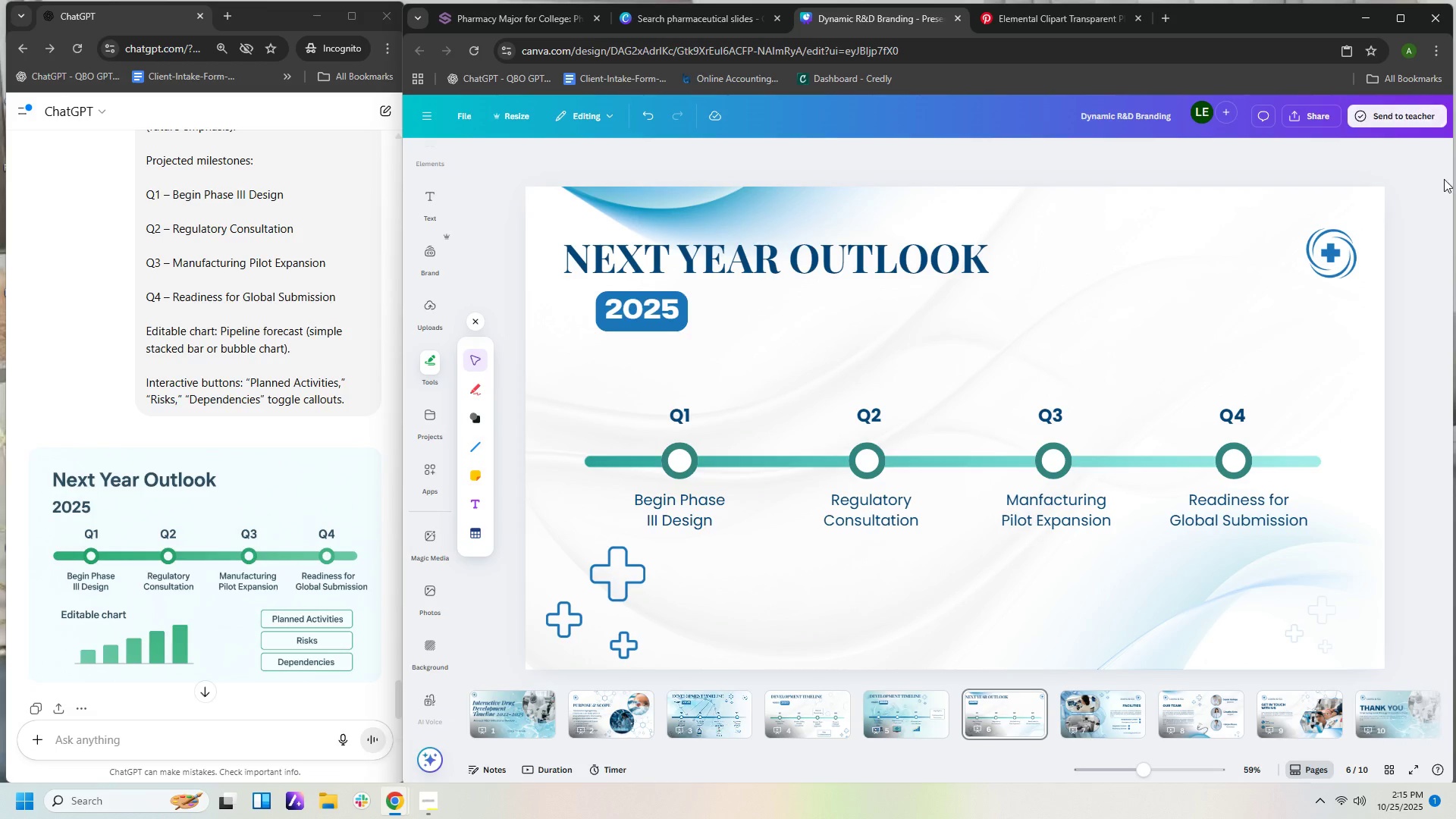 
wait(15.77)
 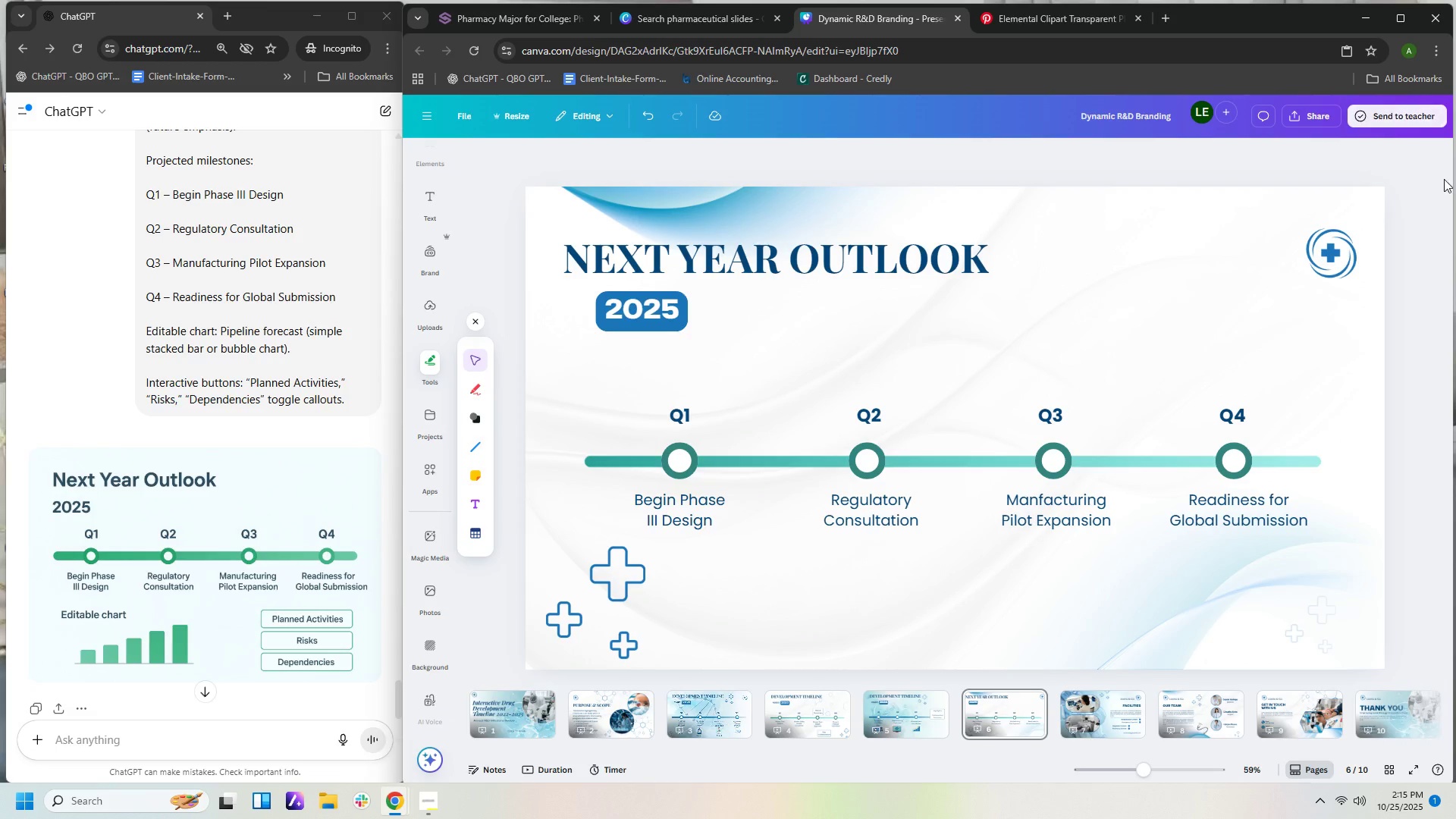 
left_click_drag(start_coordinate=[697, 199], to_coordinate=[674, 208])
 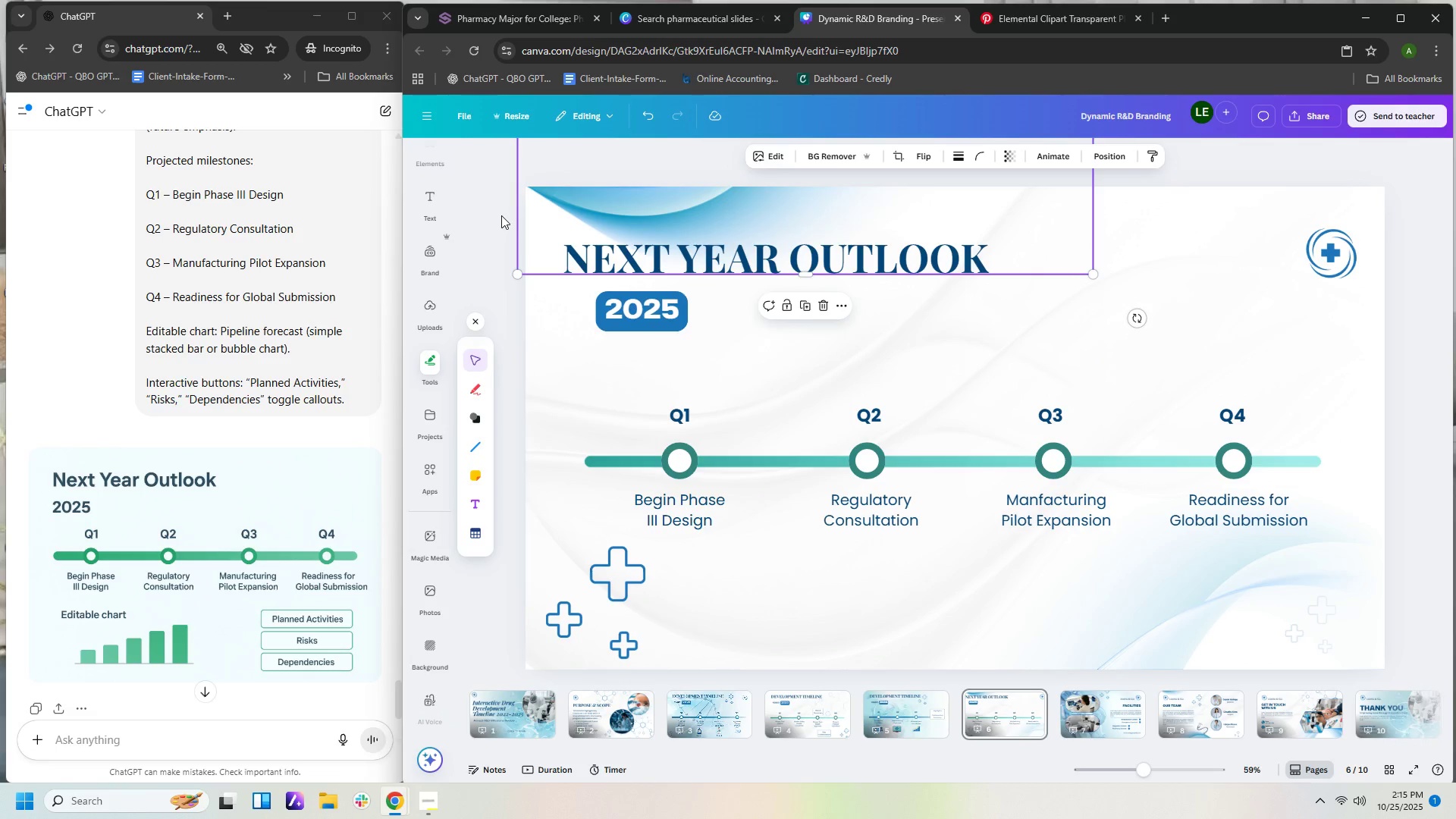 
left_click([501, 215])
 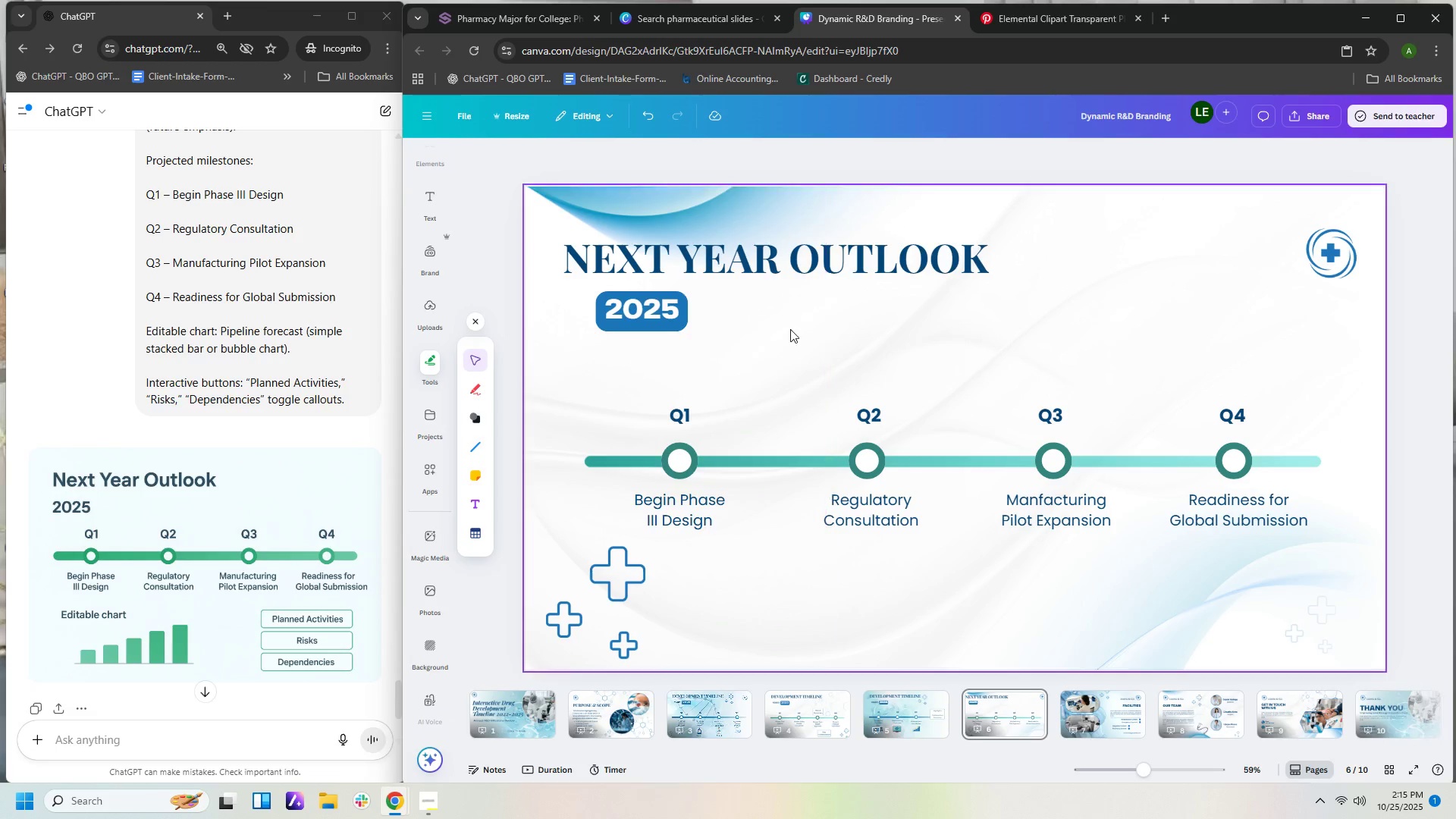 
wait(7.46)
 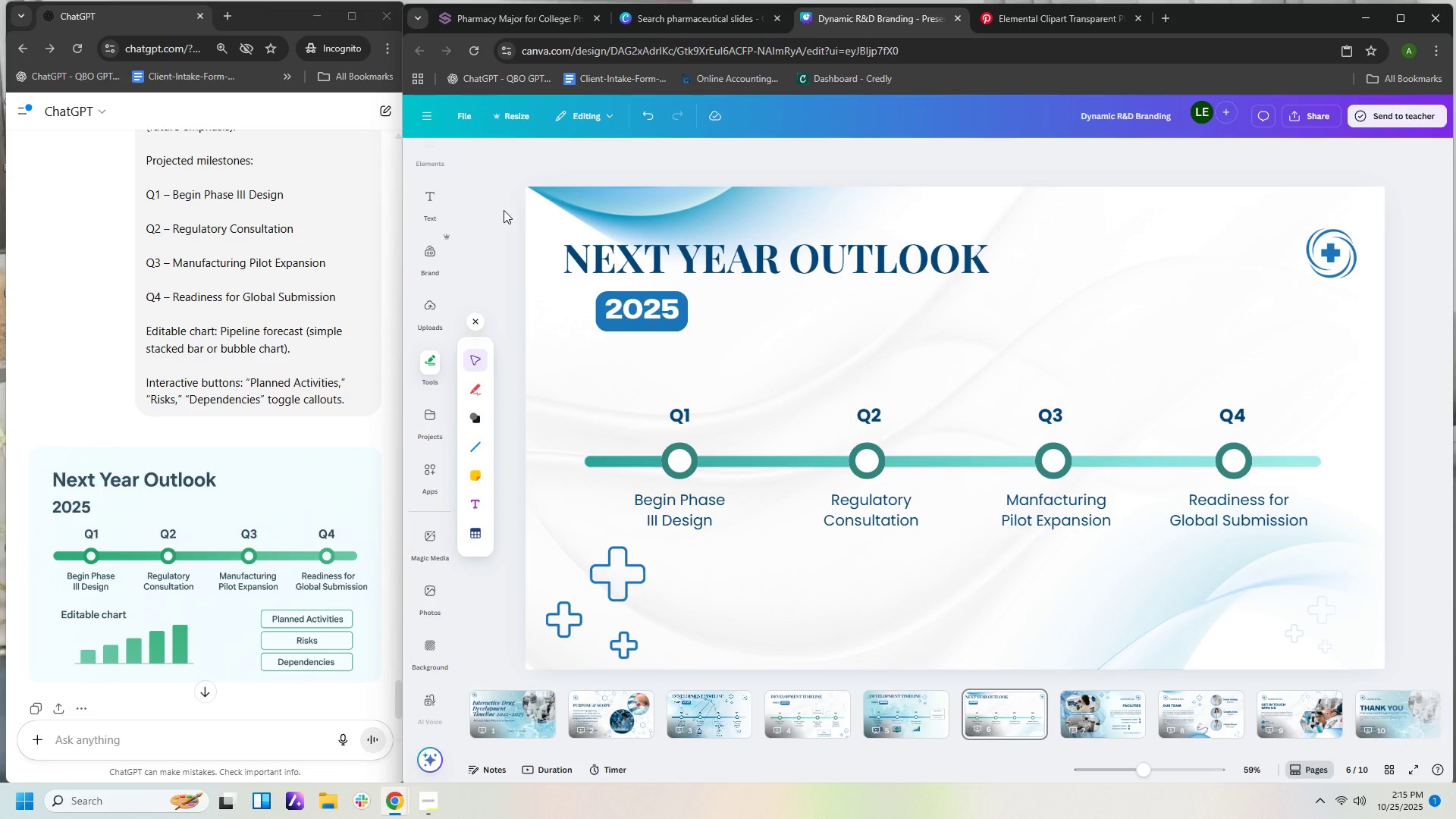 
left_click_drag(start_coordinate=[554, 296], to_coordinate=[653, 320])
 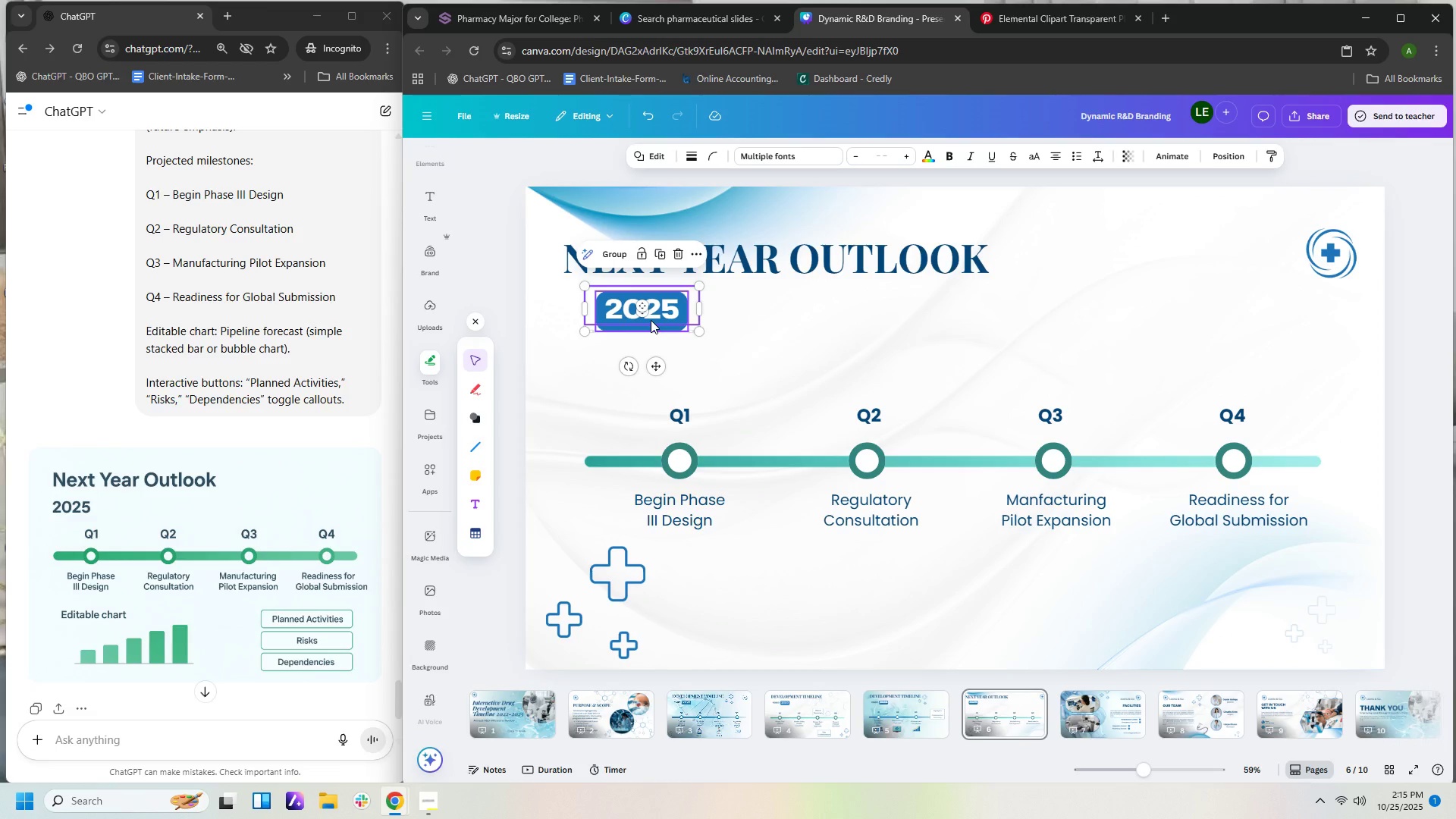 
left_click_drag(start_coordinate=[651, 320], to_coordinate=[628, 317])
 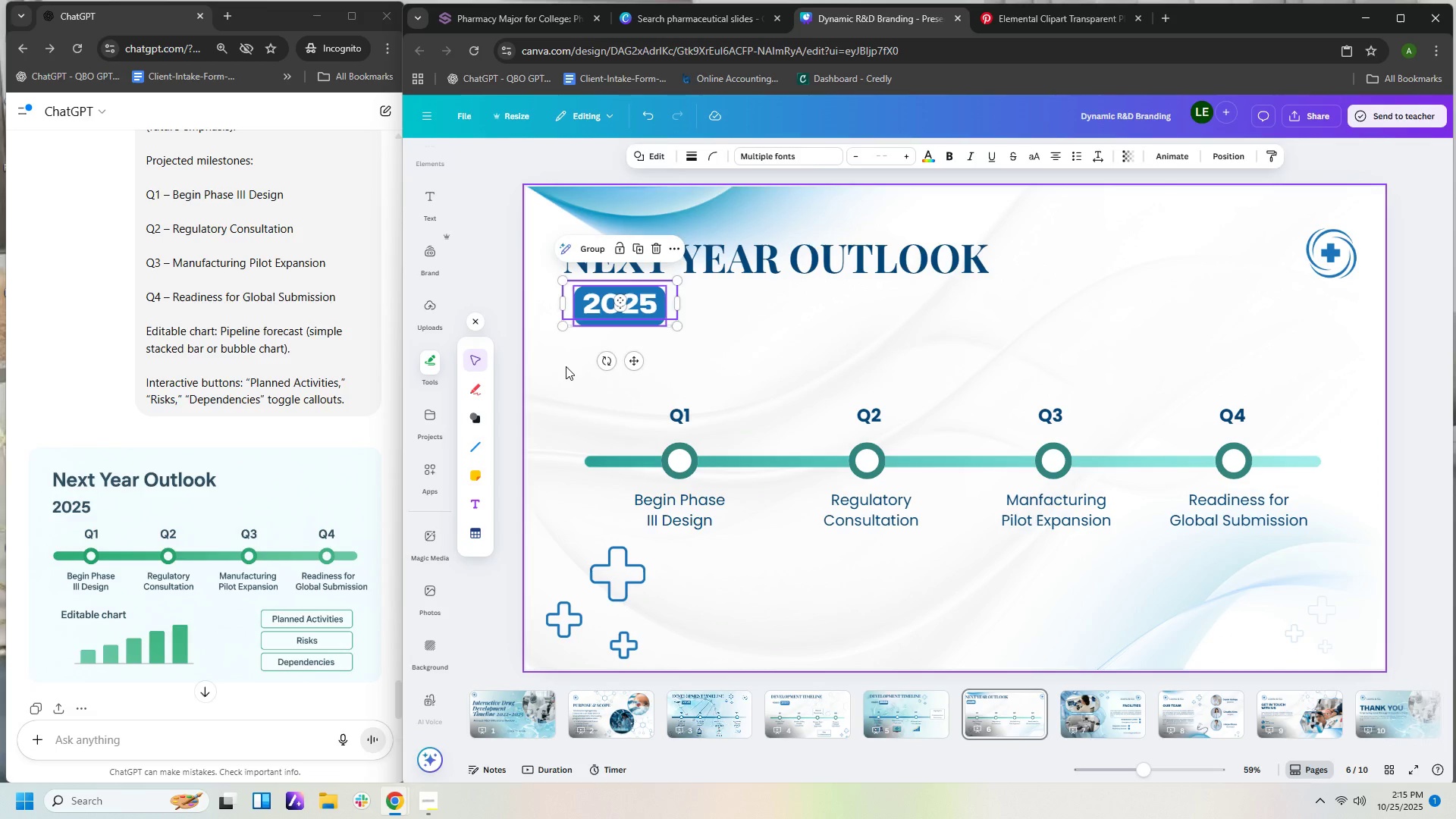 
left_click([566, 366])
 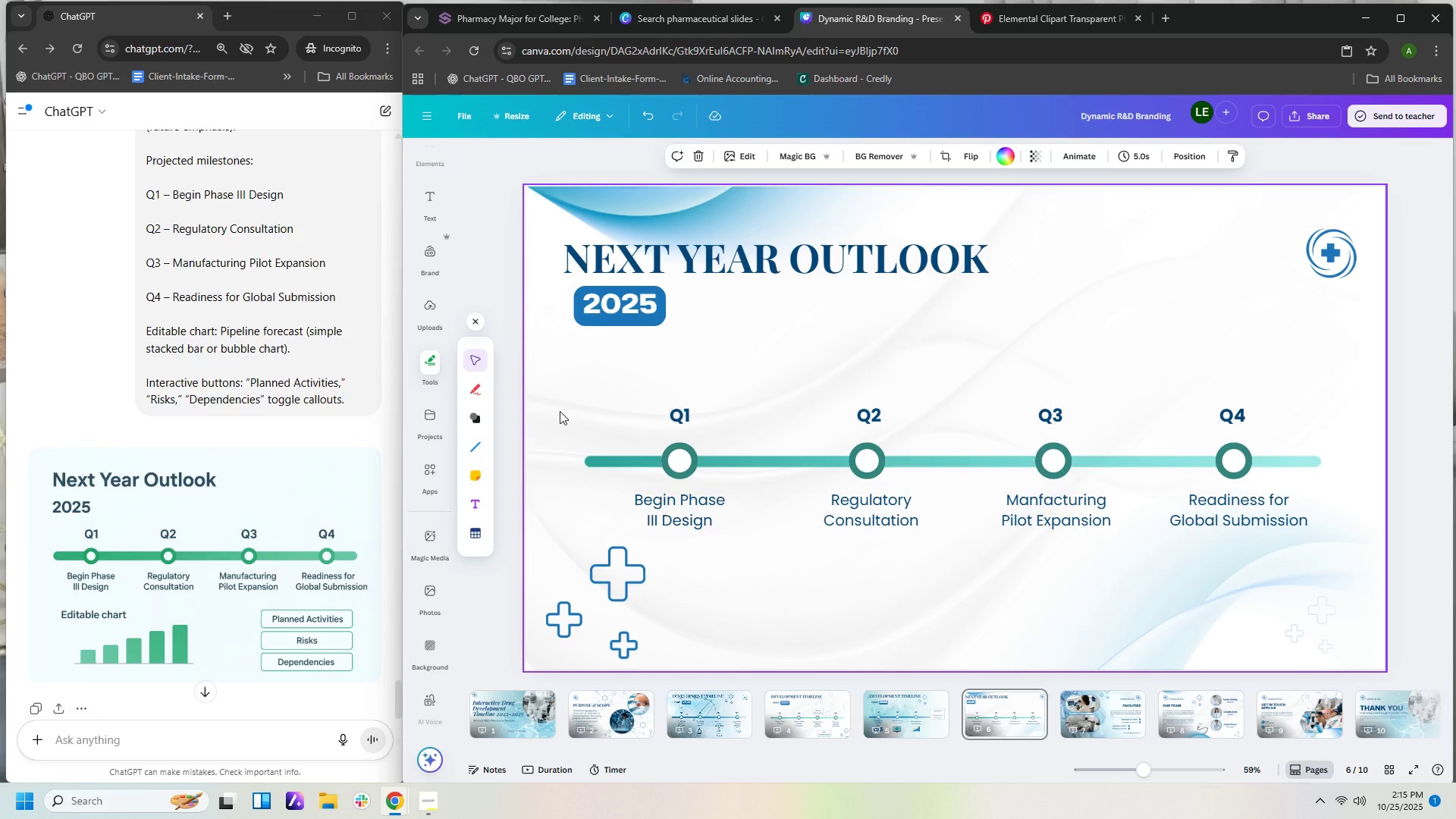 
wait(6.63)
 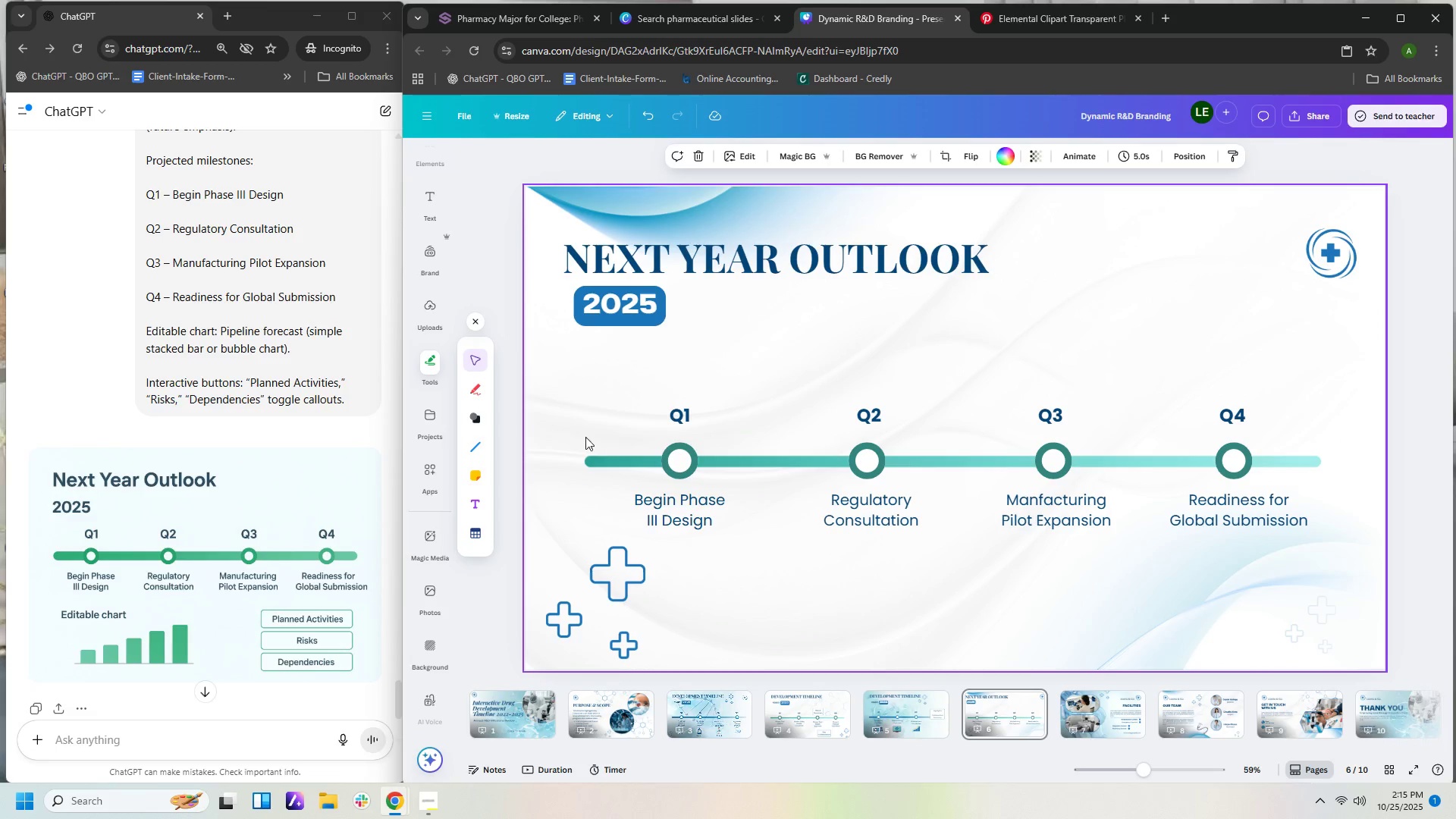 
left_click([563, 414])
 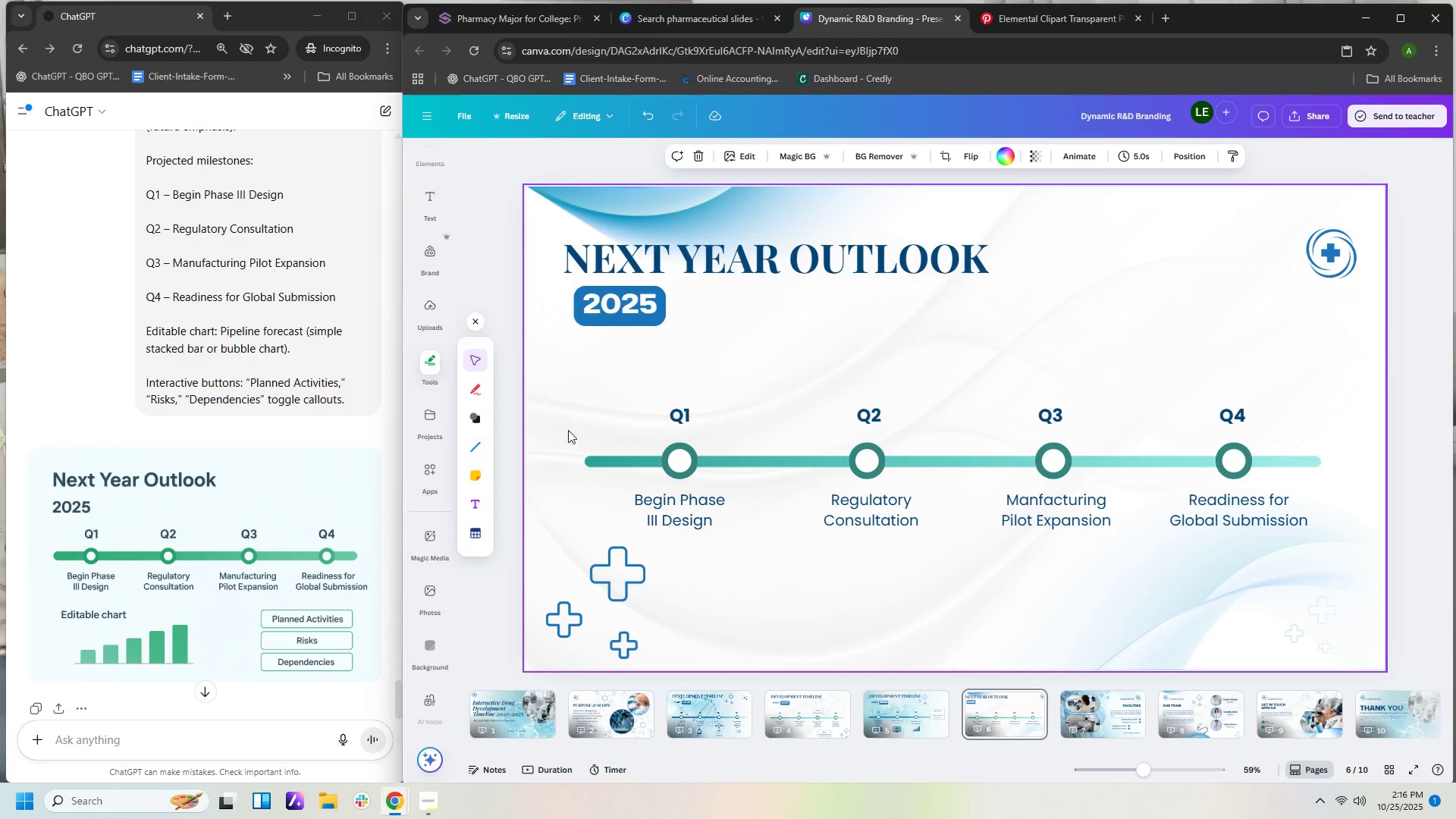 
left_click_drag(start_coordinate=[566, 430], to_coordinate=[687, 382])
 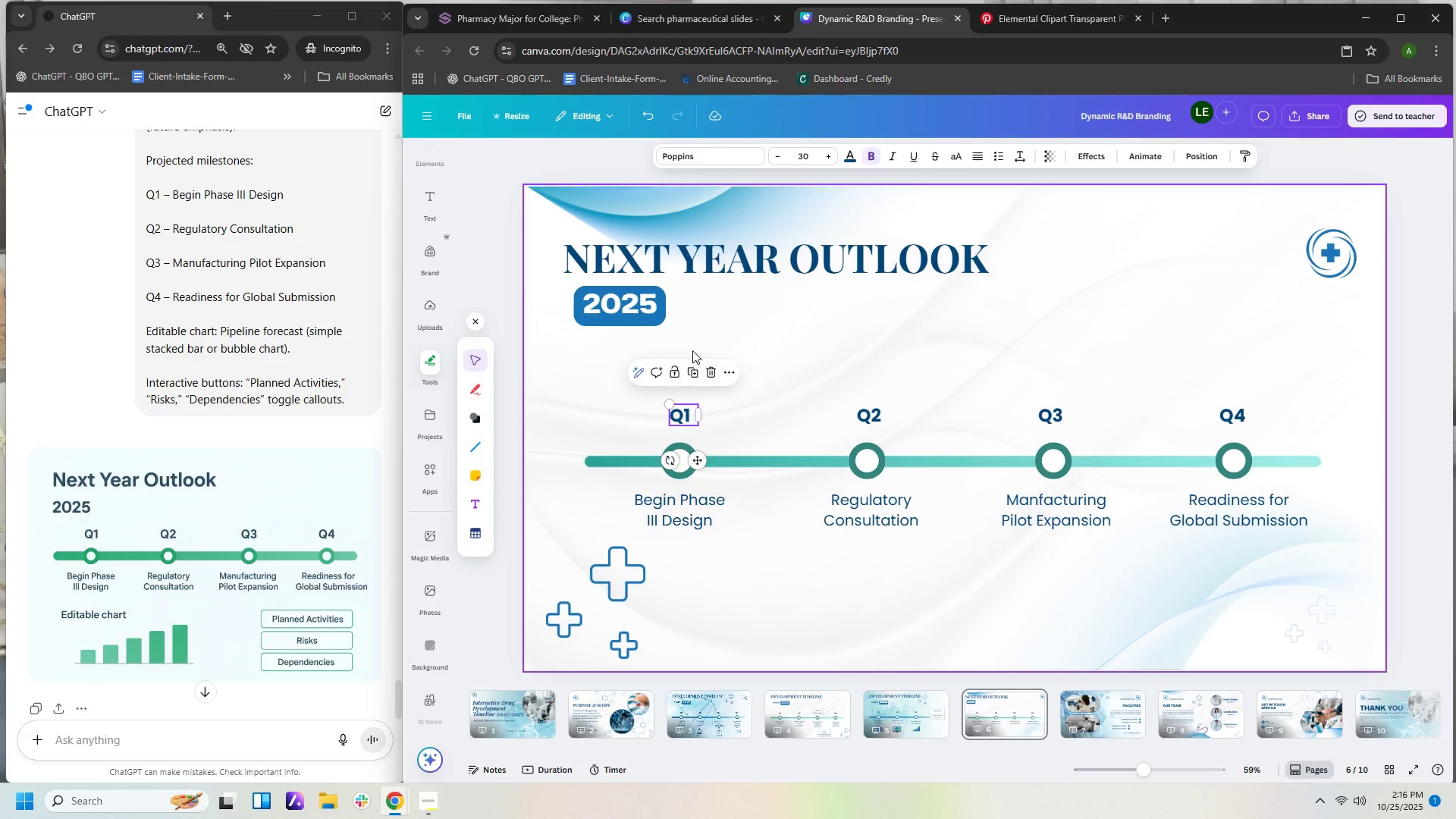 
left_click([692, 350])
 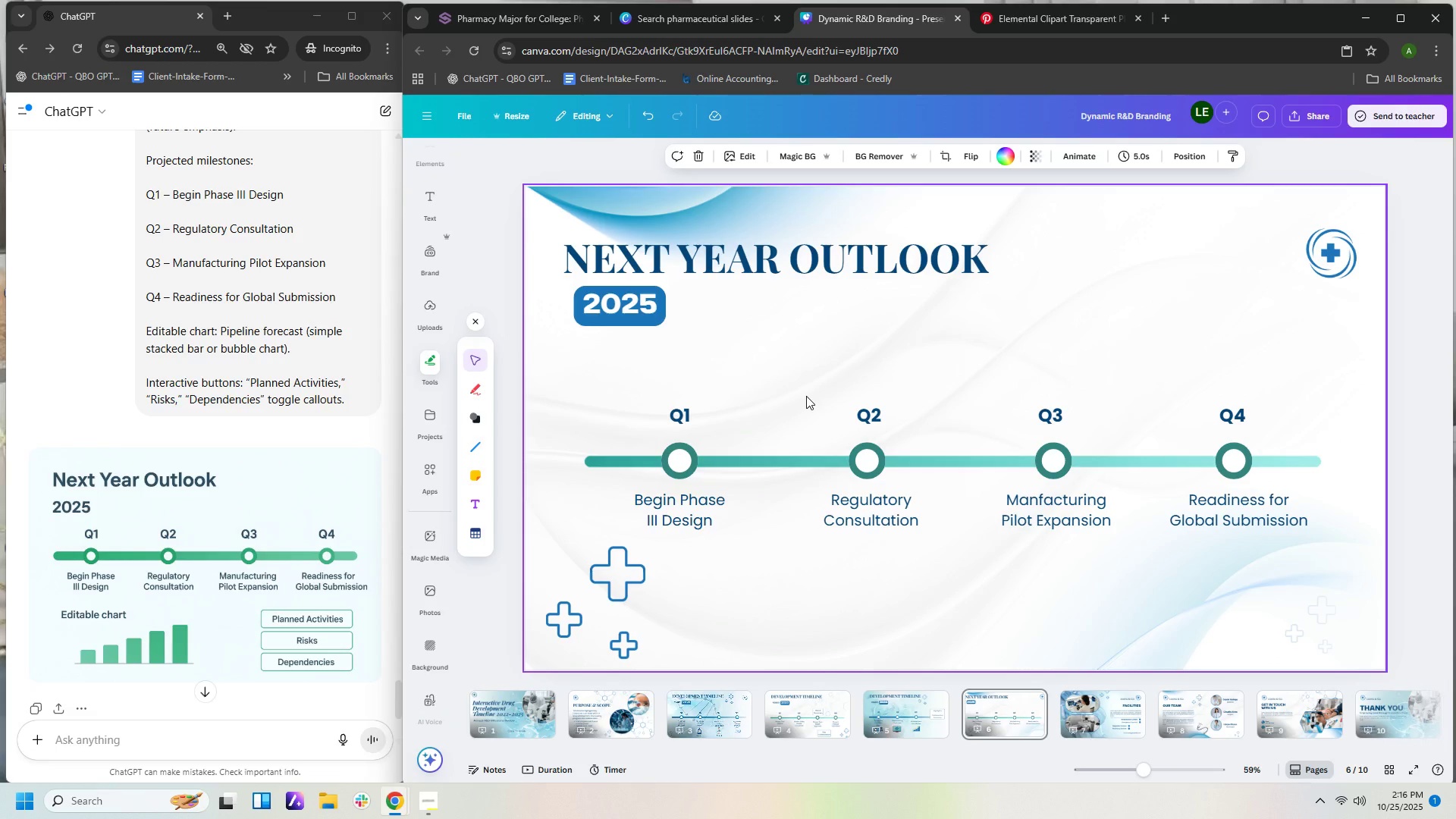 
wait(30.84)
 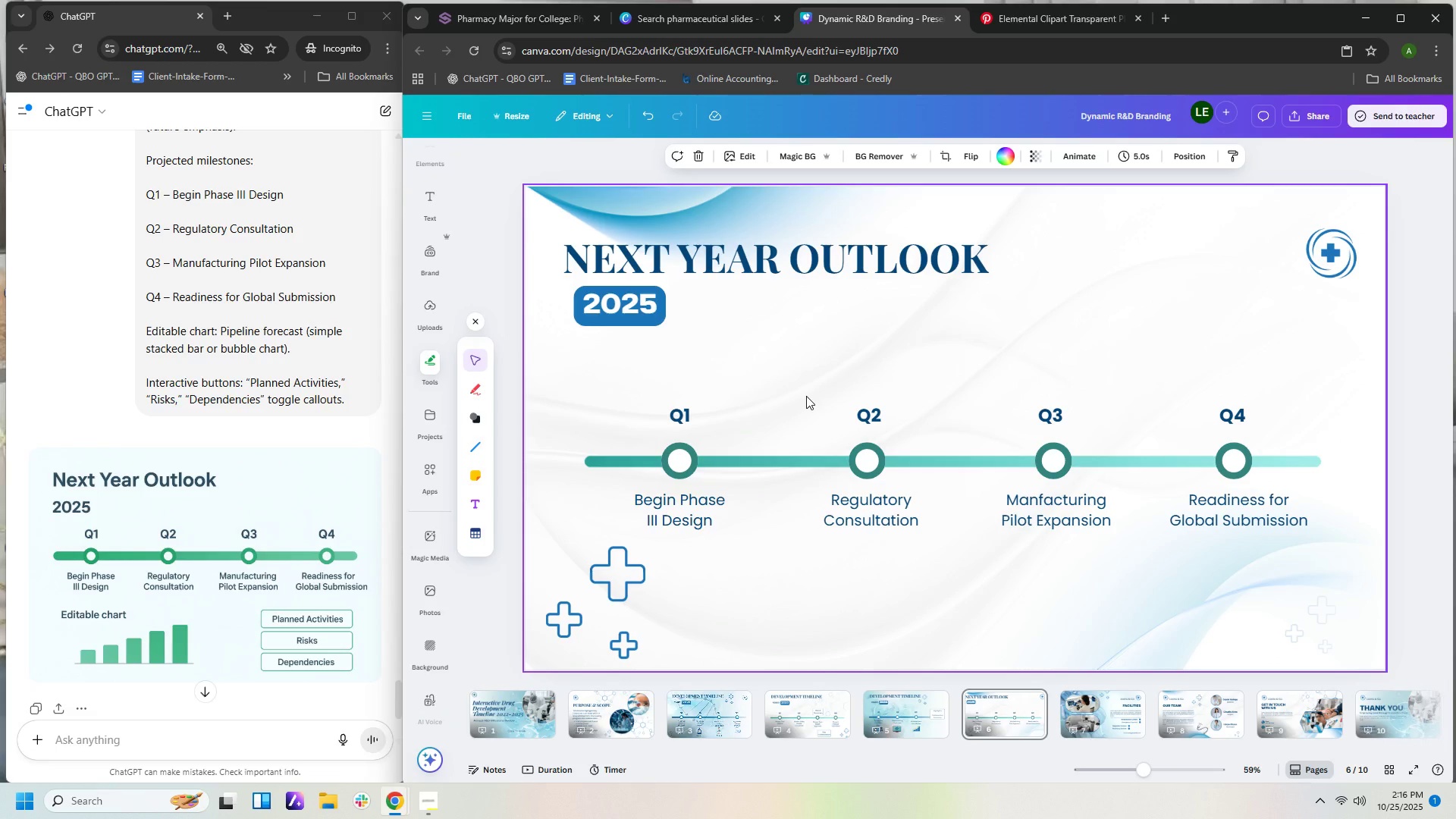 
left_click([515, 716])
 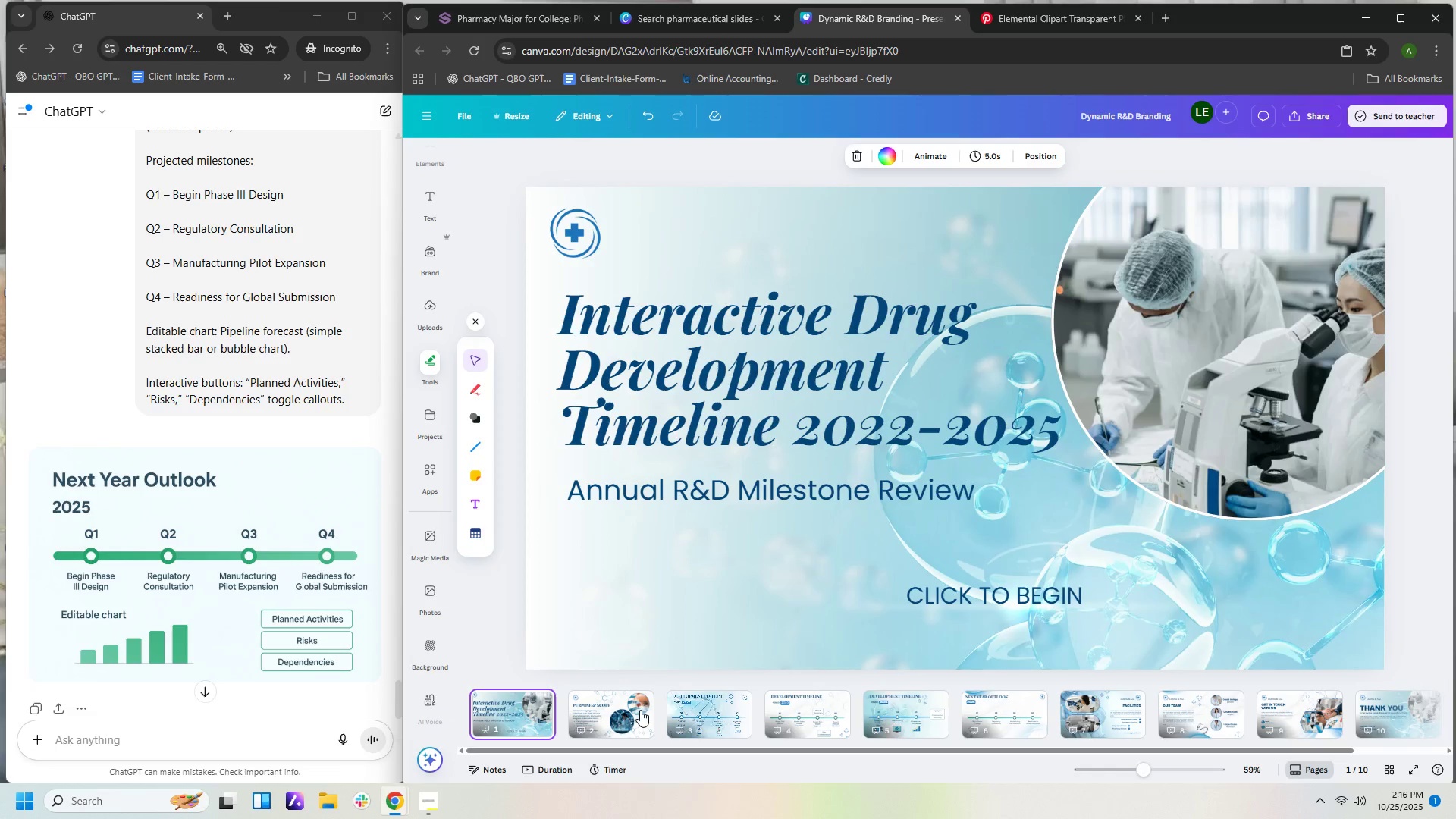 
left_click([640, 710])
 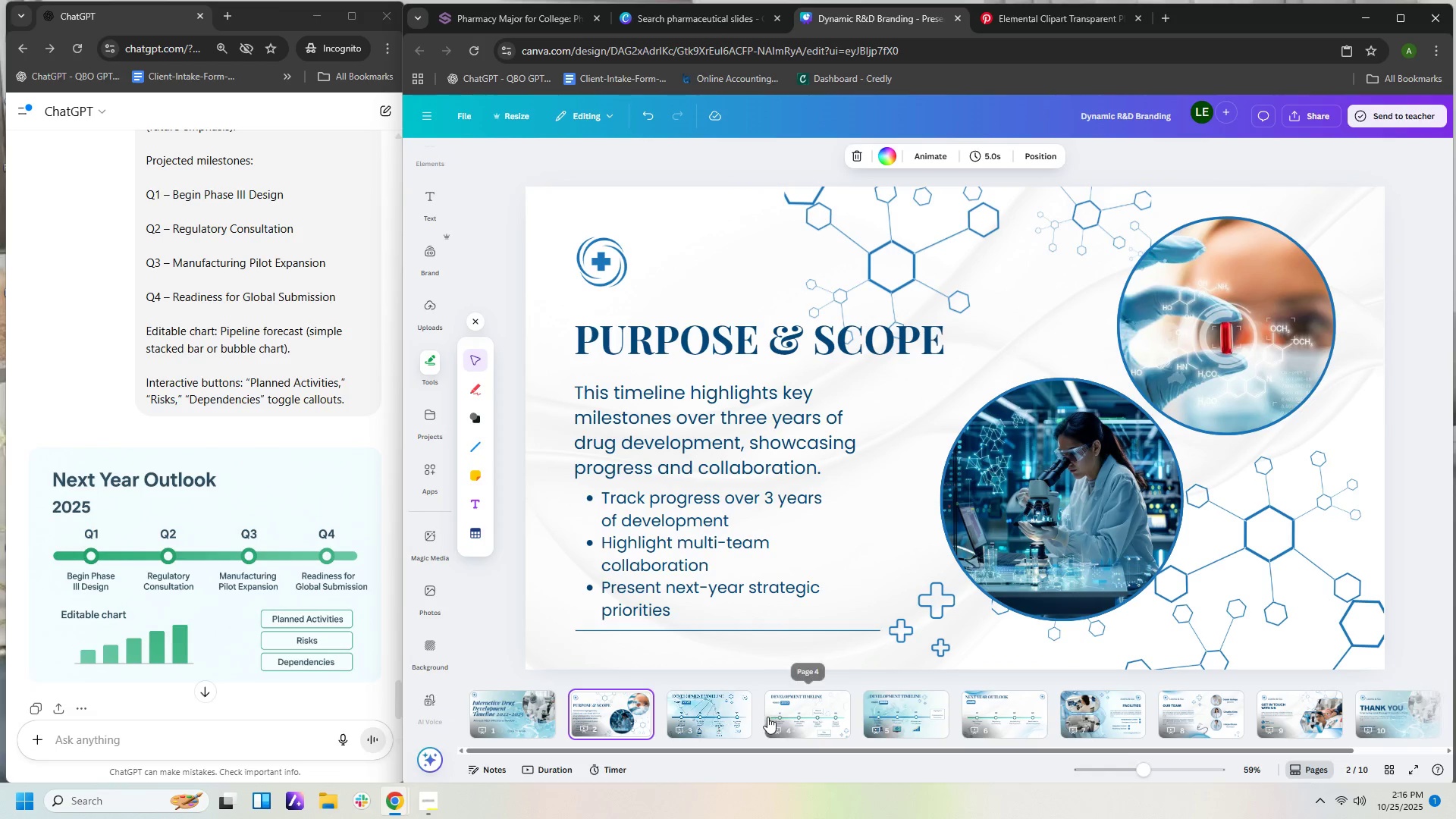 
left_click([732, 713])
 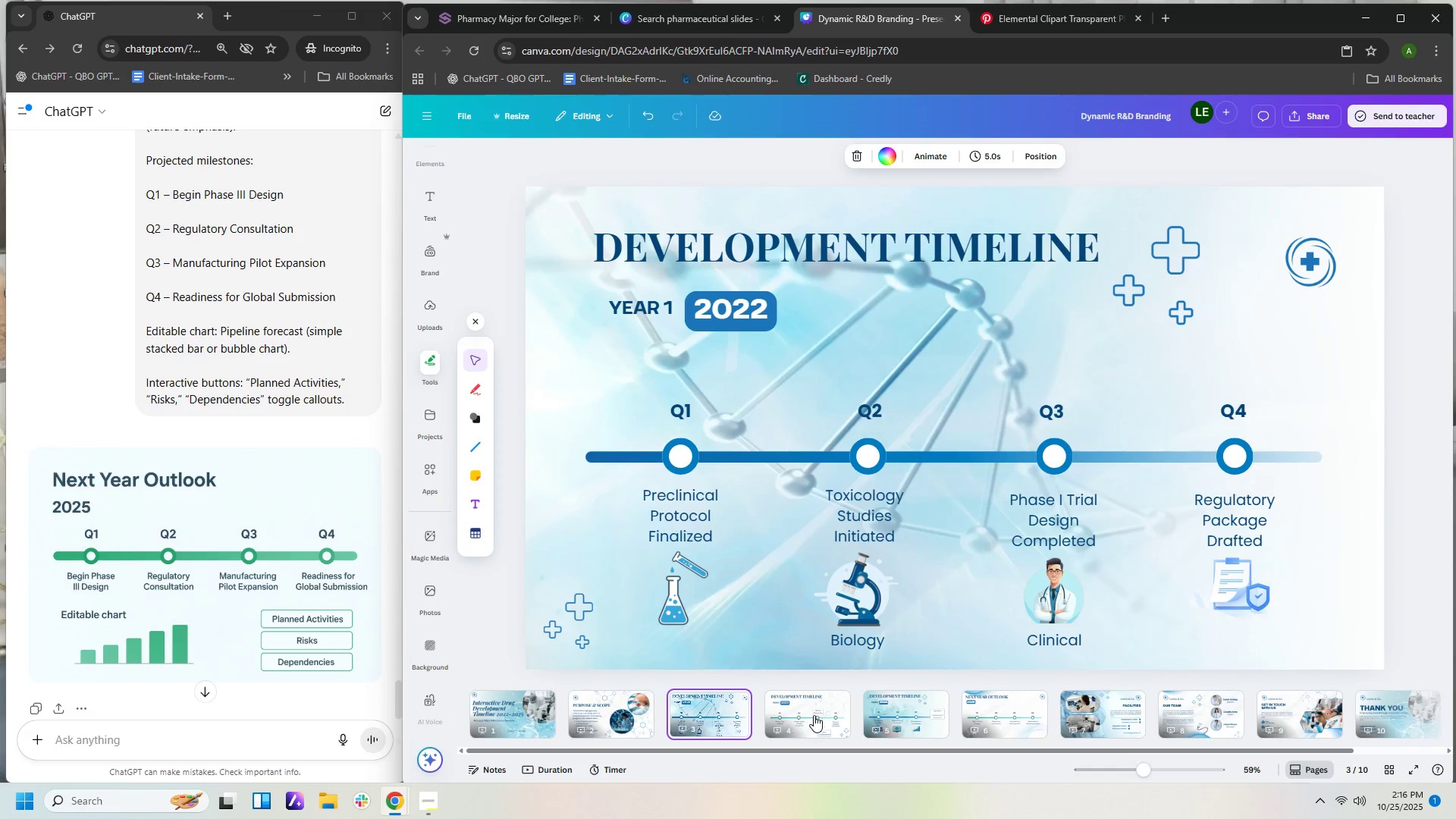 
left_click([814, 715])
 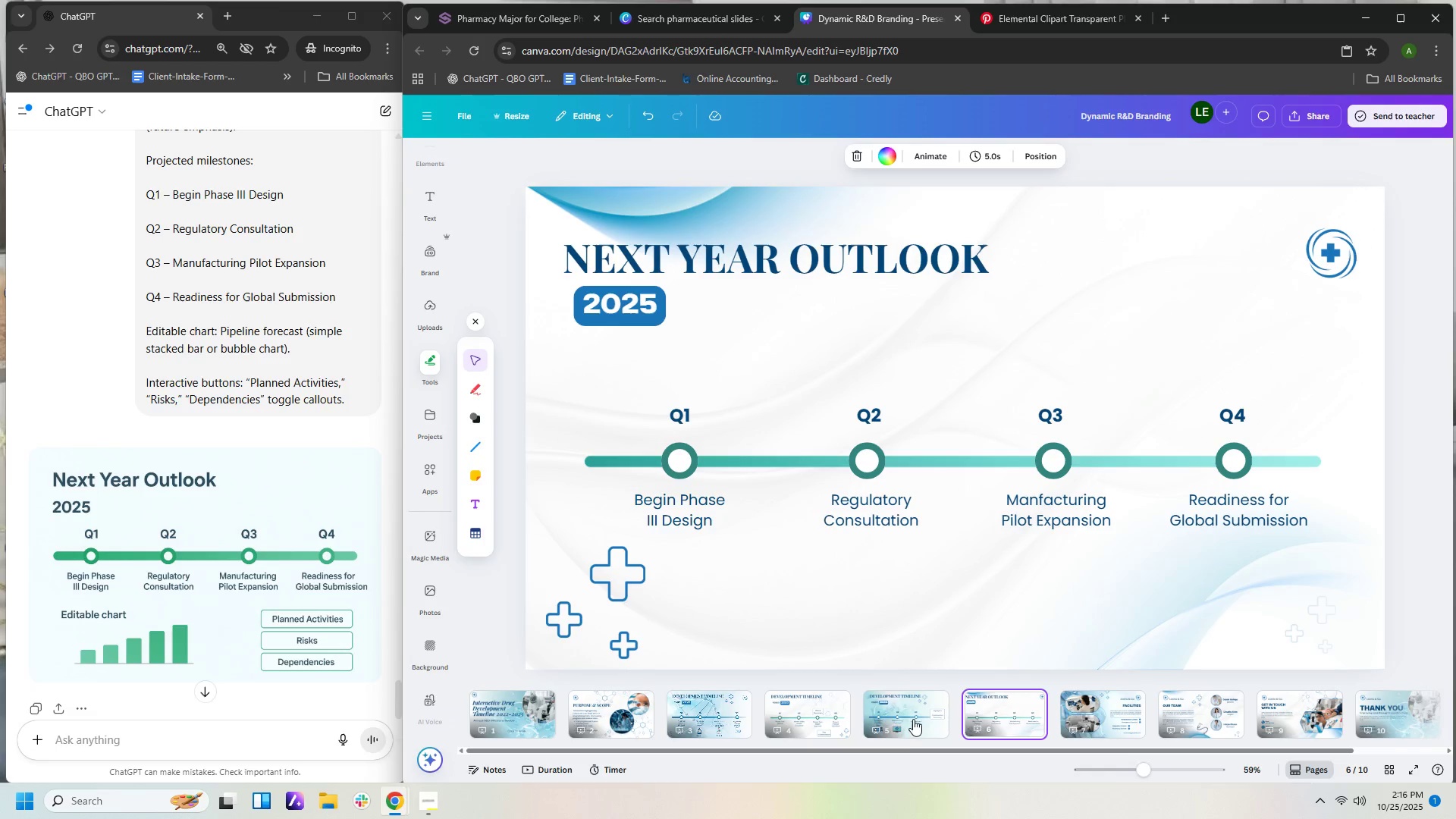 
left_click([901, 719])
 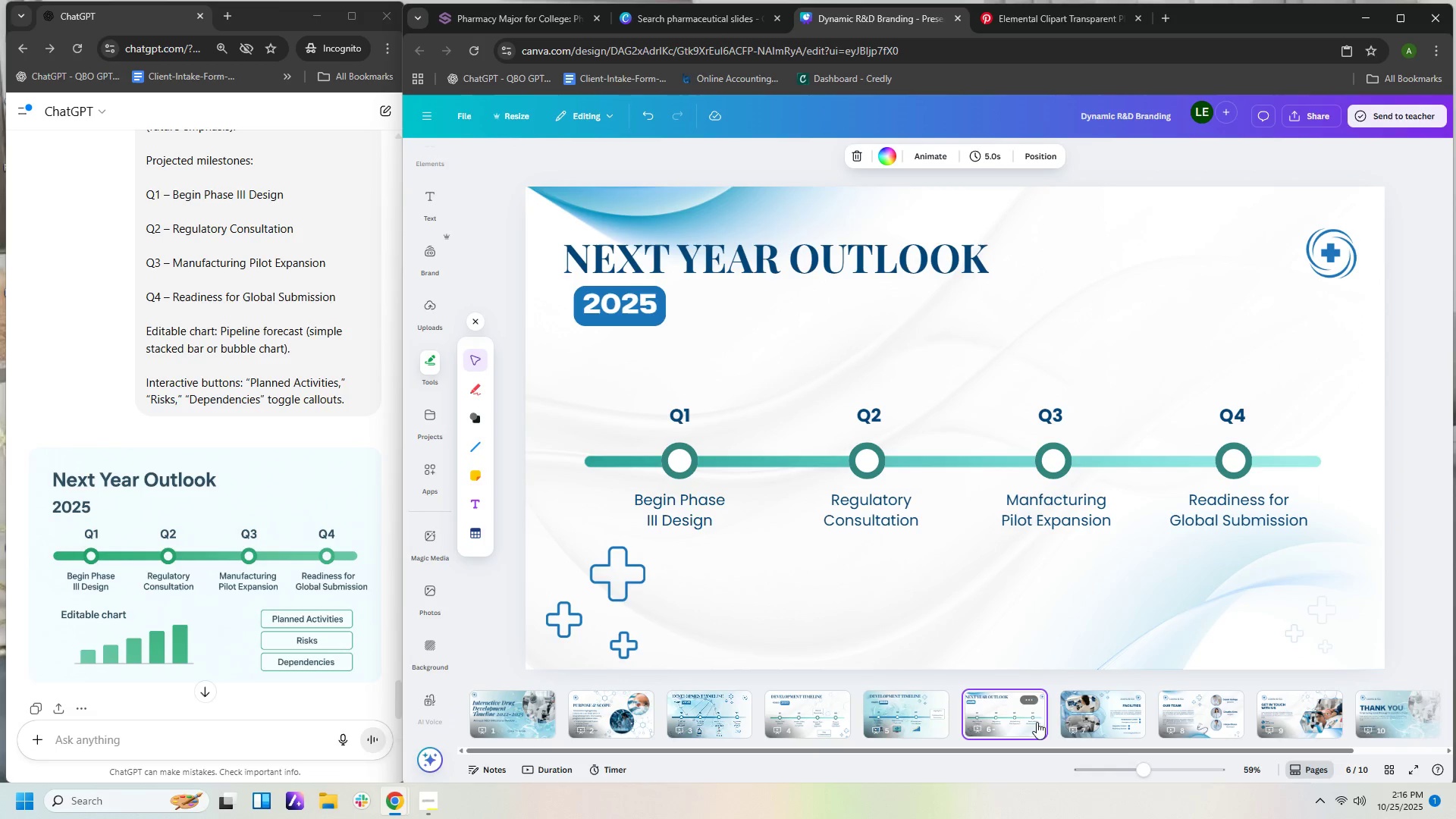 
left_click([1086, 715])
 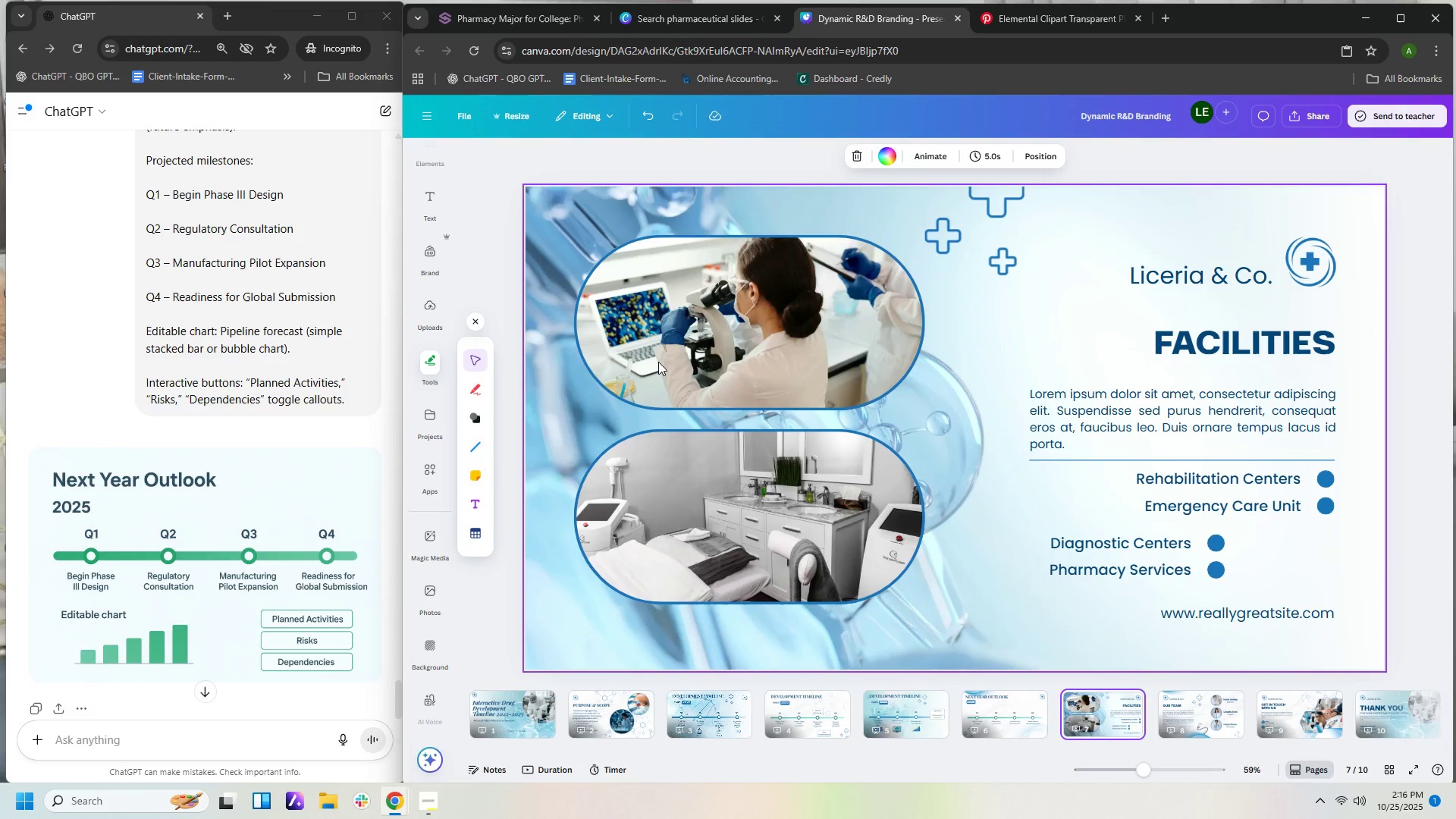 
wait(7.08)
 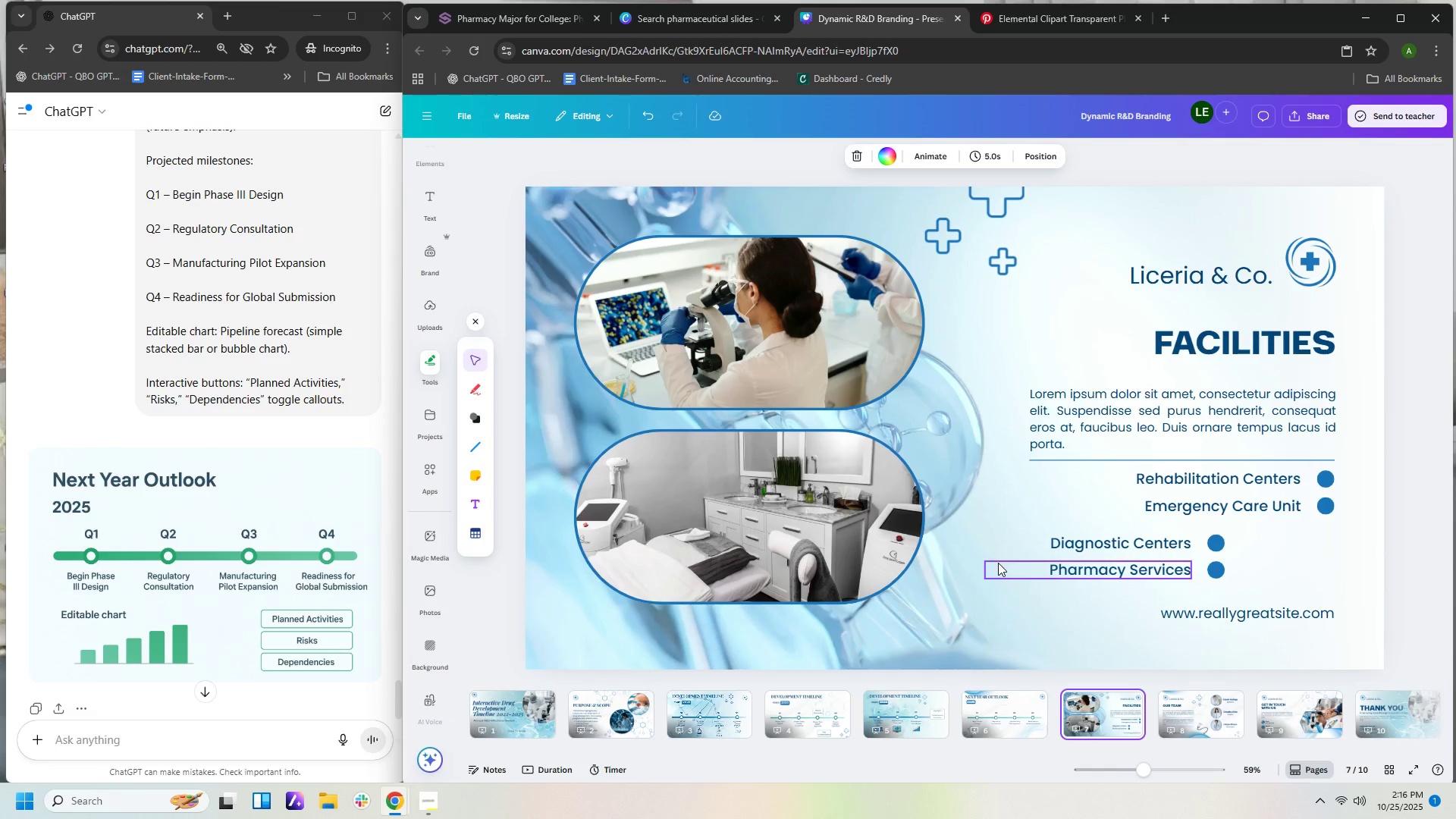 
left_click([1020, 699])
 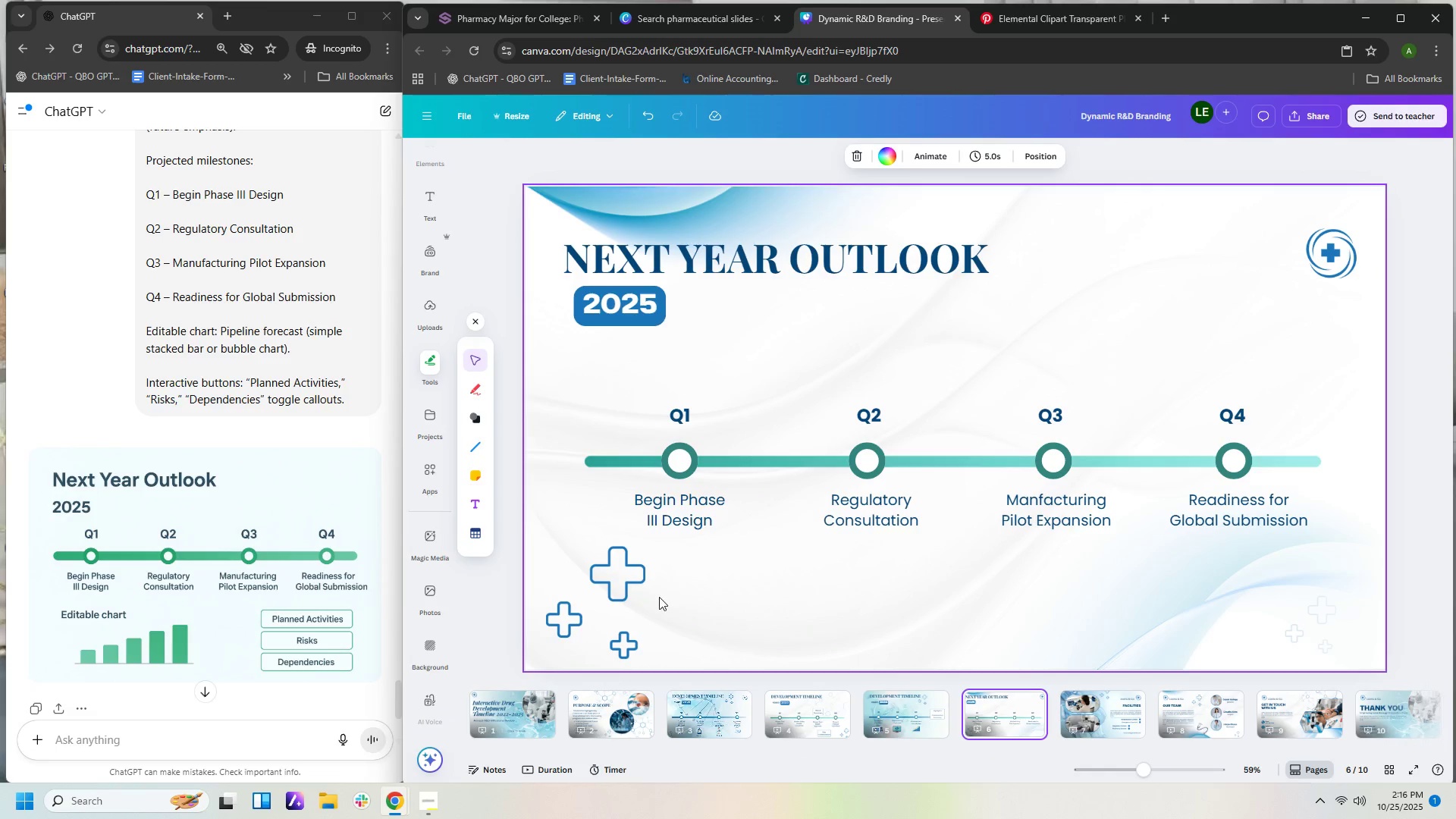 
wait(6.68)
 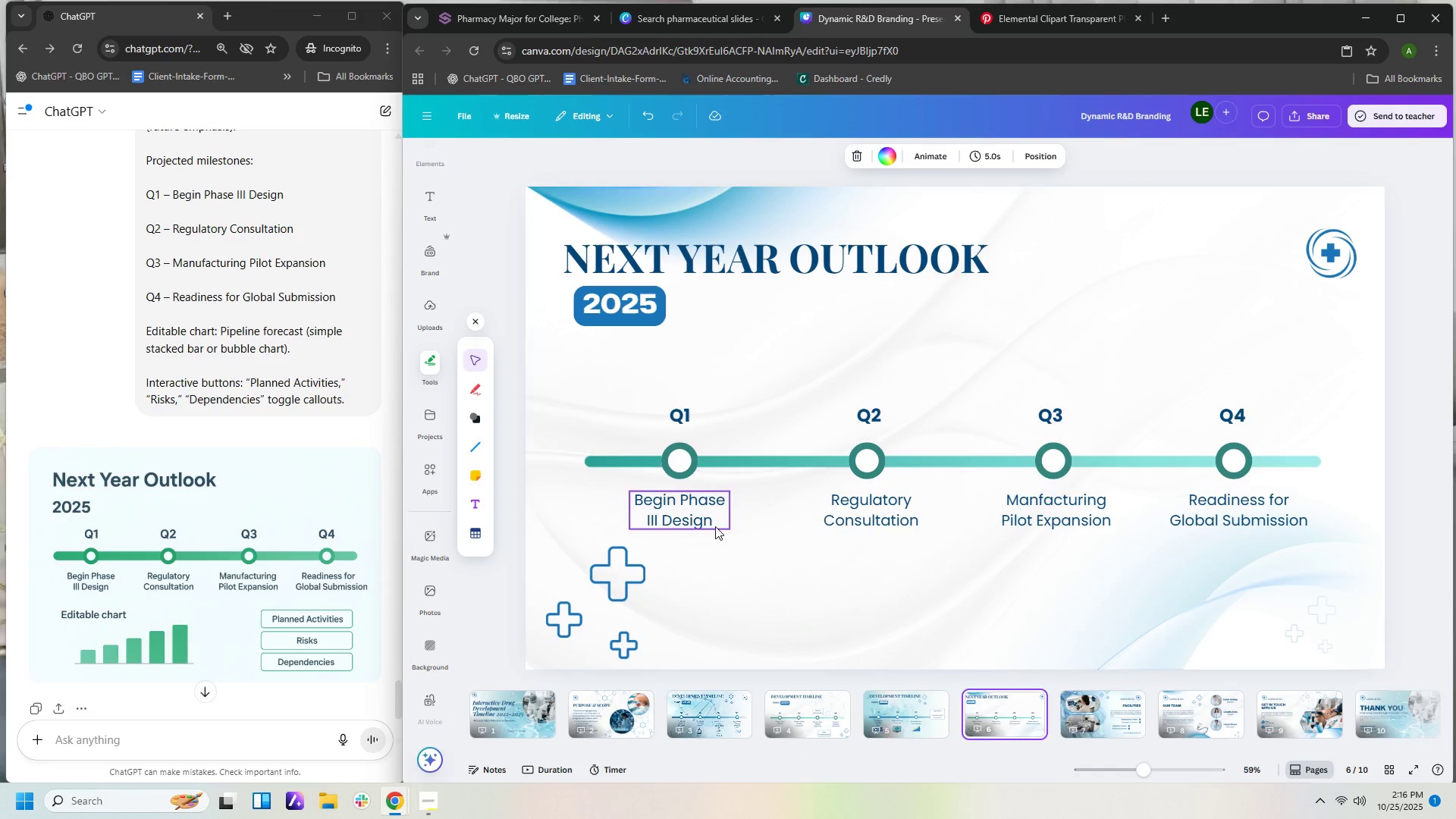 
left_click_drag(start_coordinate=[620, 591], to_coordinate=[615, 591])
 